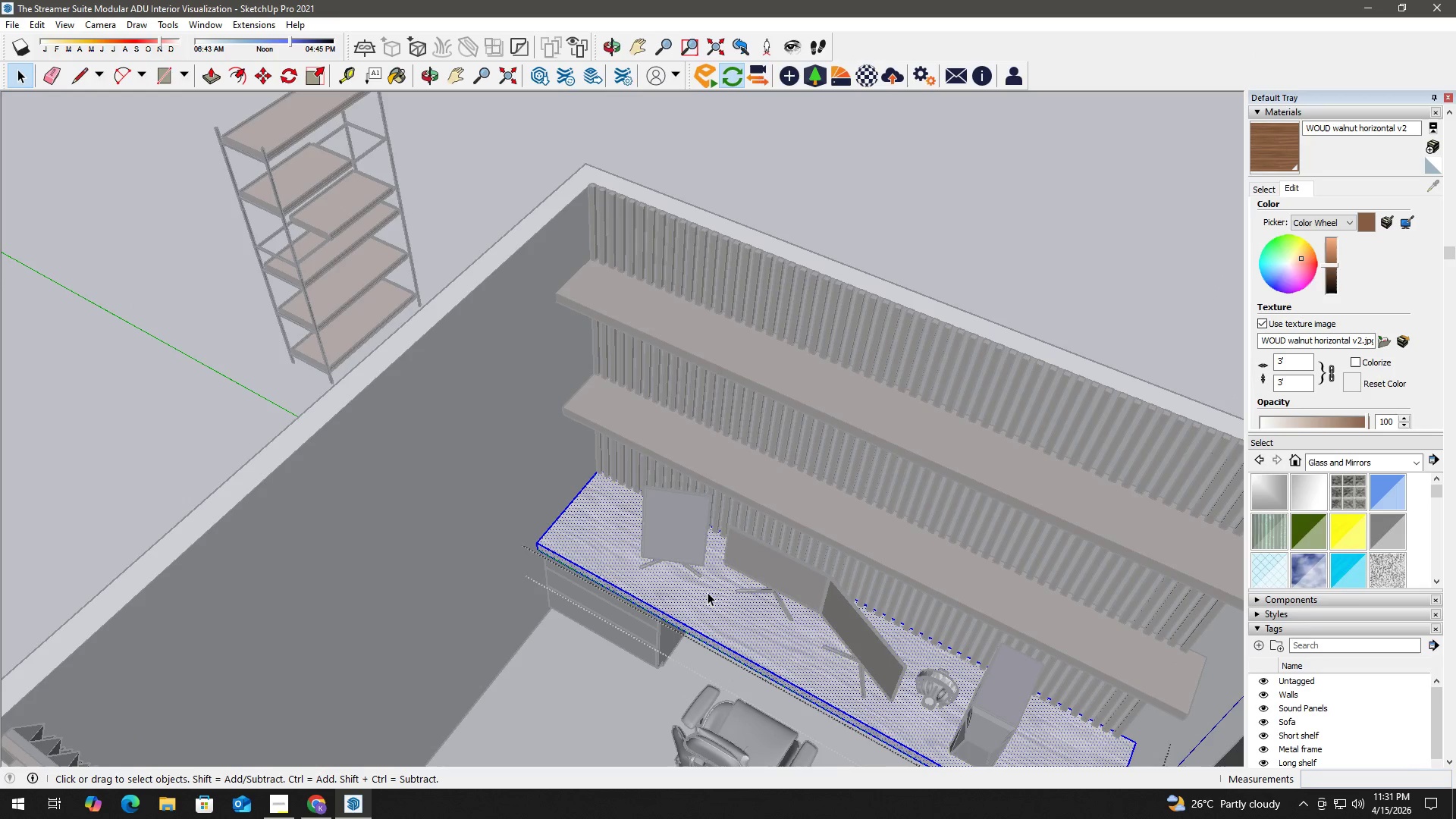 
triple_click([708, 592])
 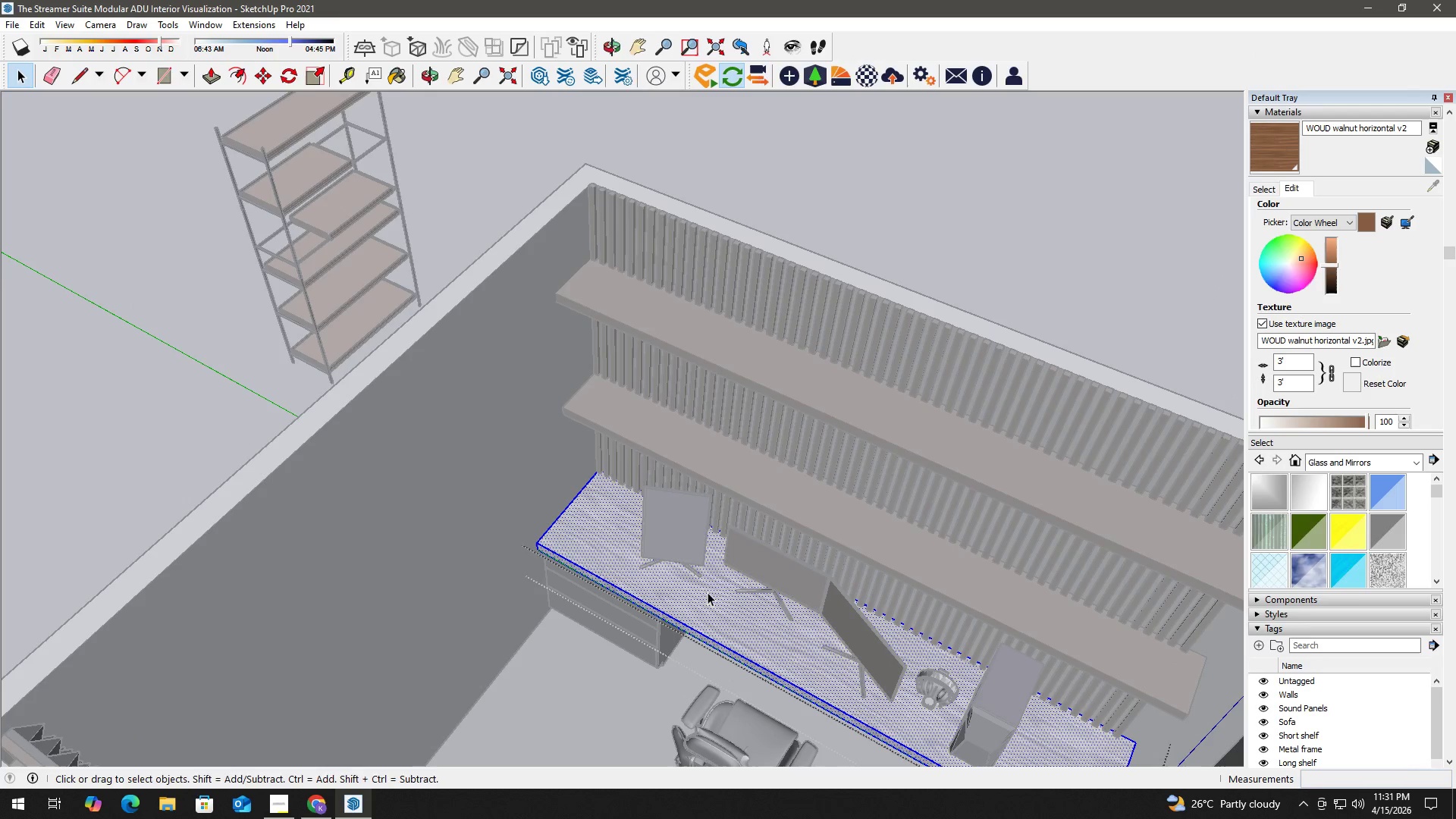 
key(B)
 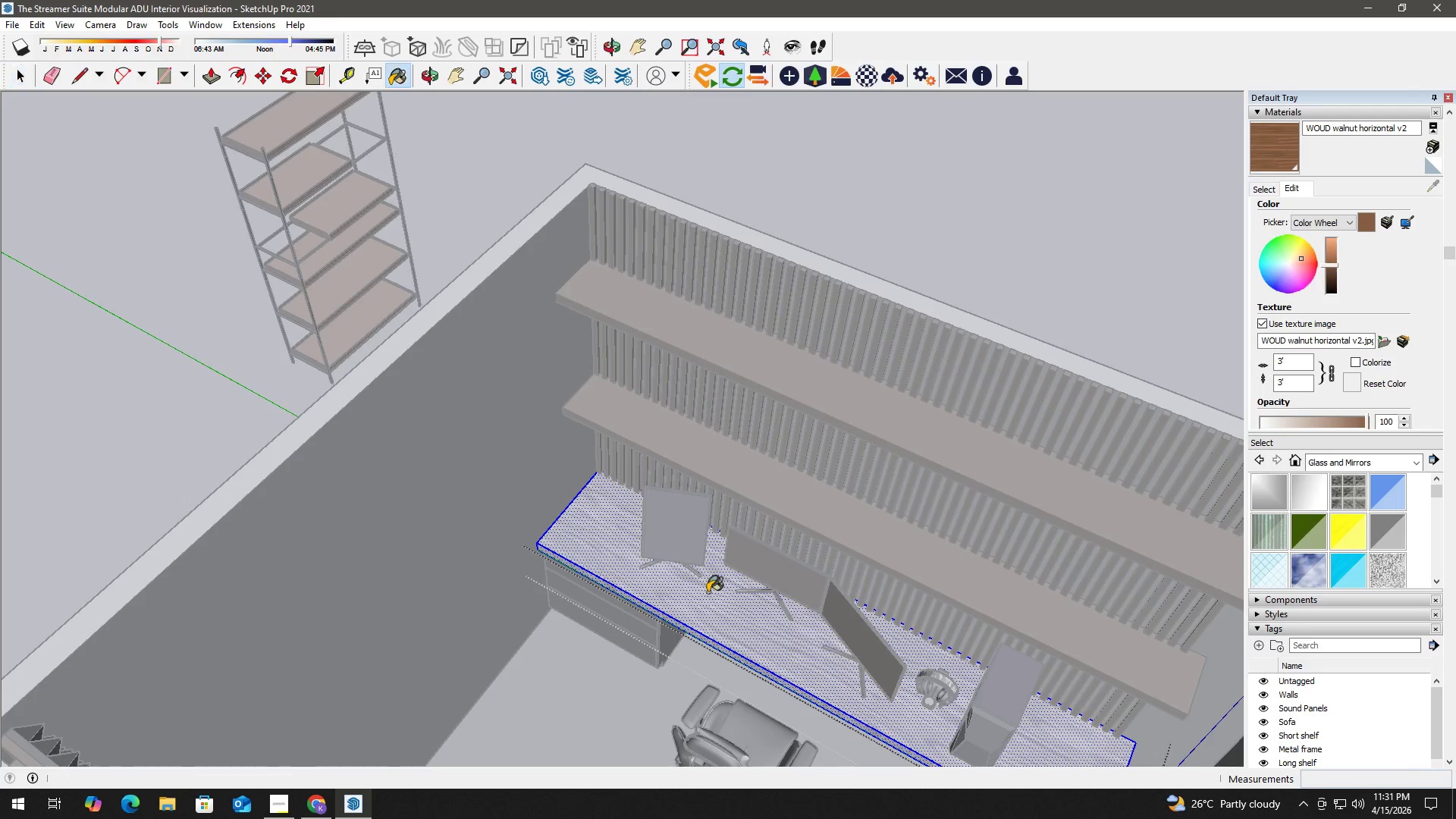 
triple_click([708, 592])
 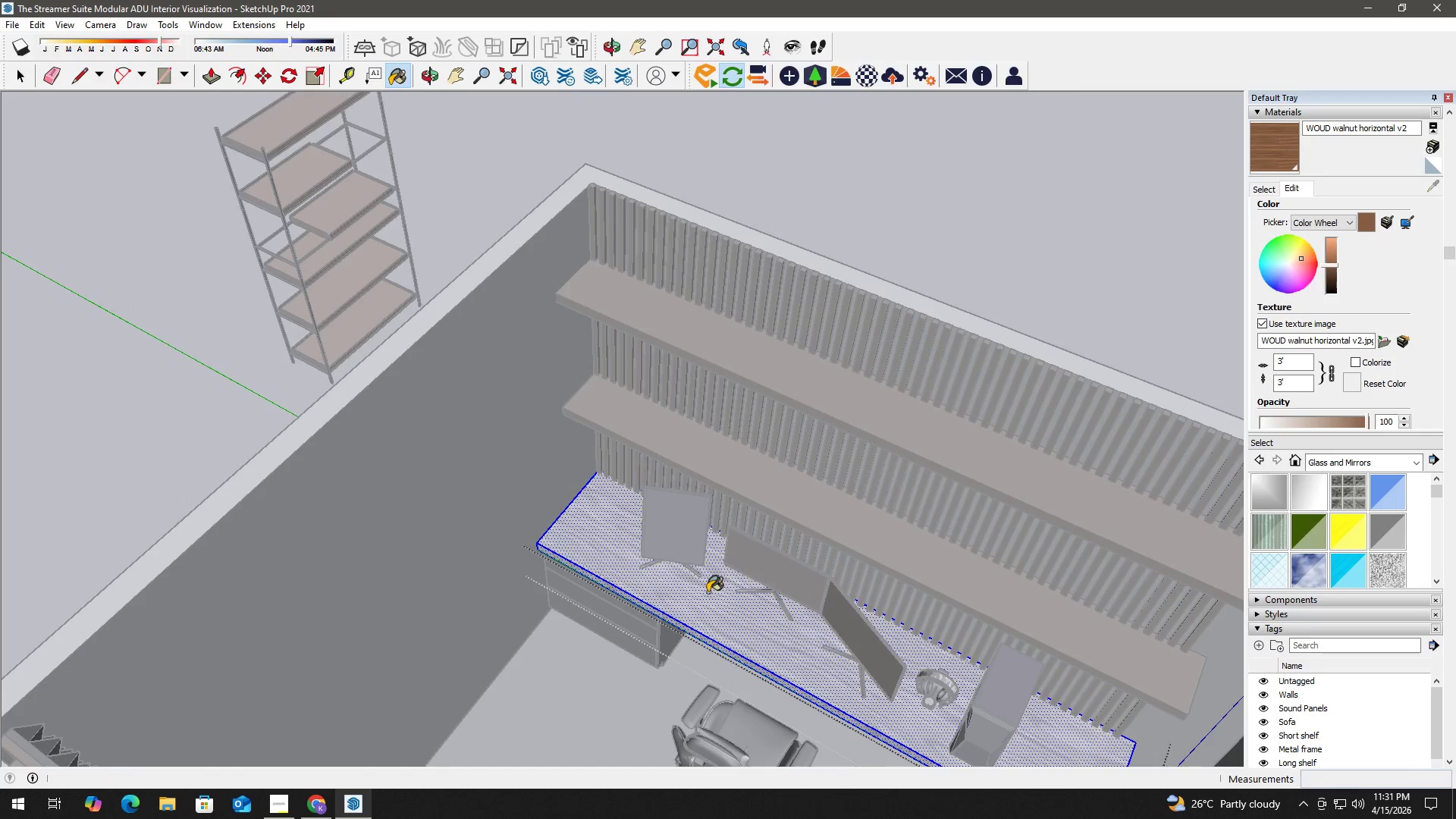 
triple_click([708, 592])
 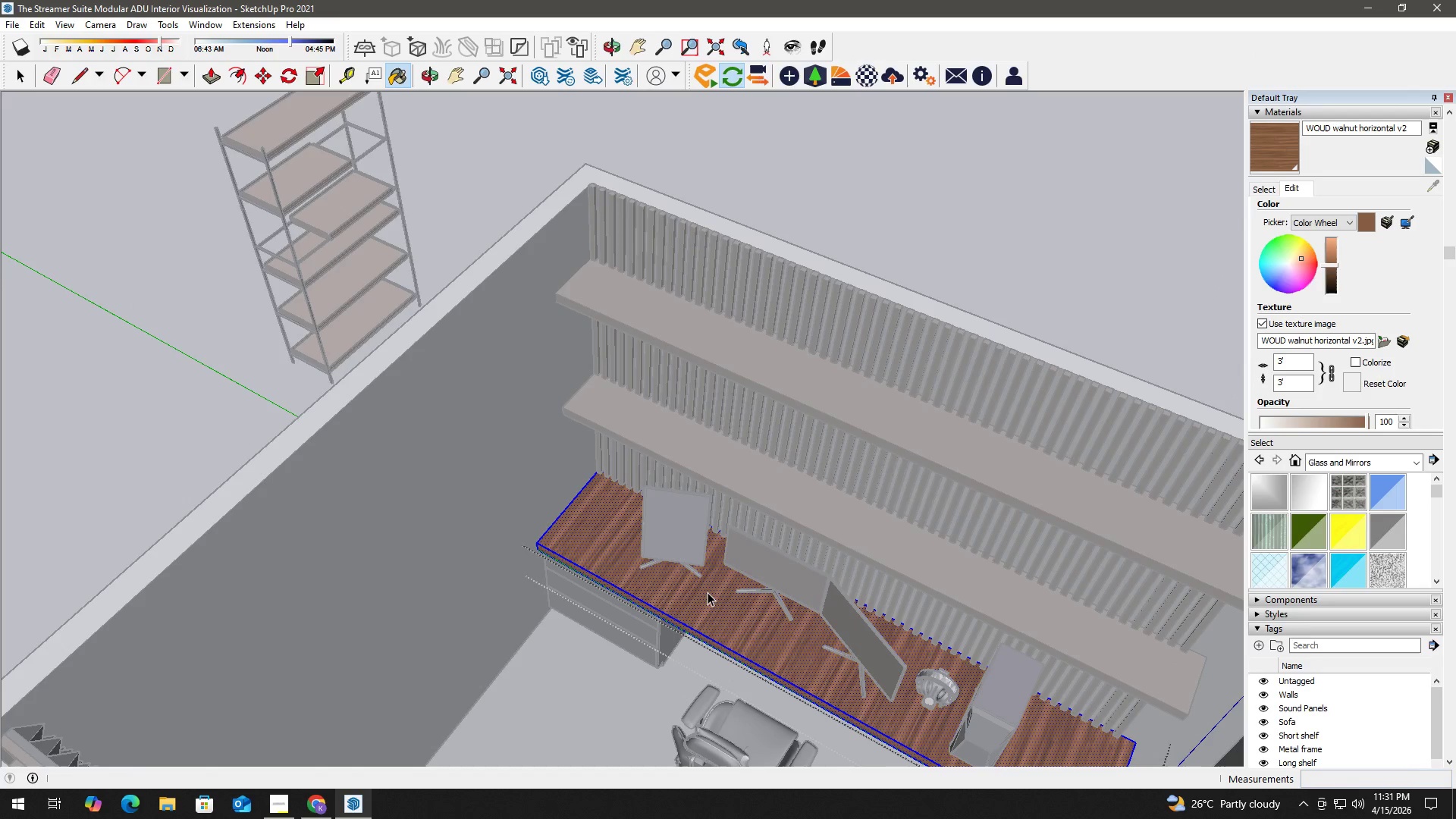 
key(Space)
 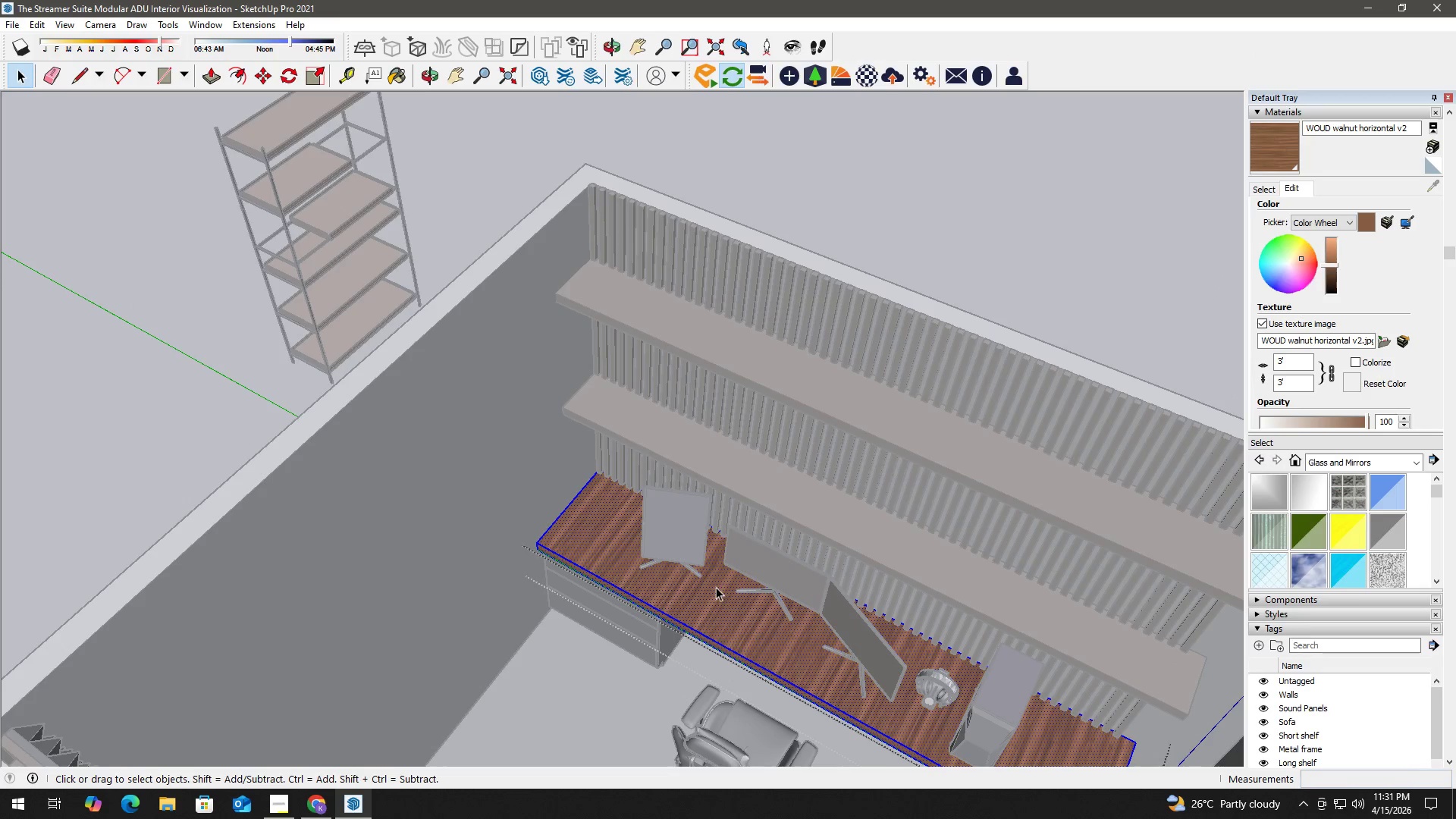 
right_click([713, 590])
 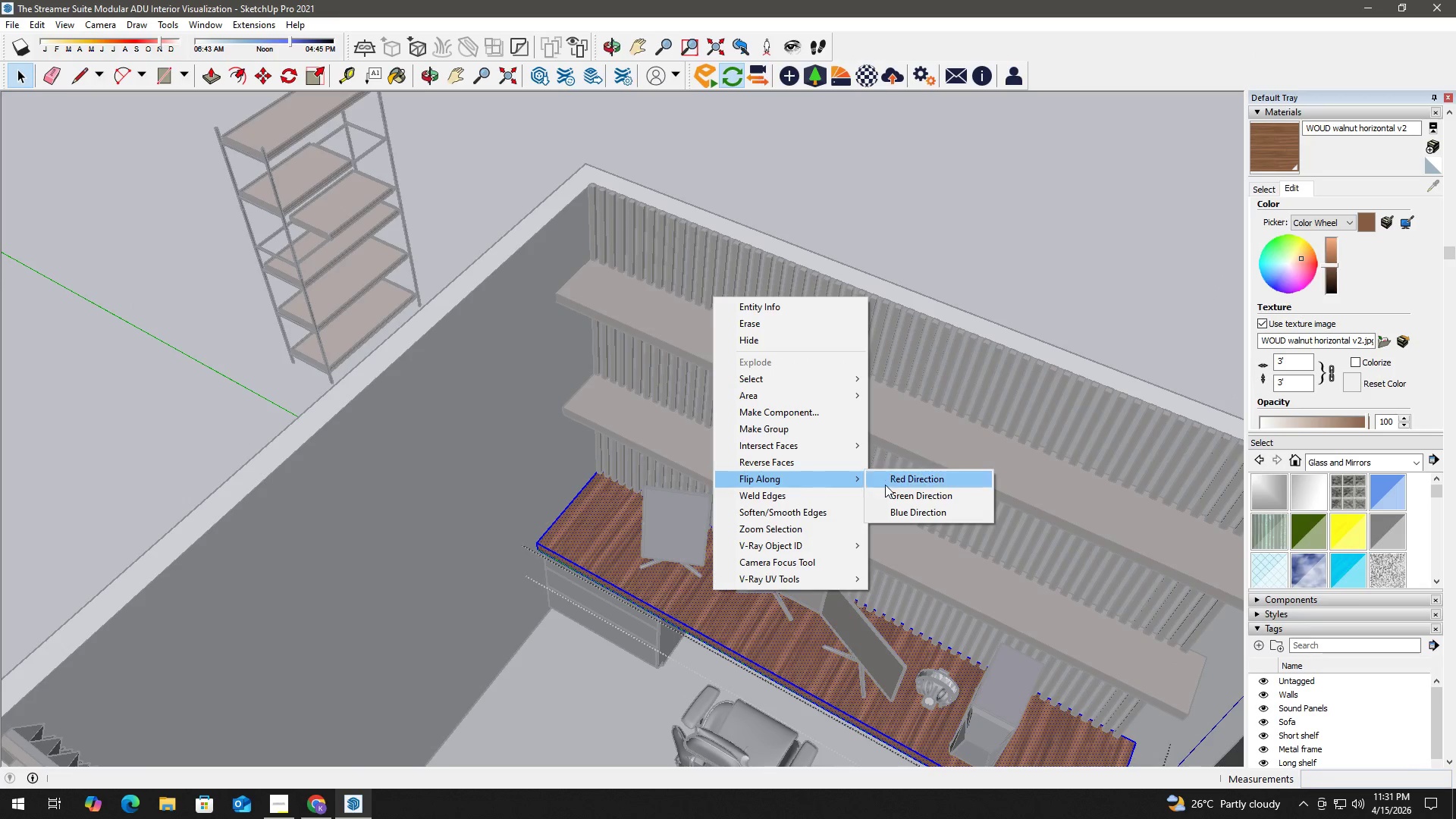 
left_click([897, 496])
 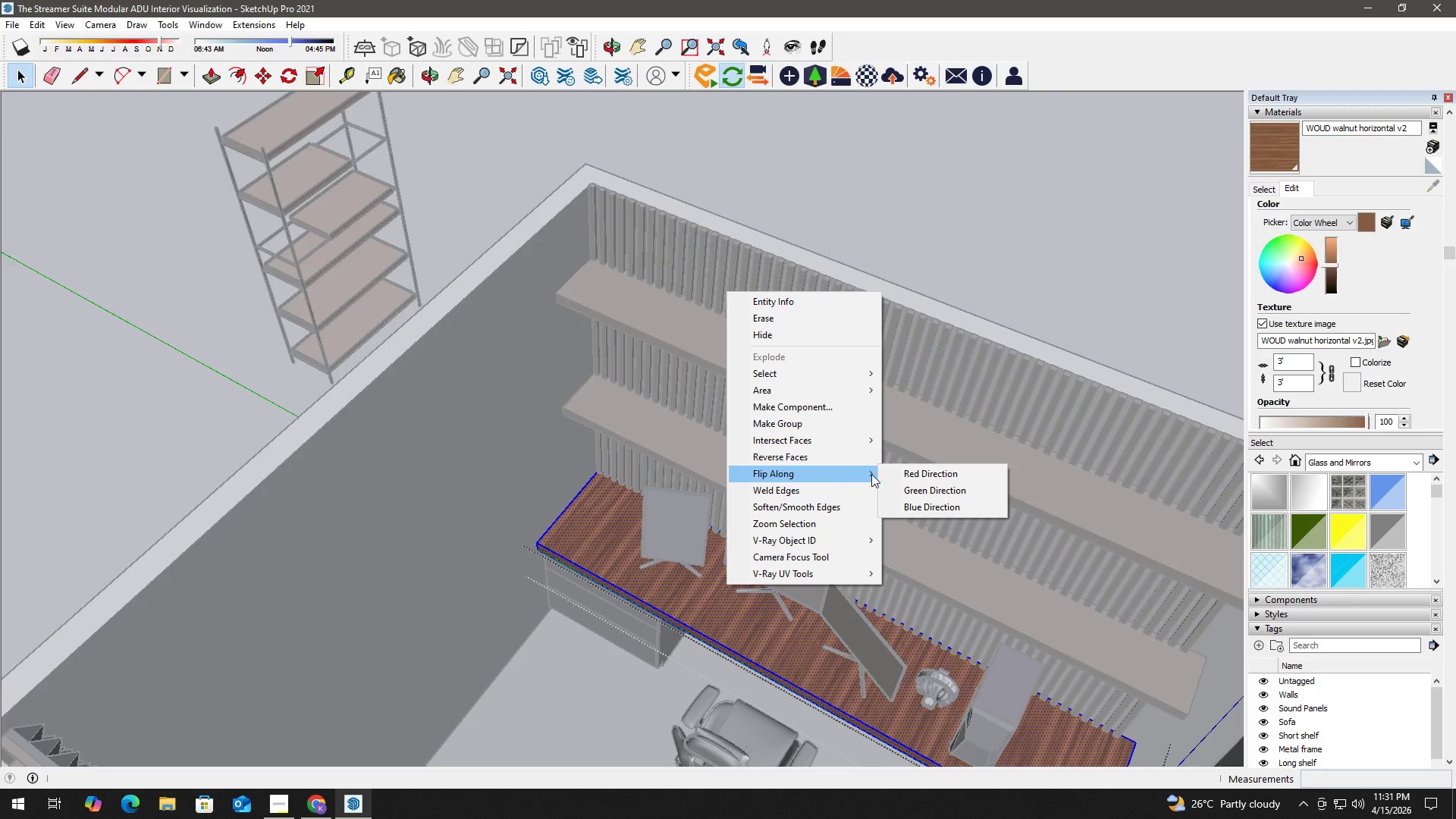 
left_click([921, 507])
 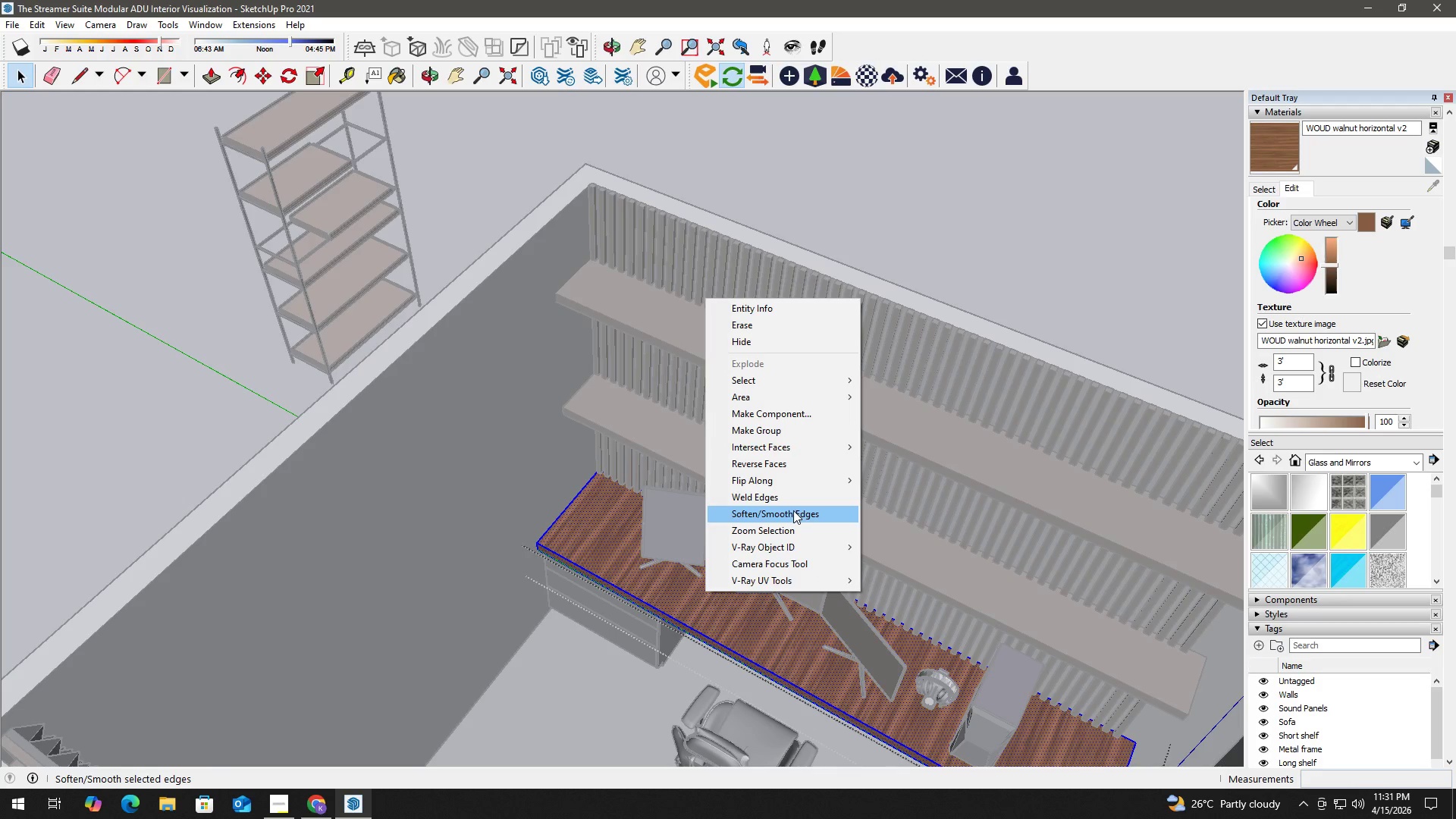 
mouse_move([797, 458])
 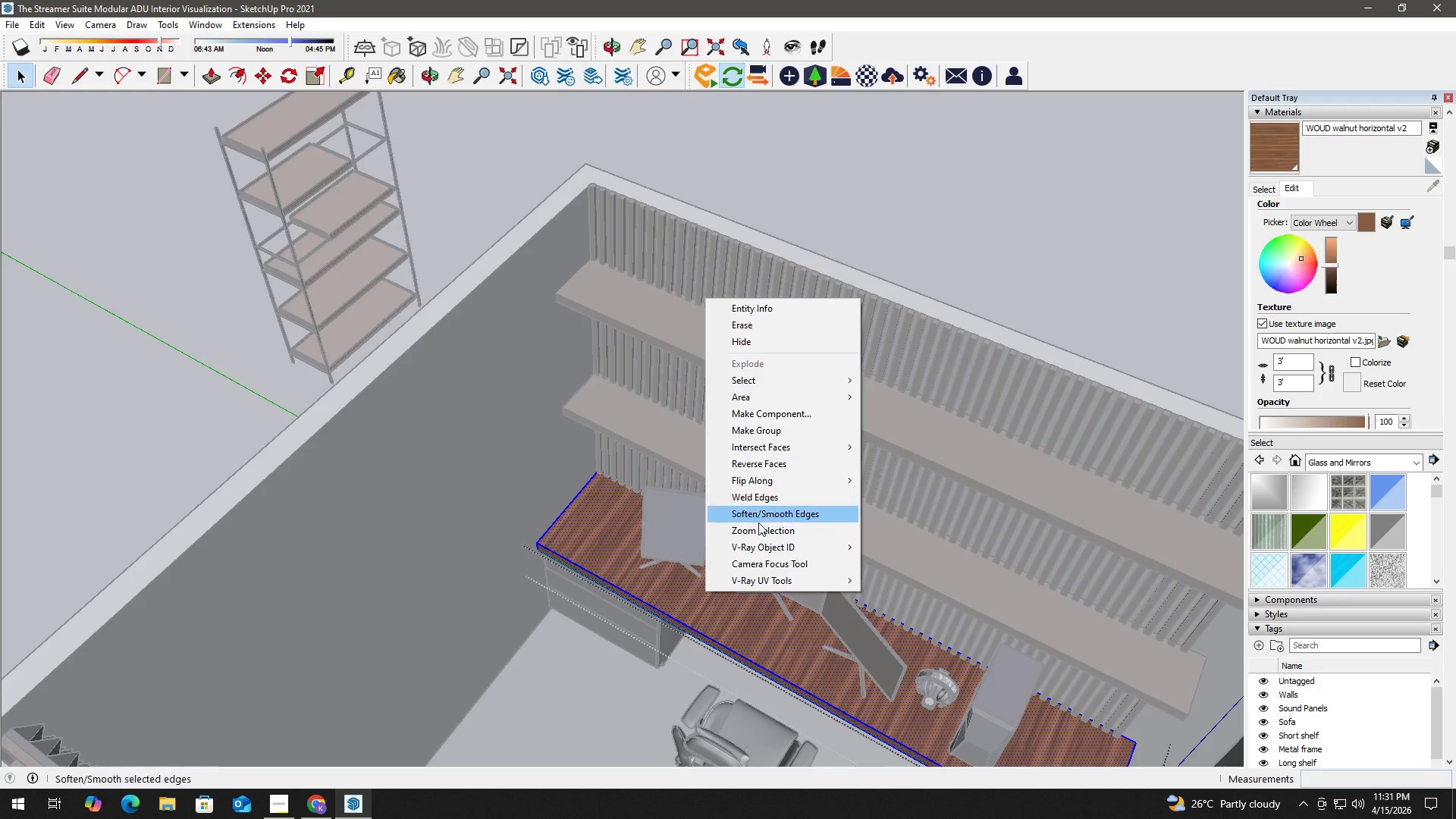 
wait(10.61)
 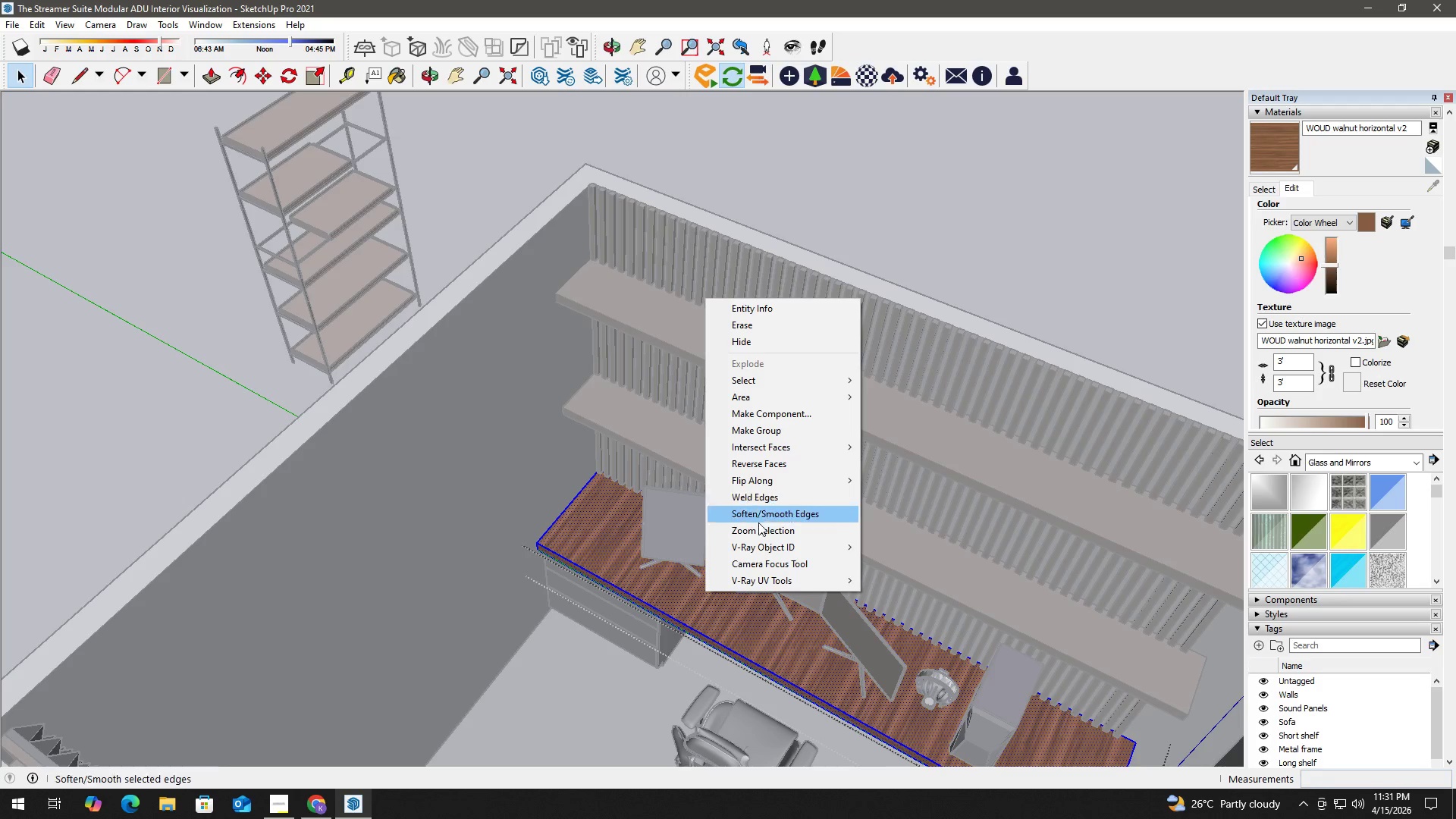 
left_click([911, 479])
 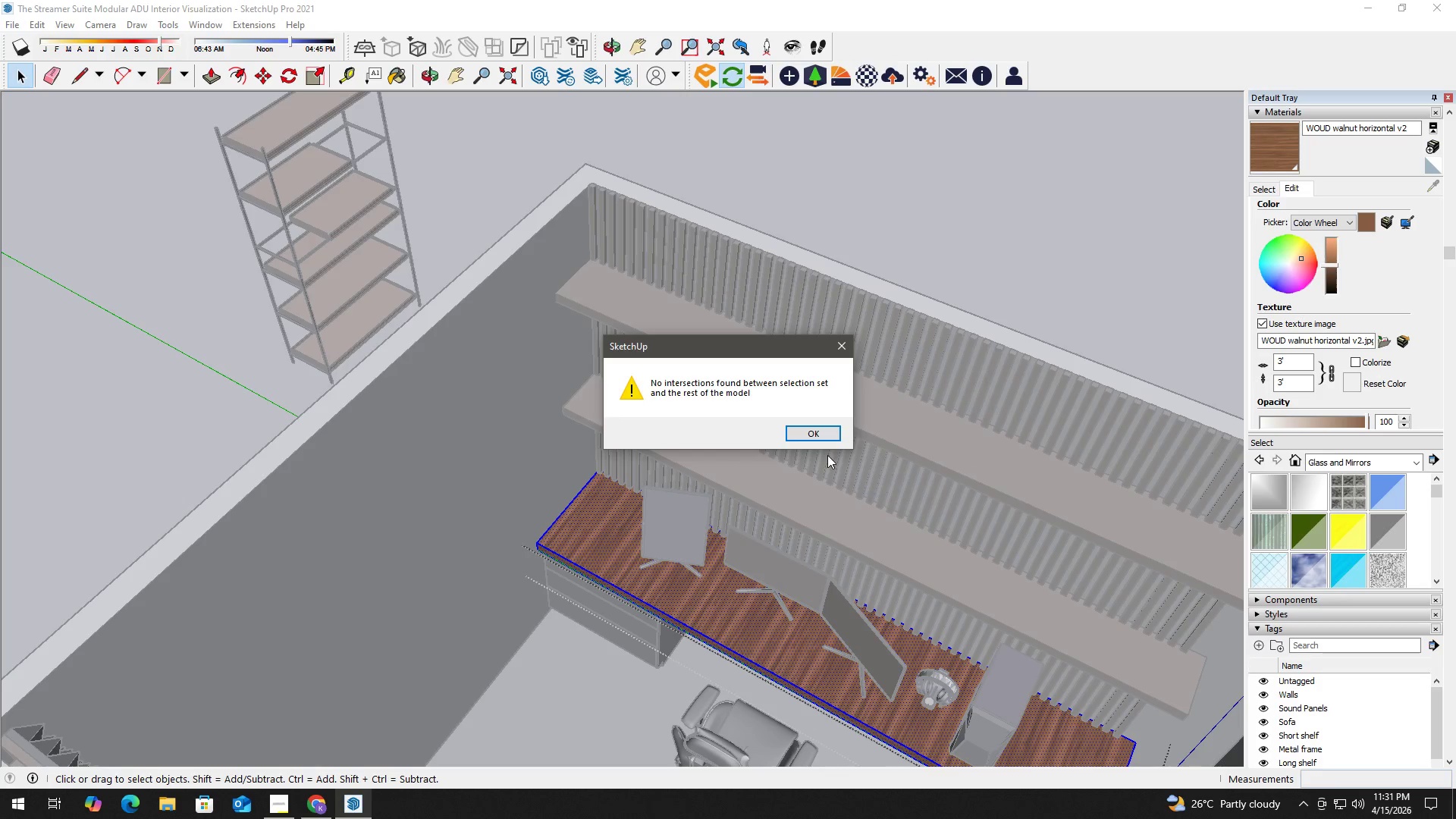 
left_click([830, 431])
 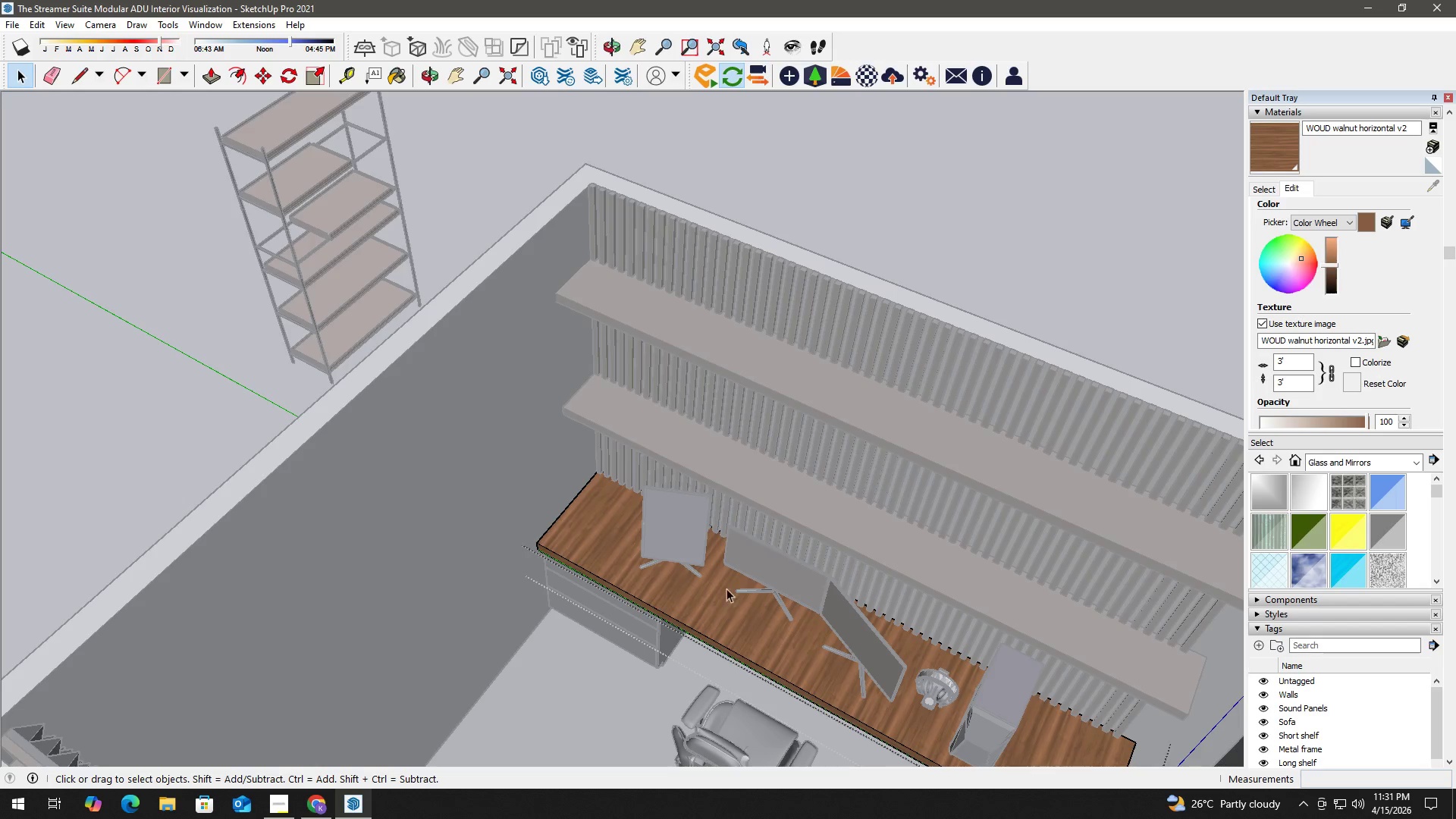 
key(Escape)
 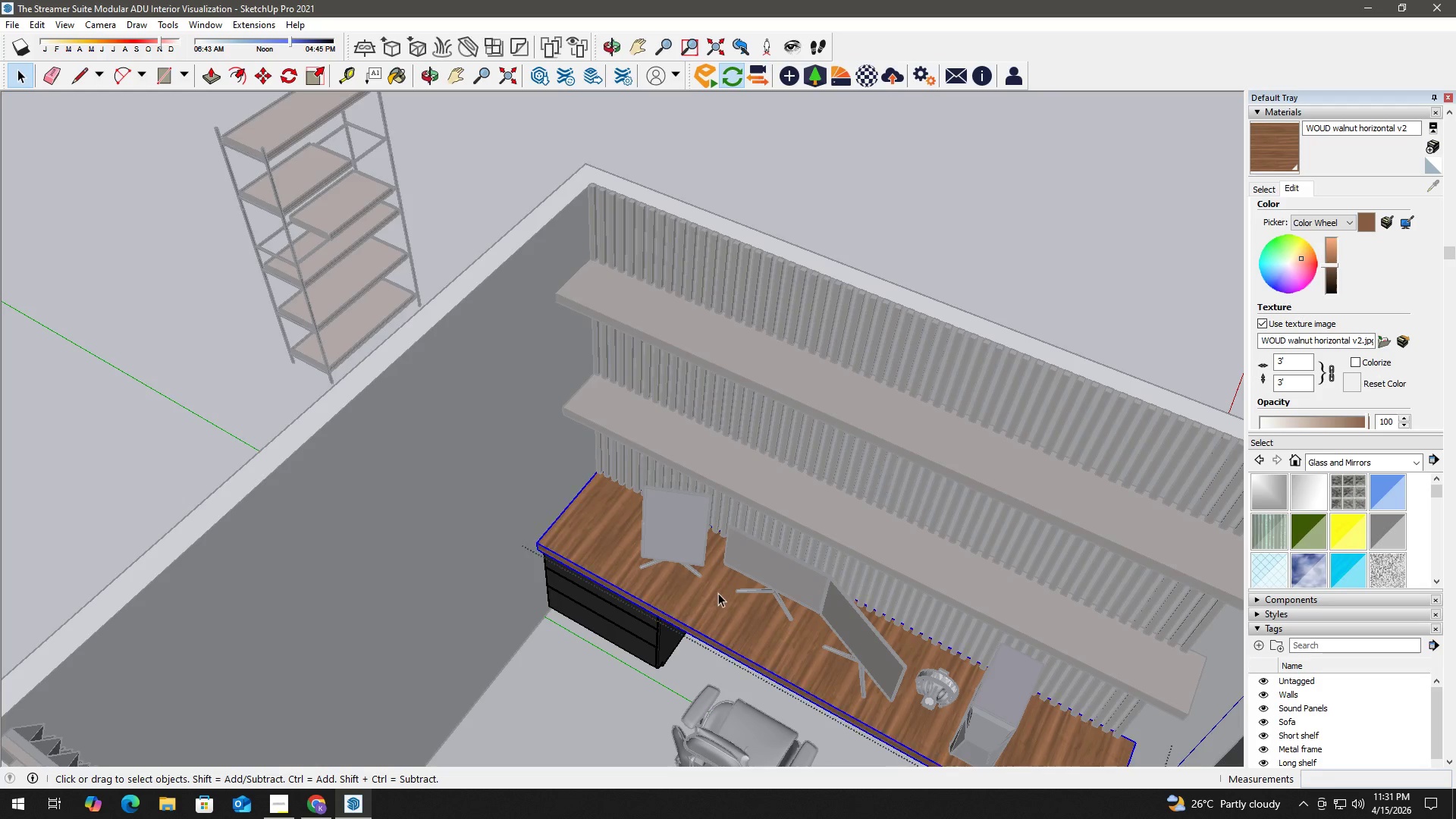 
double_click([717, 593])
 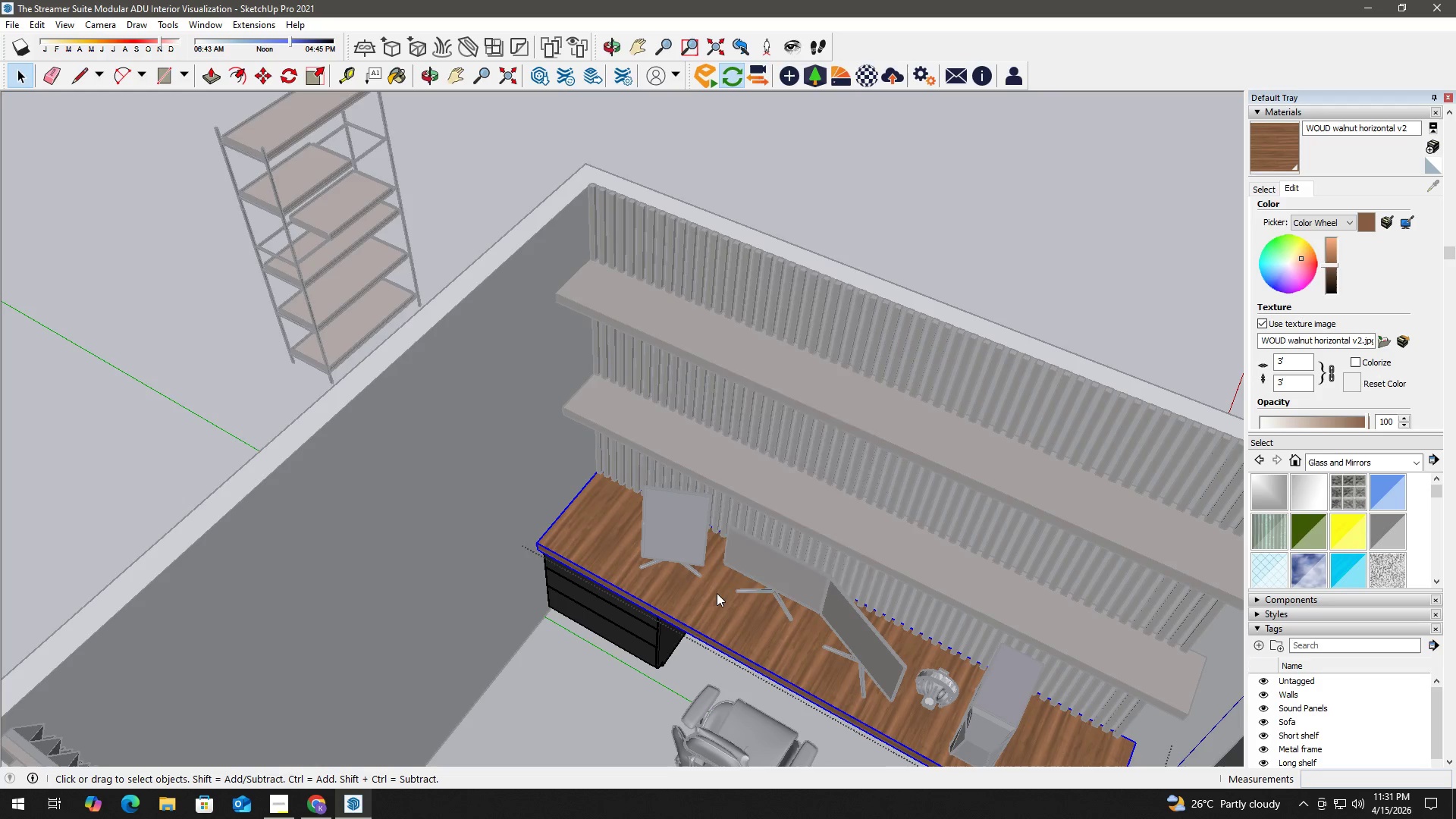 
right_click([717, 593])
 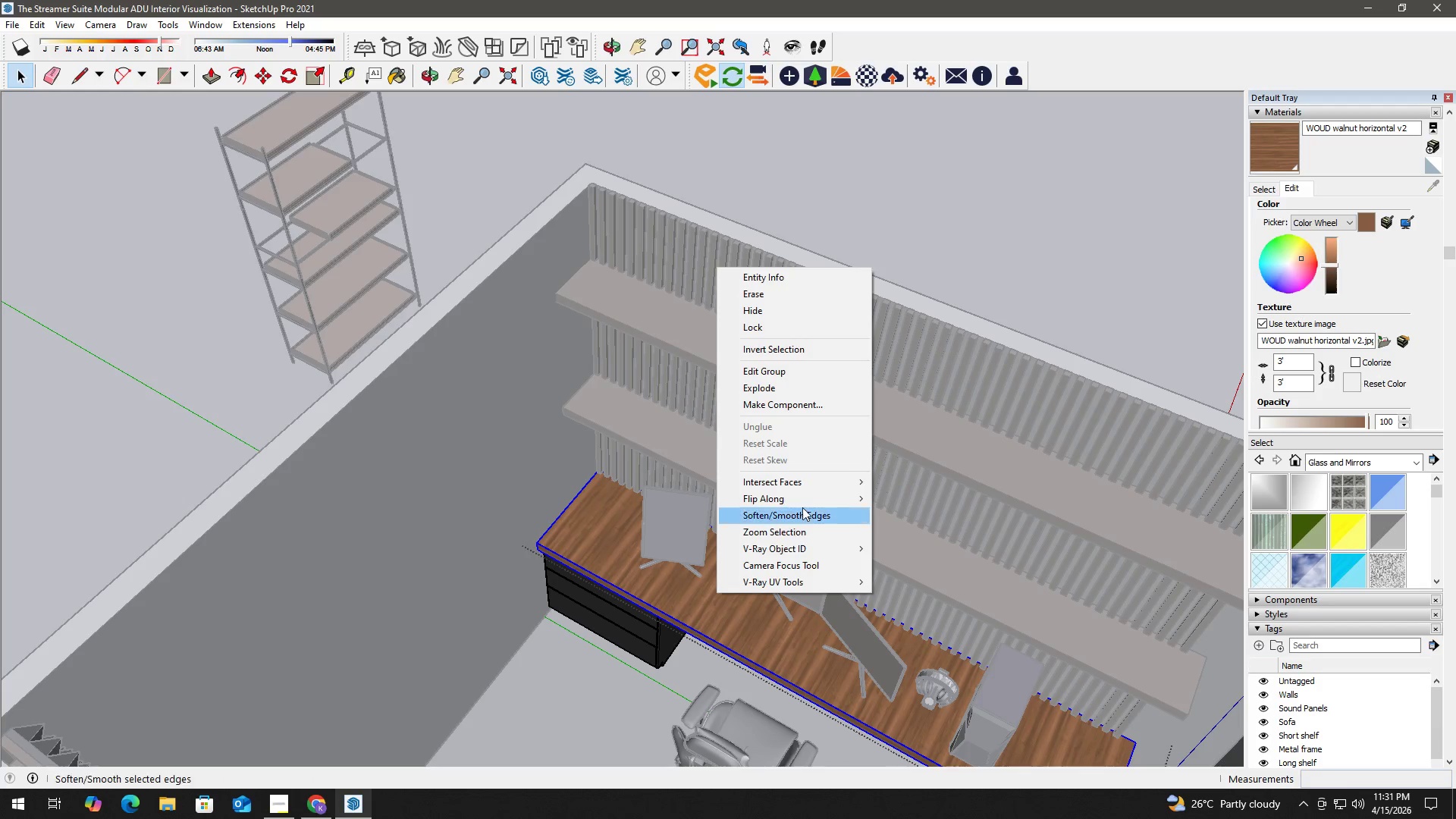 
mouse_move([822, 493])
 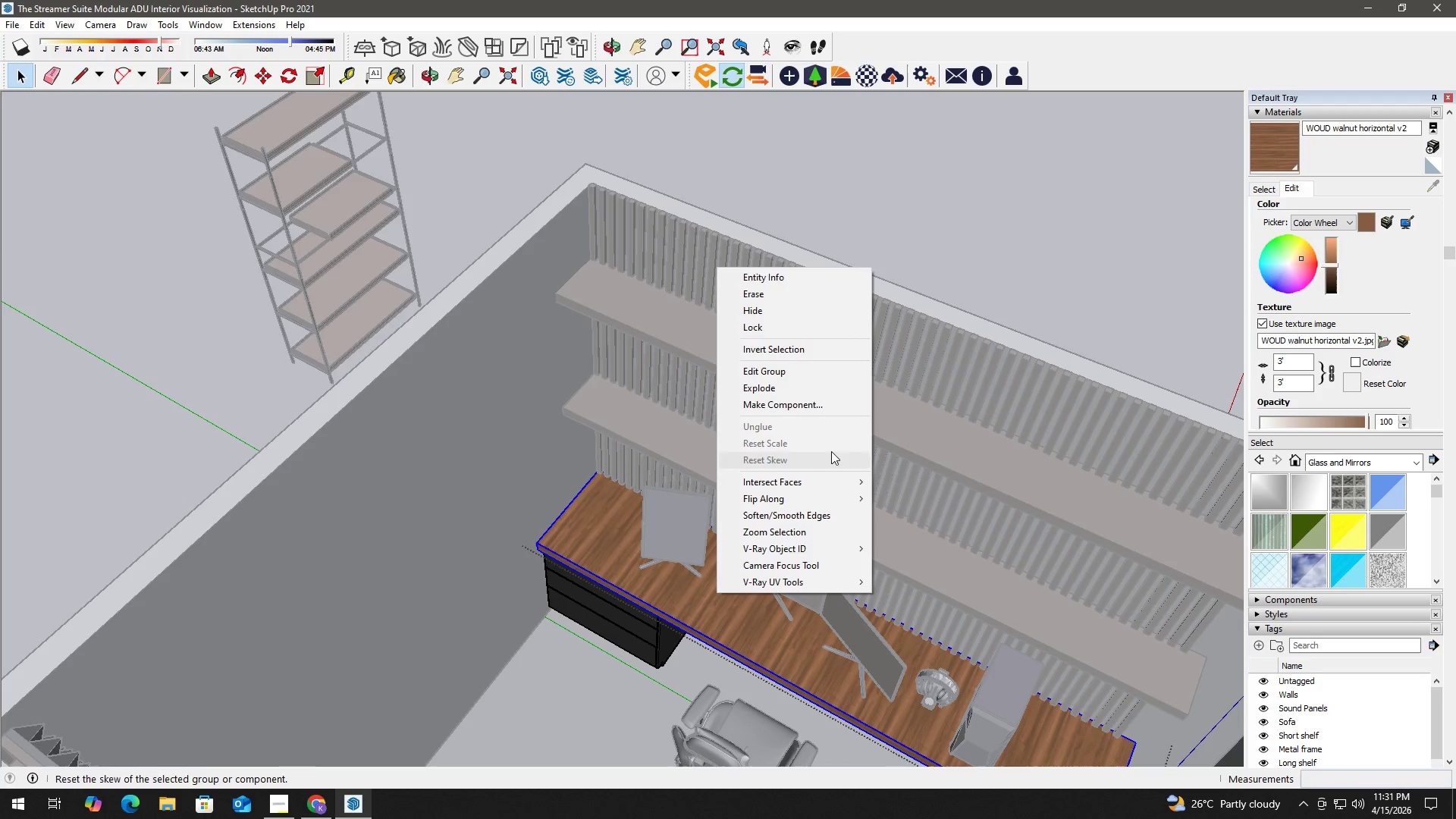 
double_click([708, 582])
 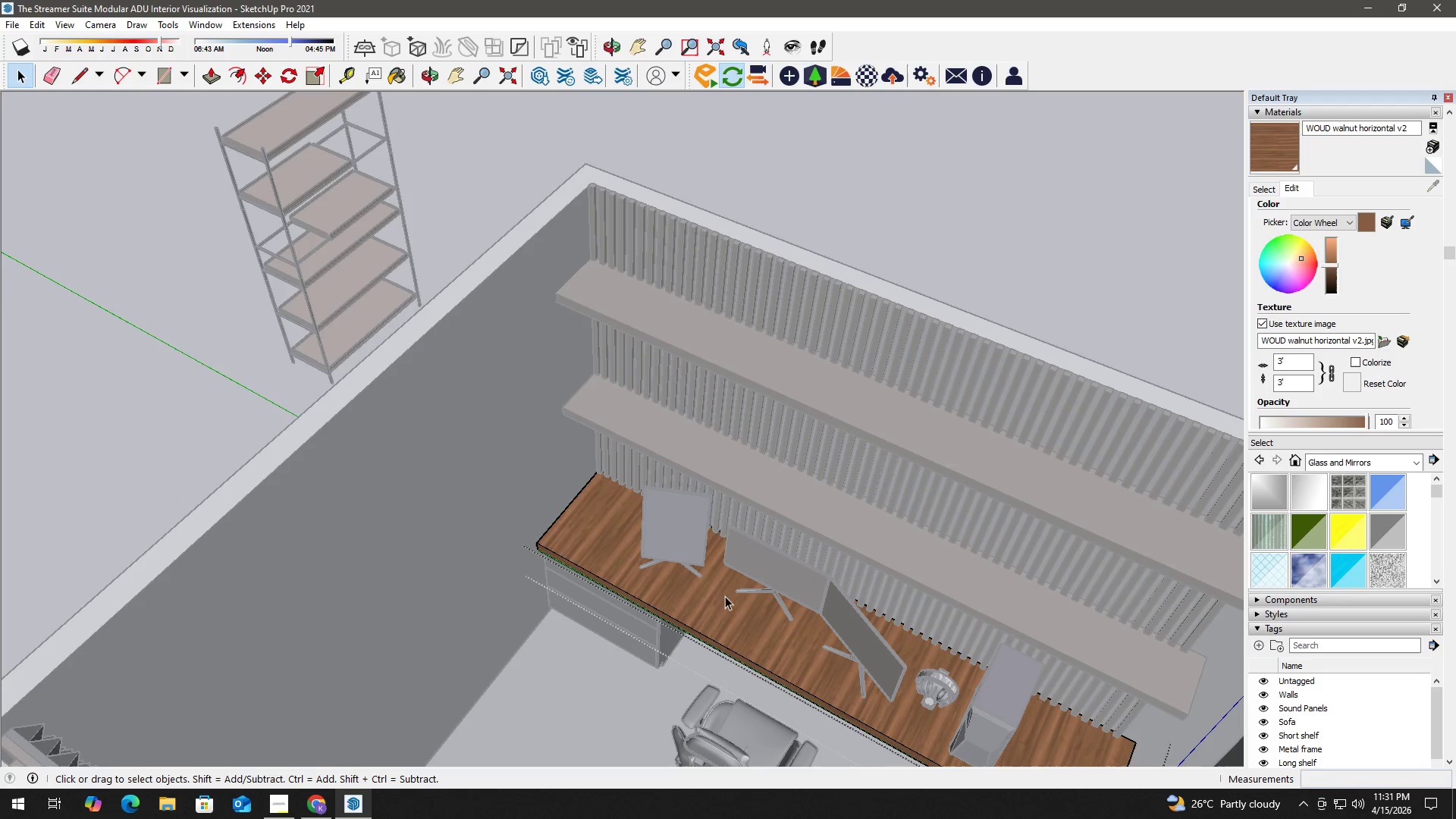 
triple_click([730, 599])
 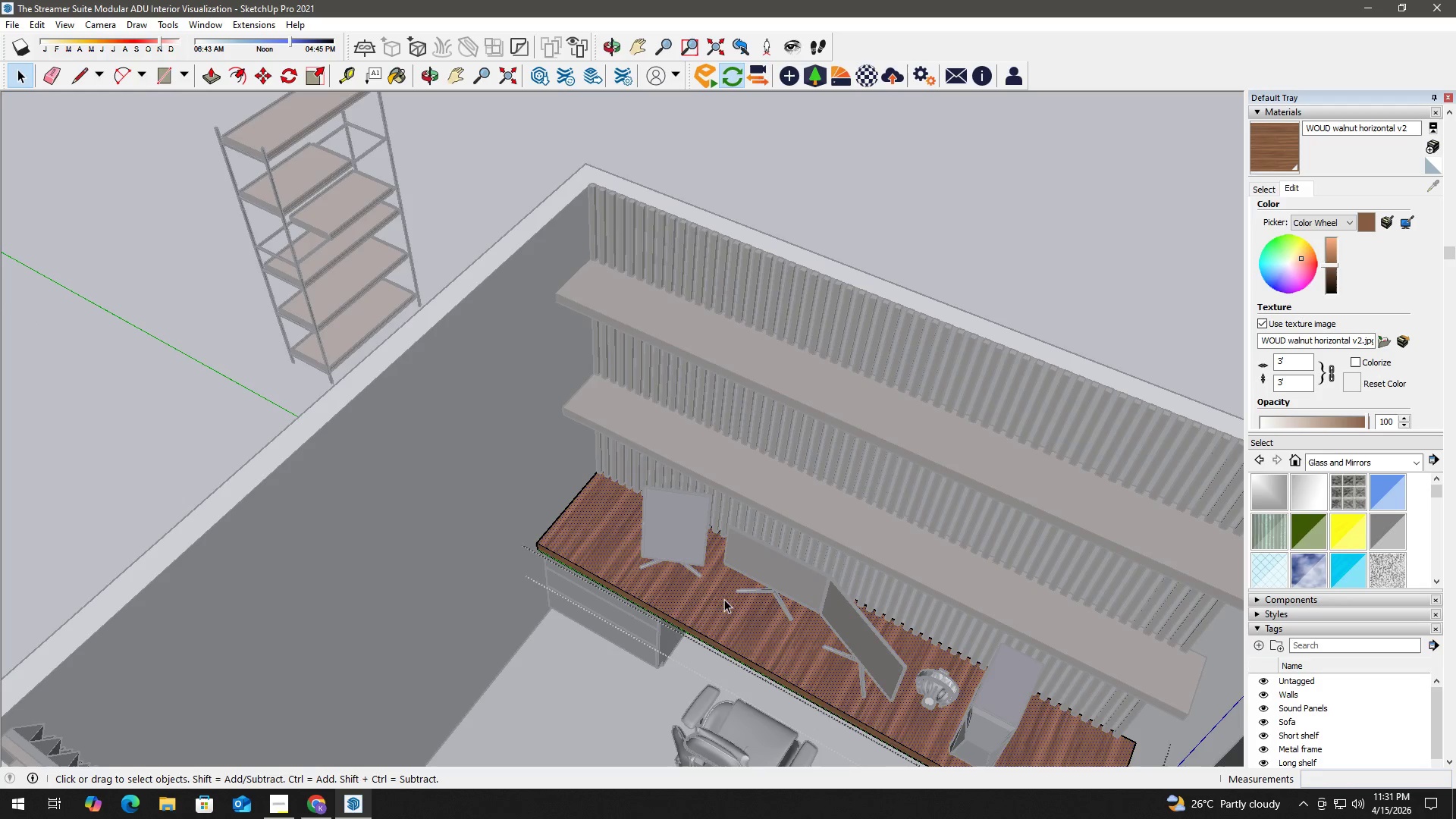 
right_click([723, 597])
 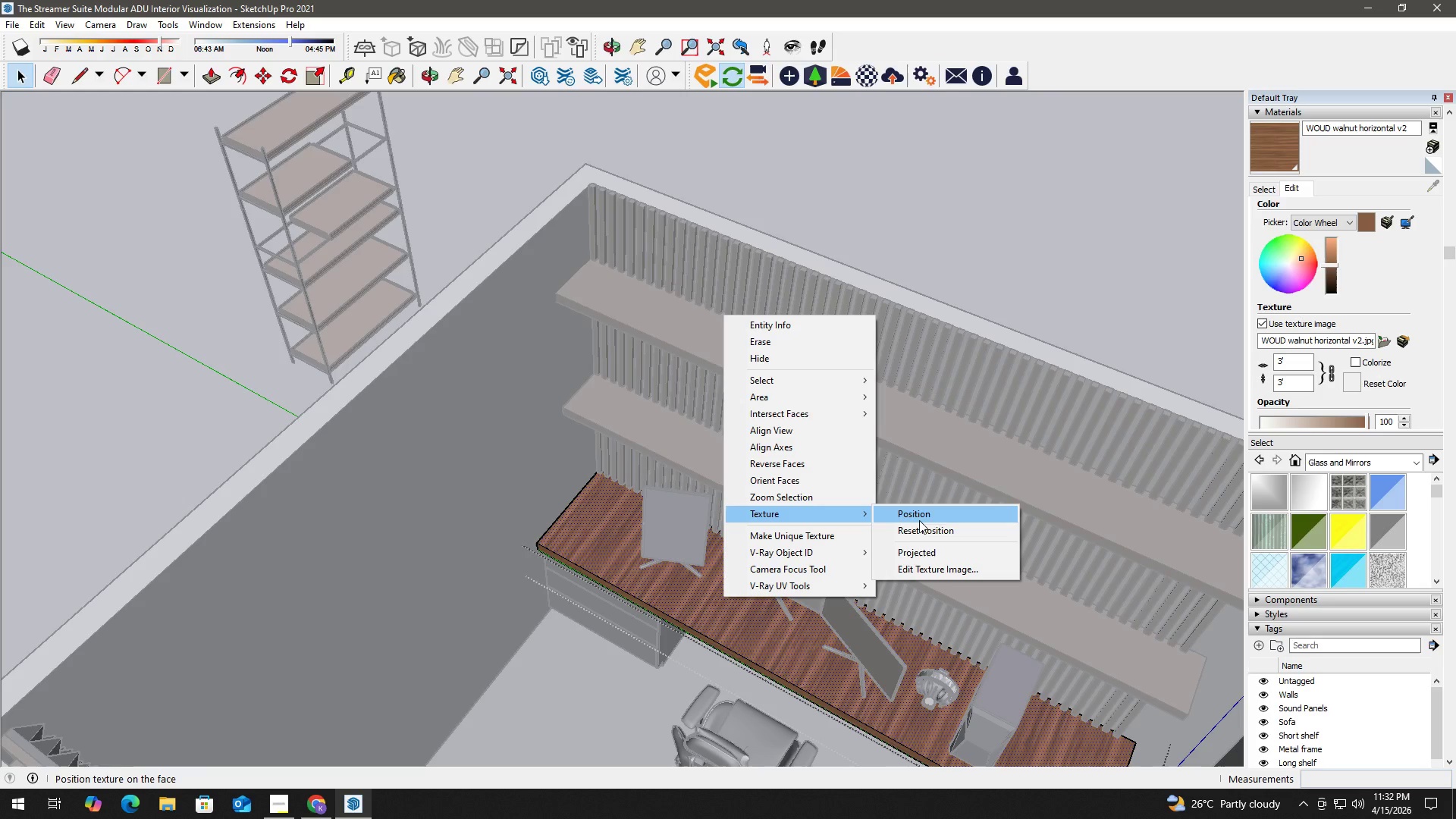 
left_click([931, 554])
 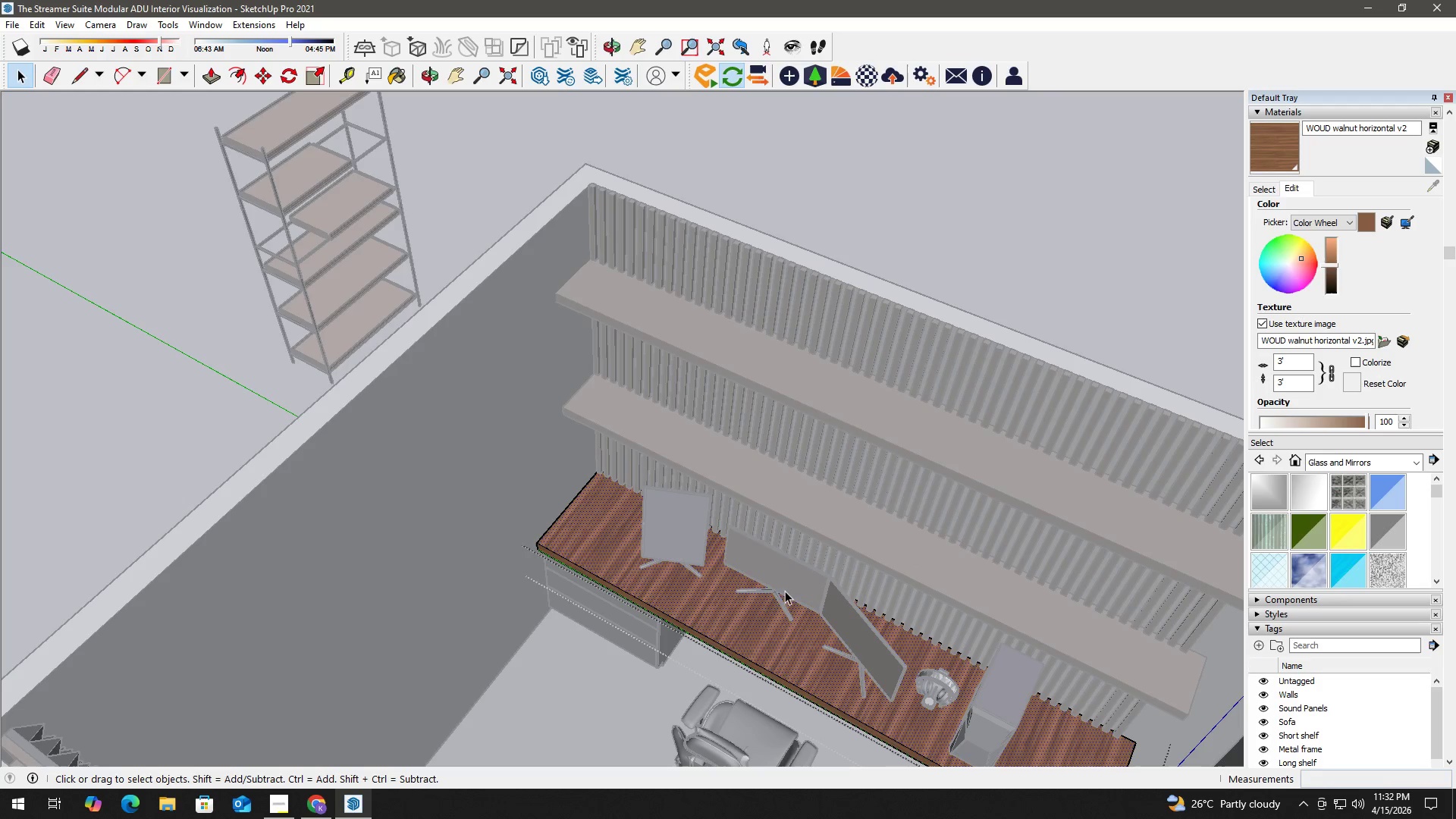 
right_click([742, 608])
 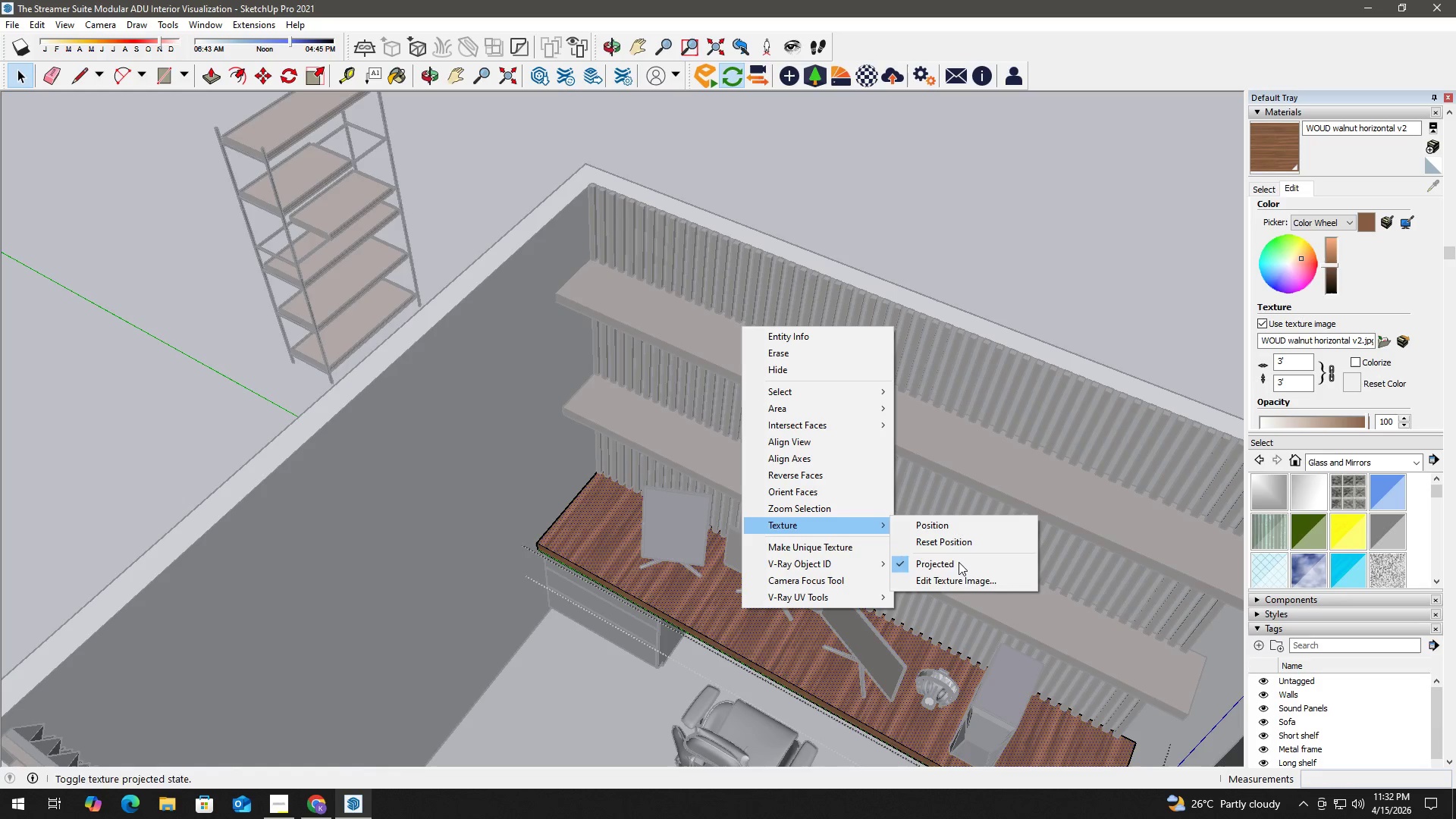 
left_click([958, 582])
 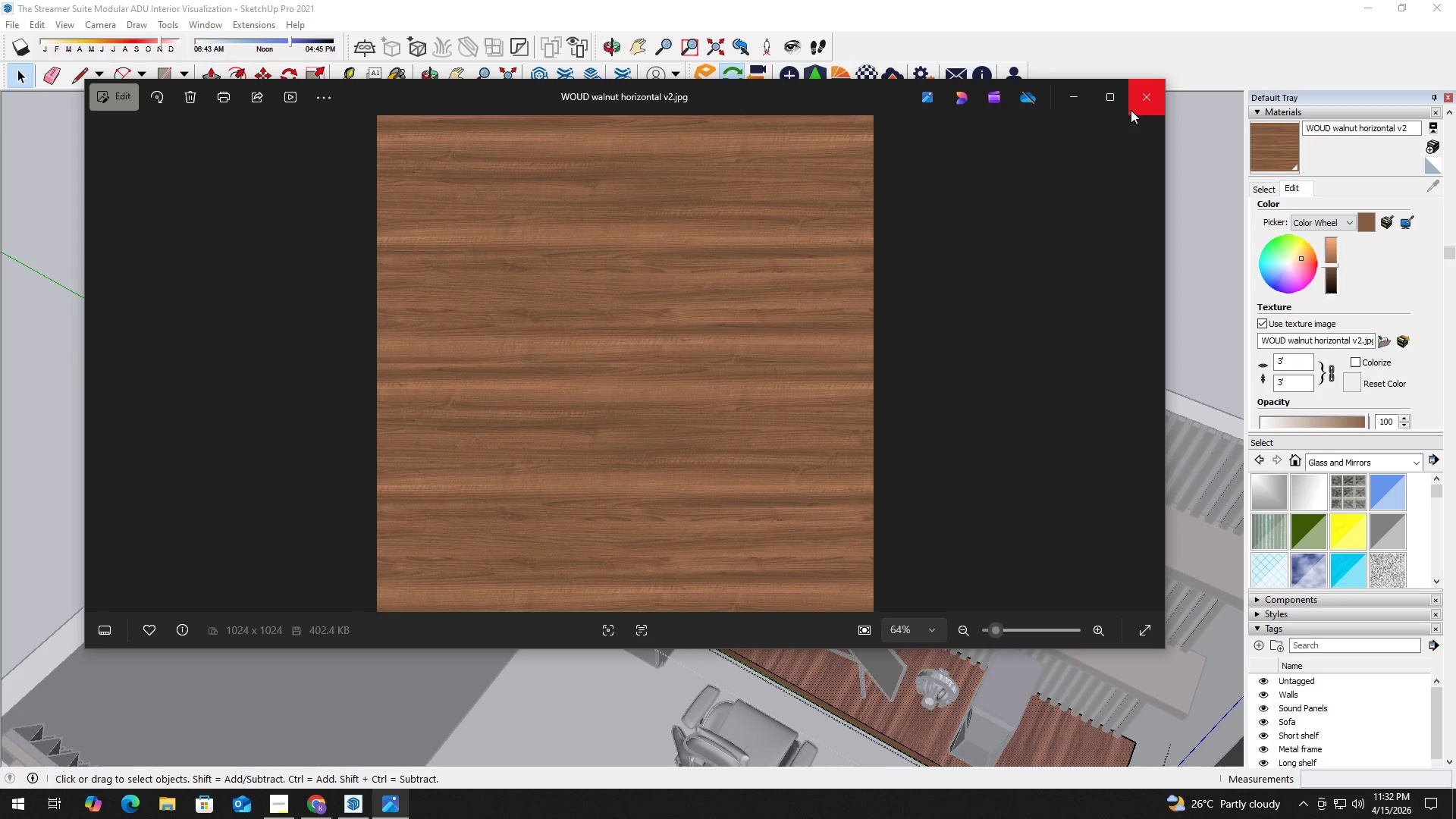 
left_click([1131, 109])
 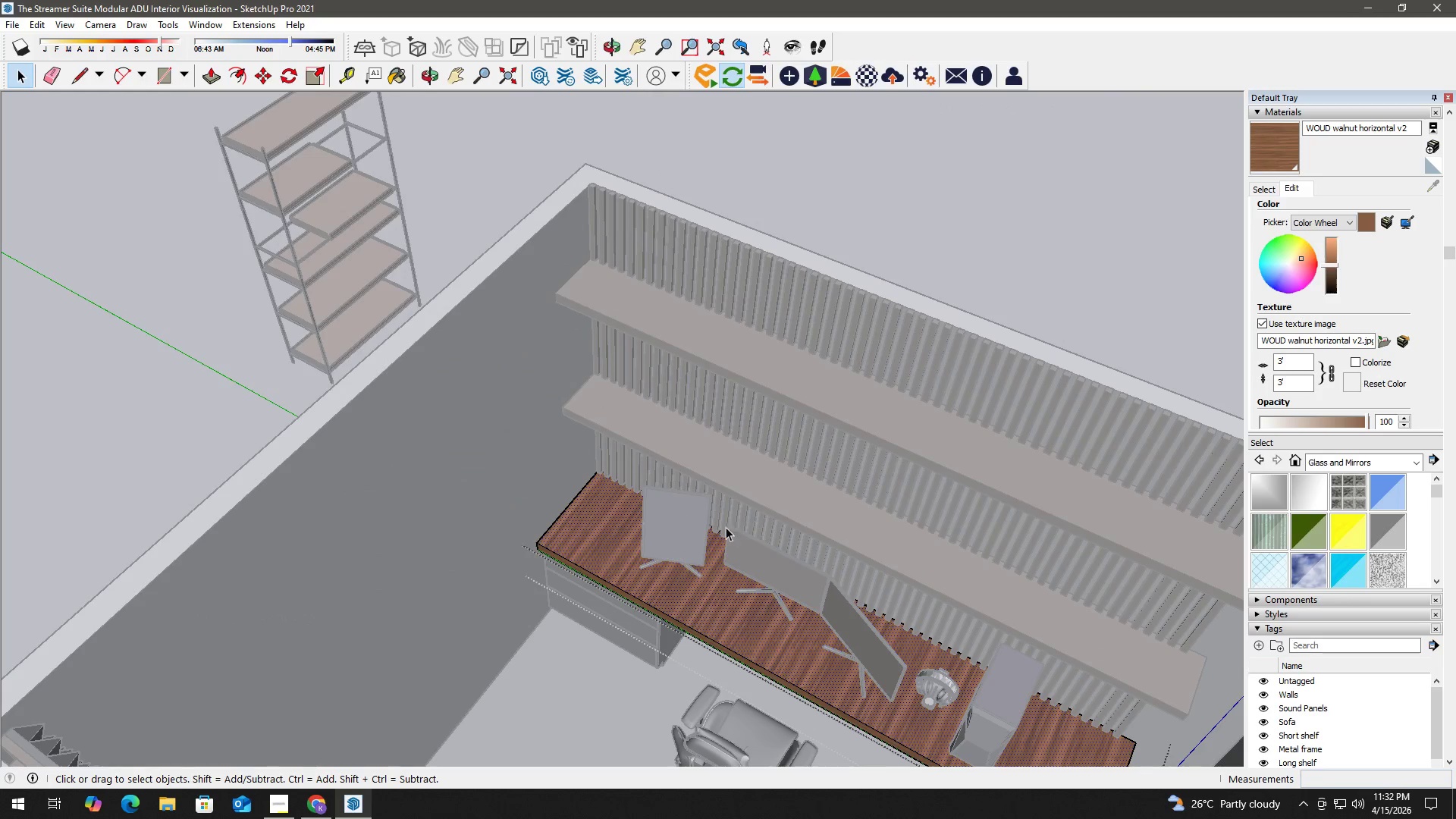 
right_click([681, 601])
 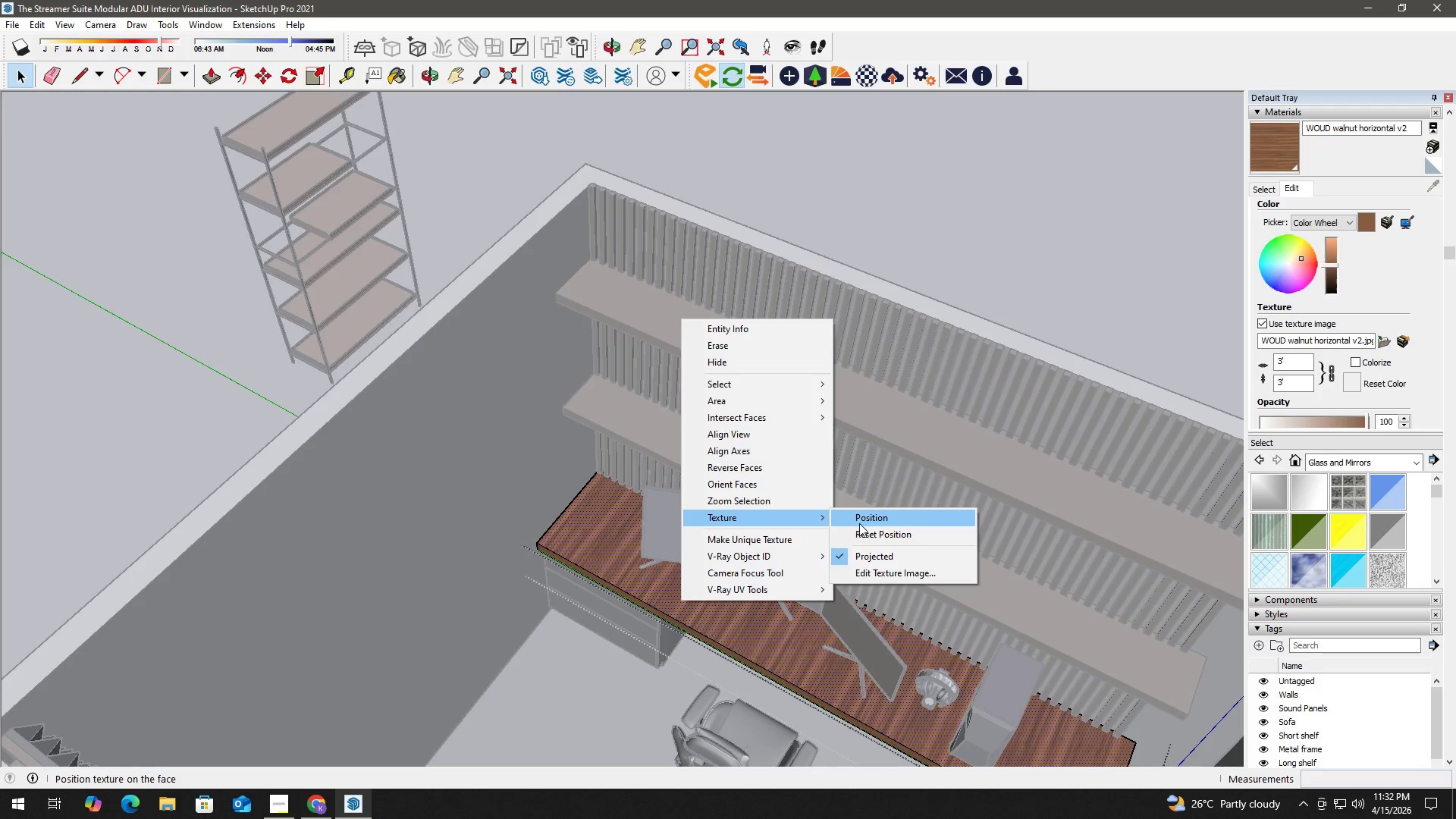 
left_click([880, 536])
 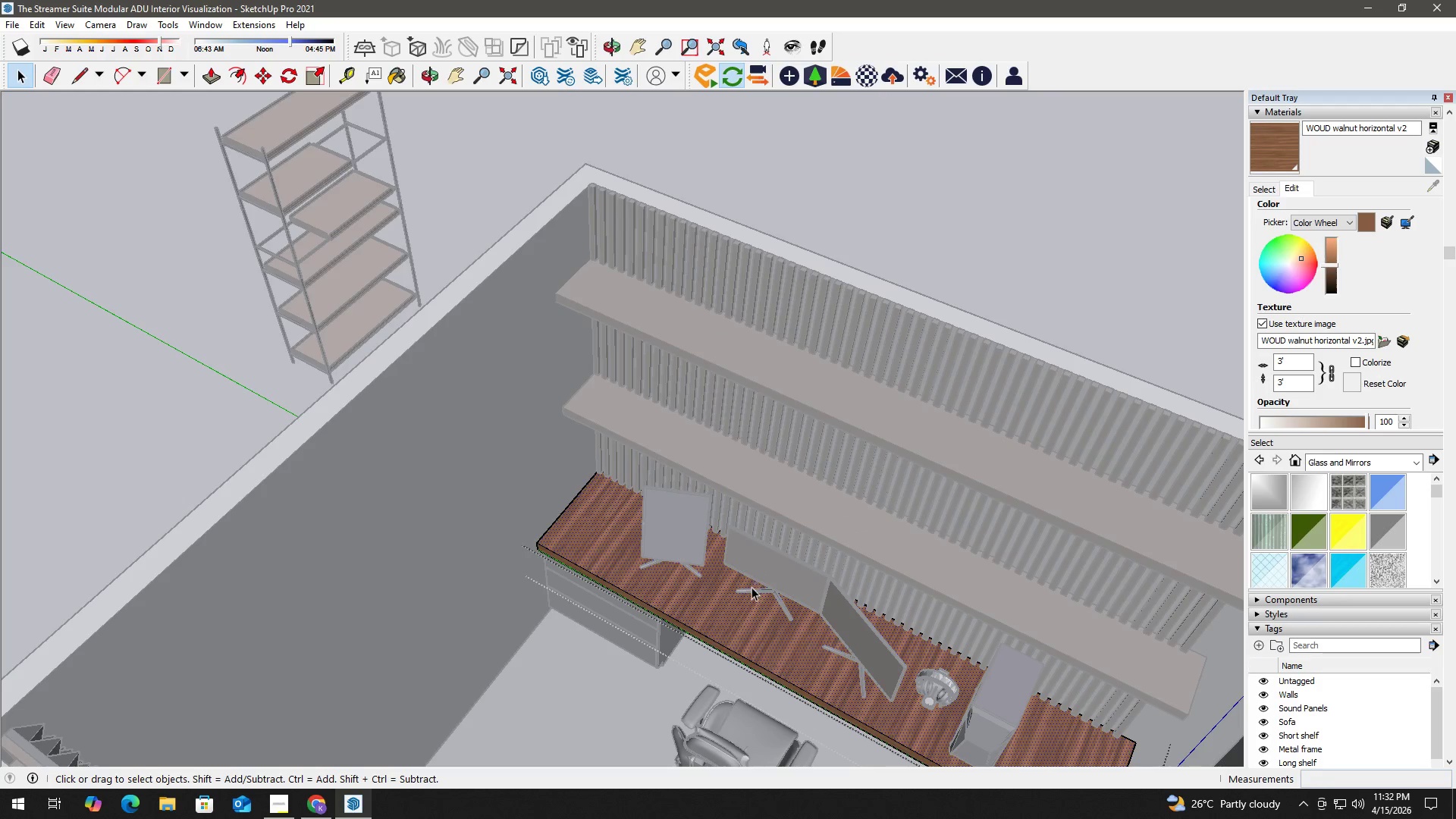 
right_click([748, 596])
 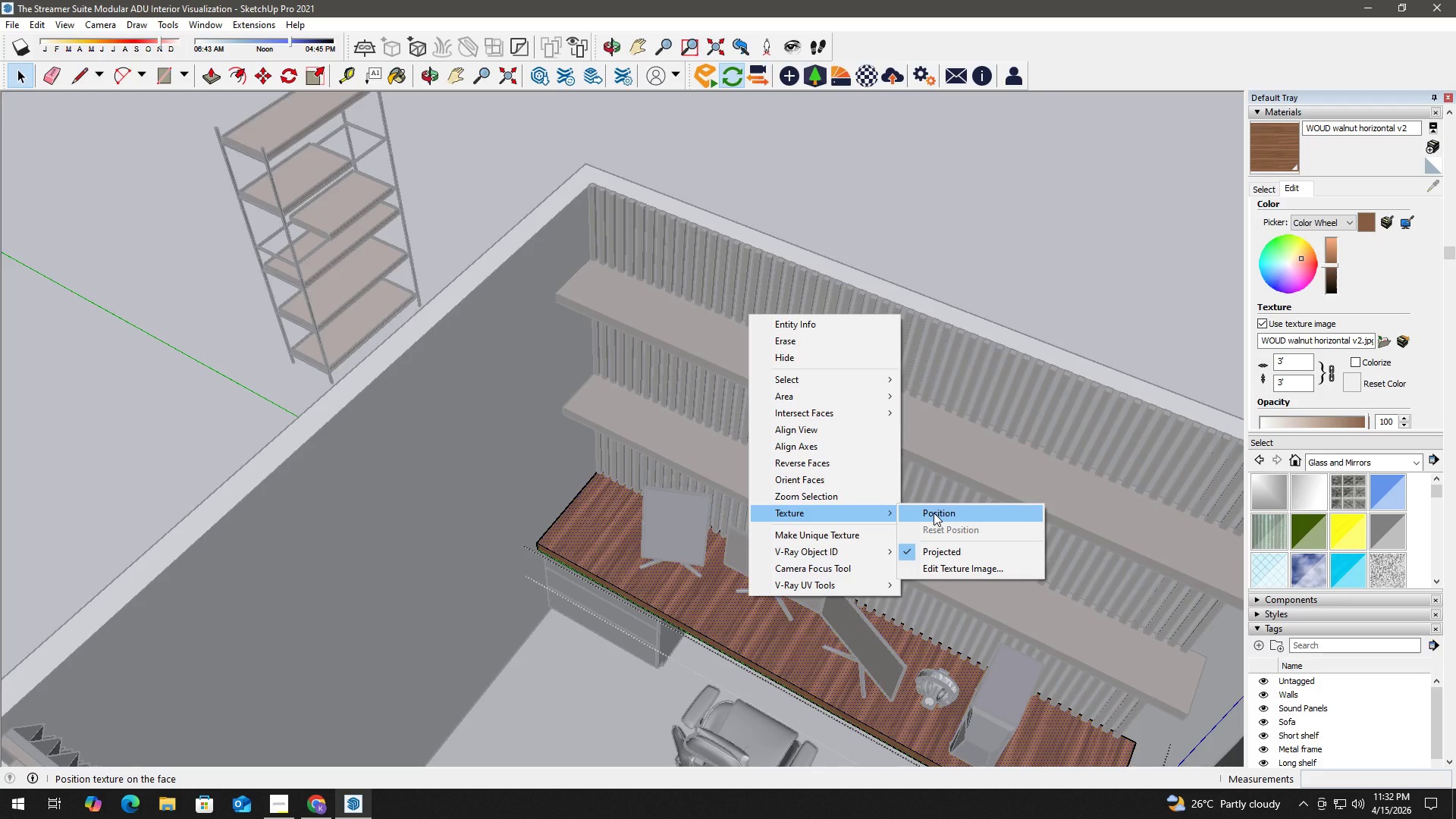 
left_click([934, 513])
 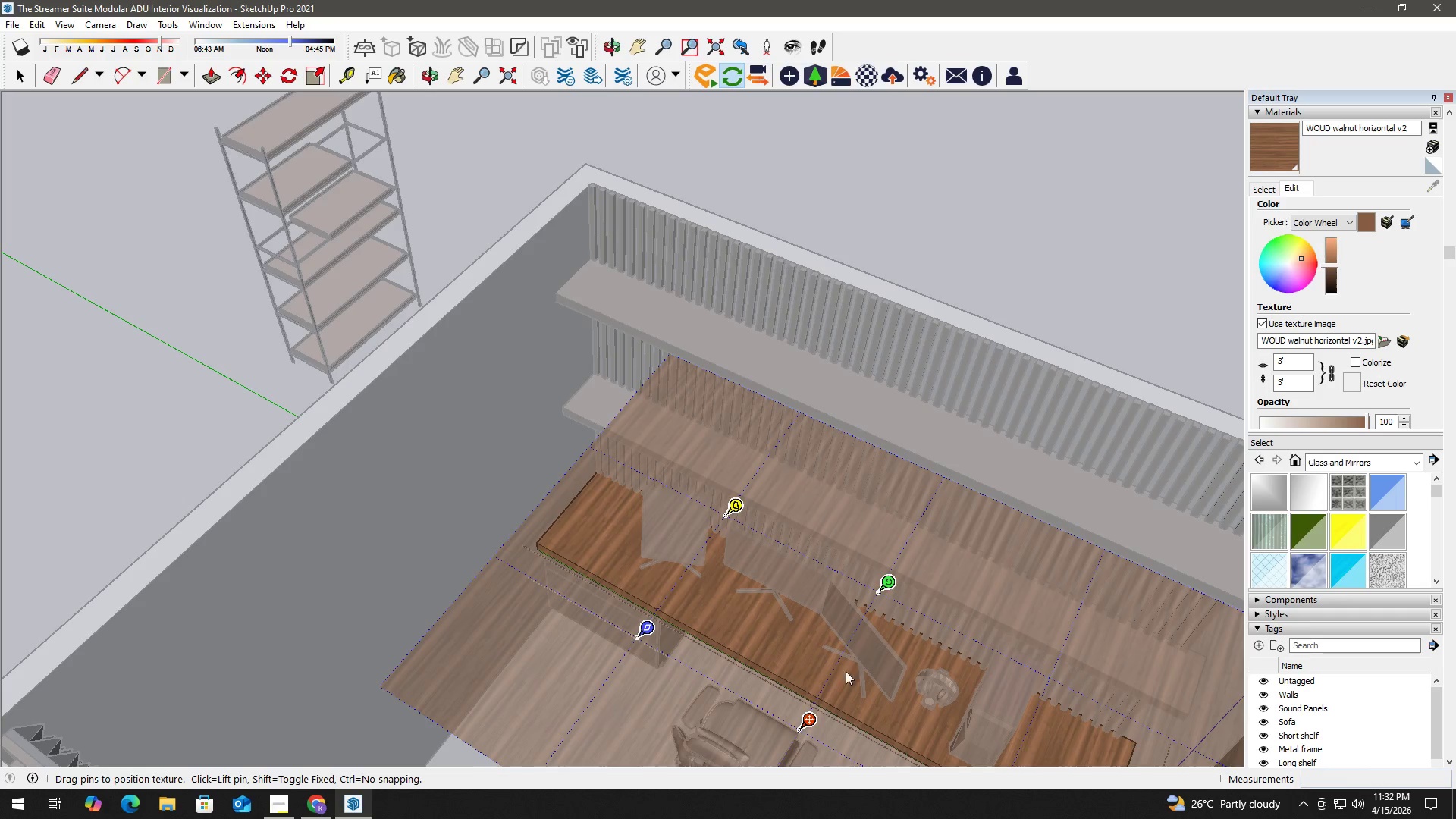 
left_click_drag(start_coordinate=[889, 588], to_coordinate=[599, 604])
 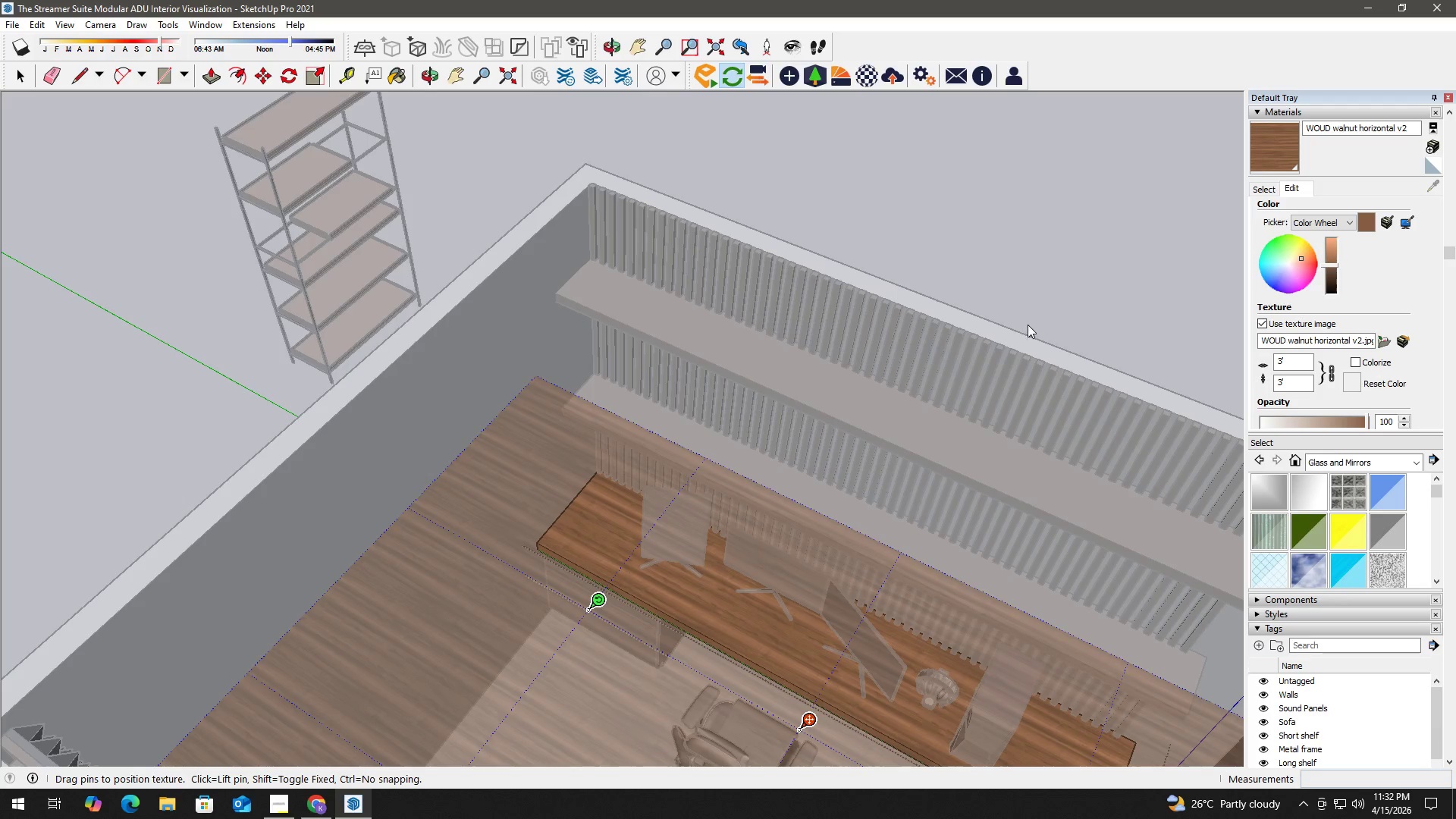 
left_click([1025, 311])
 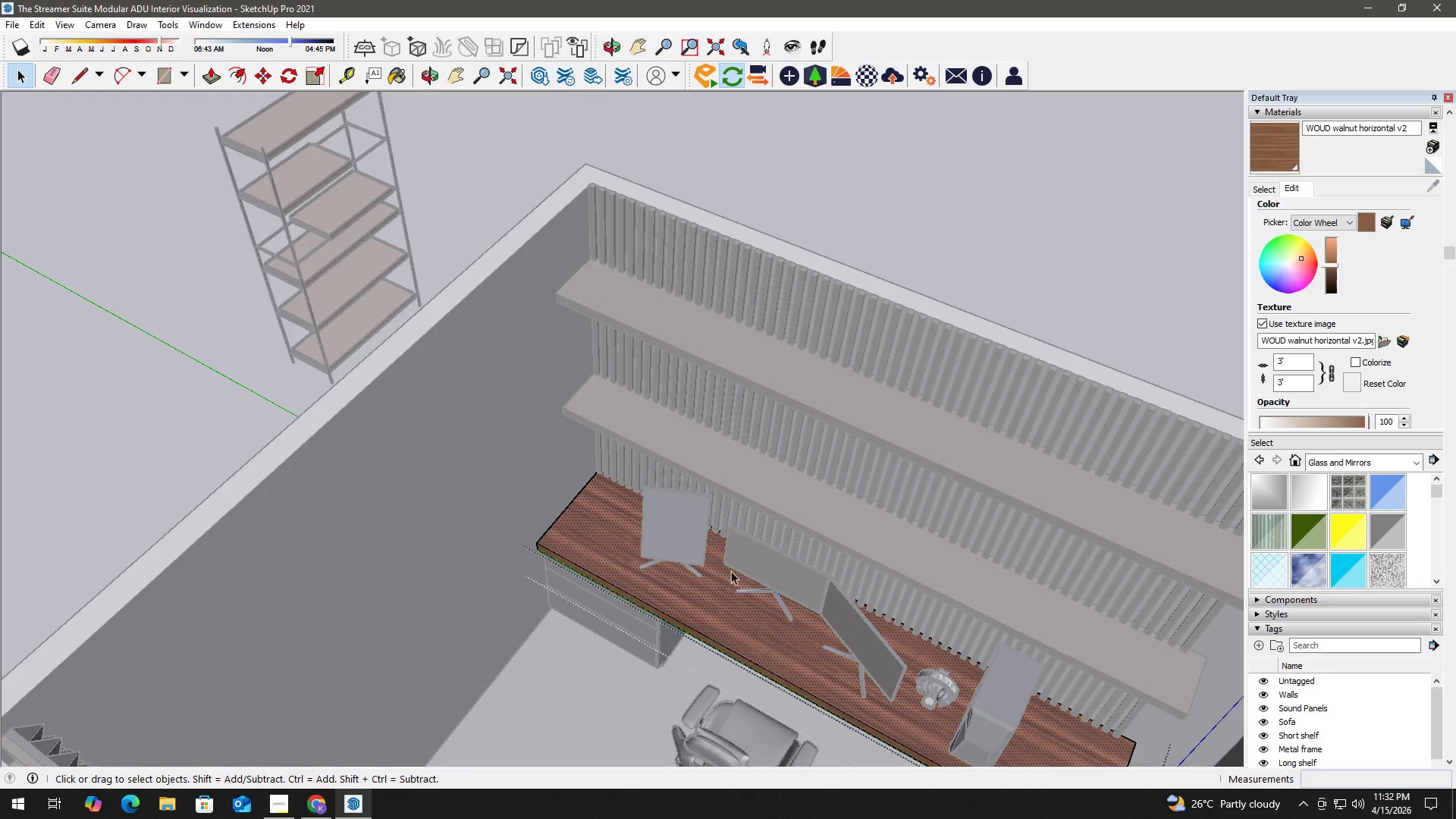 
scroll: coordinate [654, 661], scroll_direction: up, amount: 4.0
 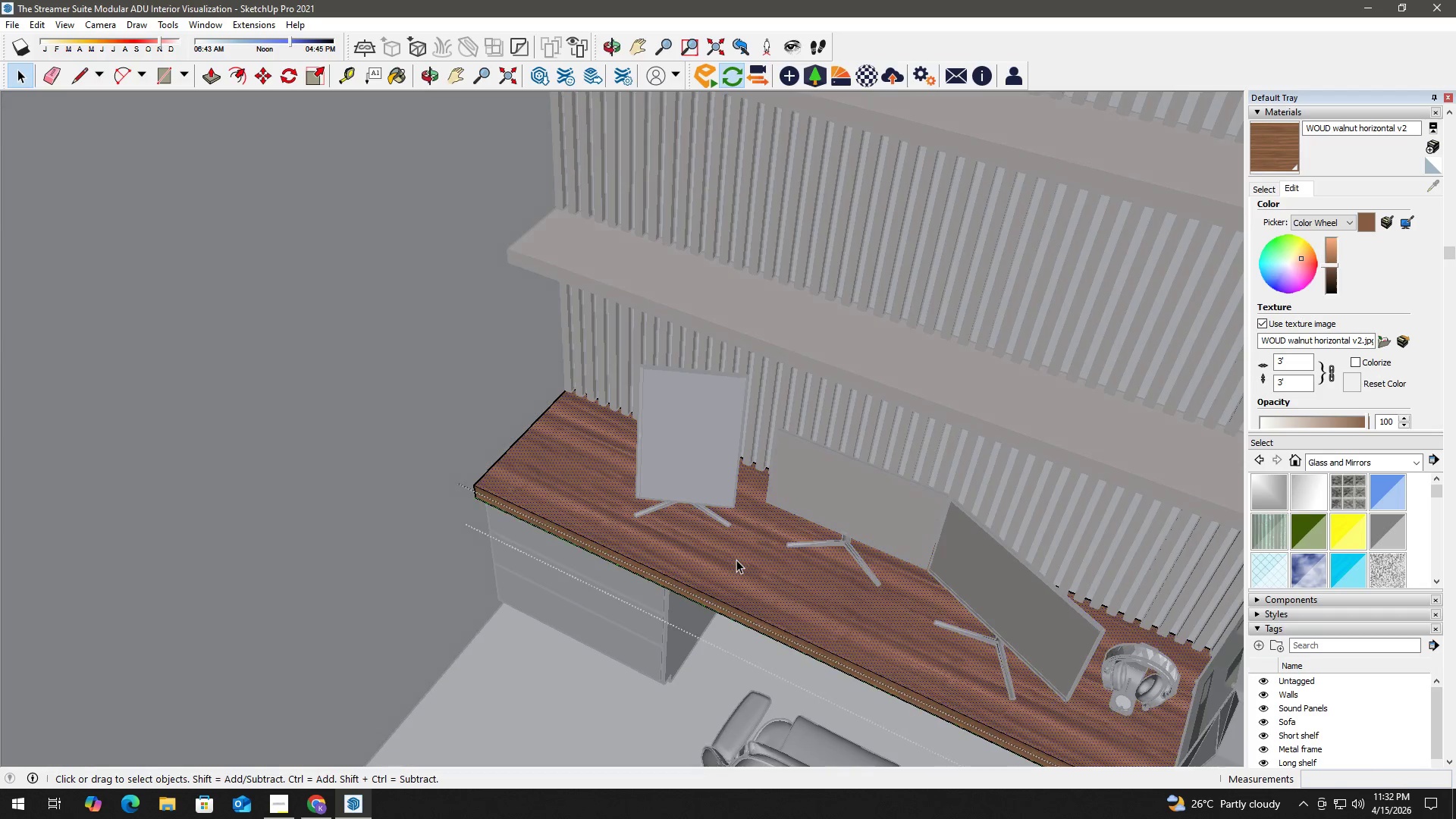 
key(B)
 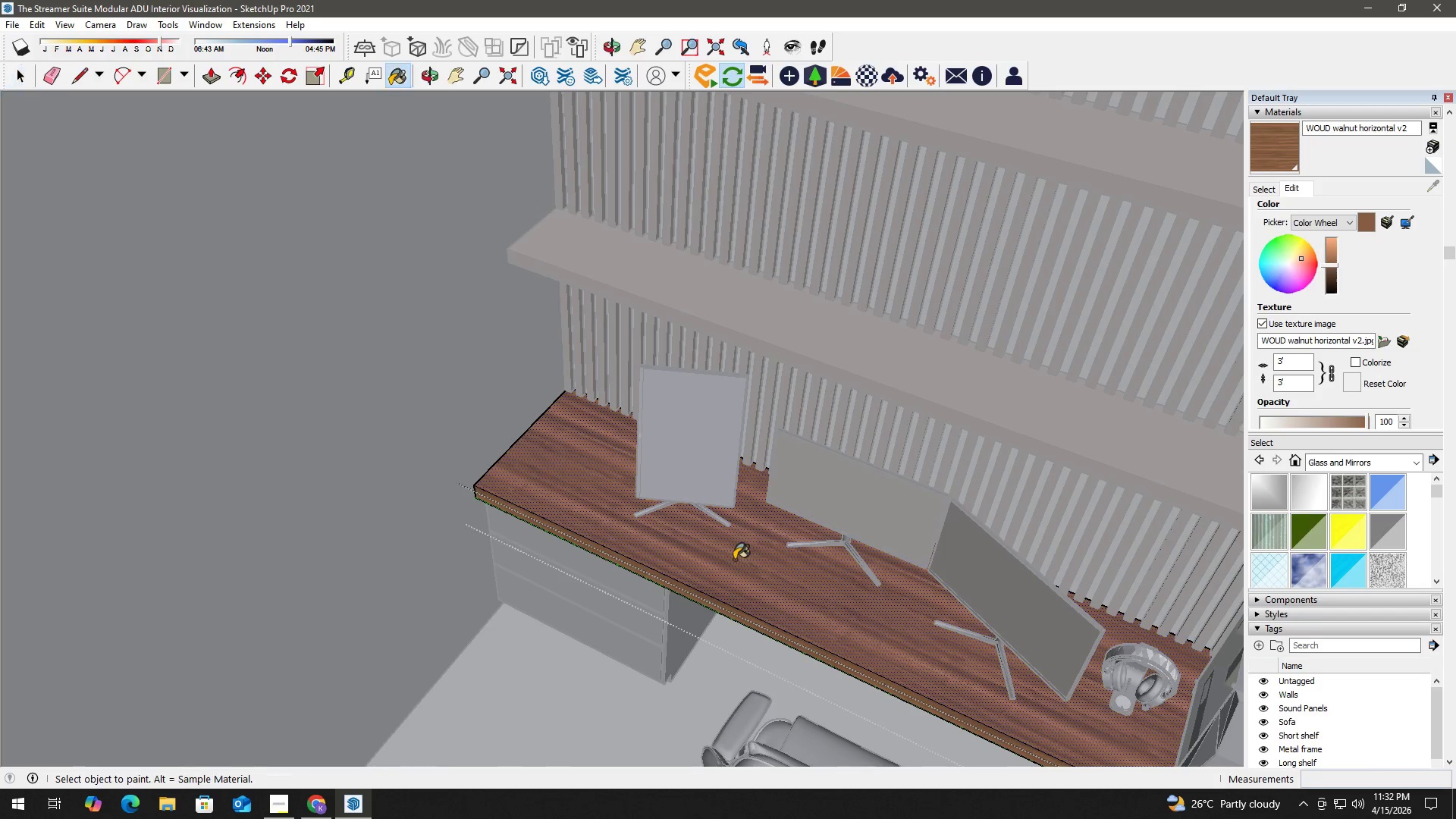 
hold_key(key=AltLeft, duration=0.42)
left_click([722, 566])
 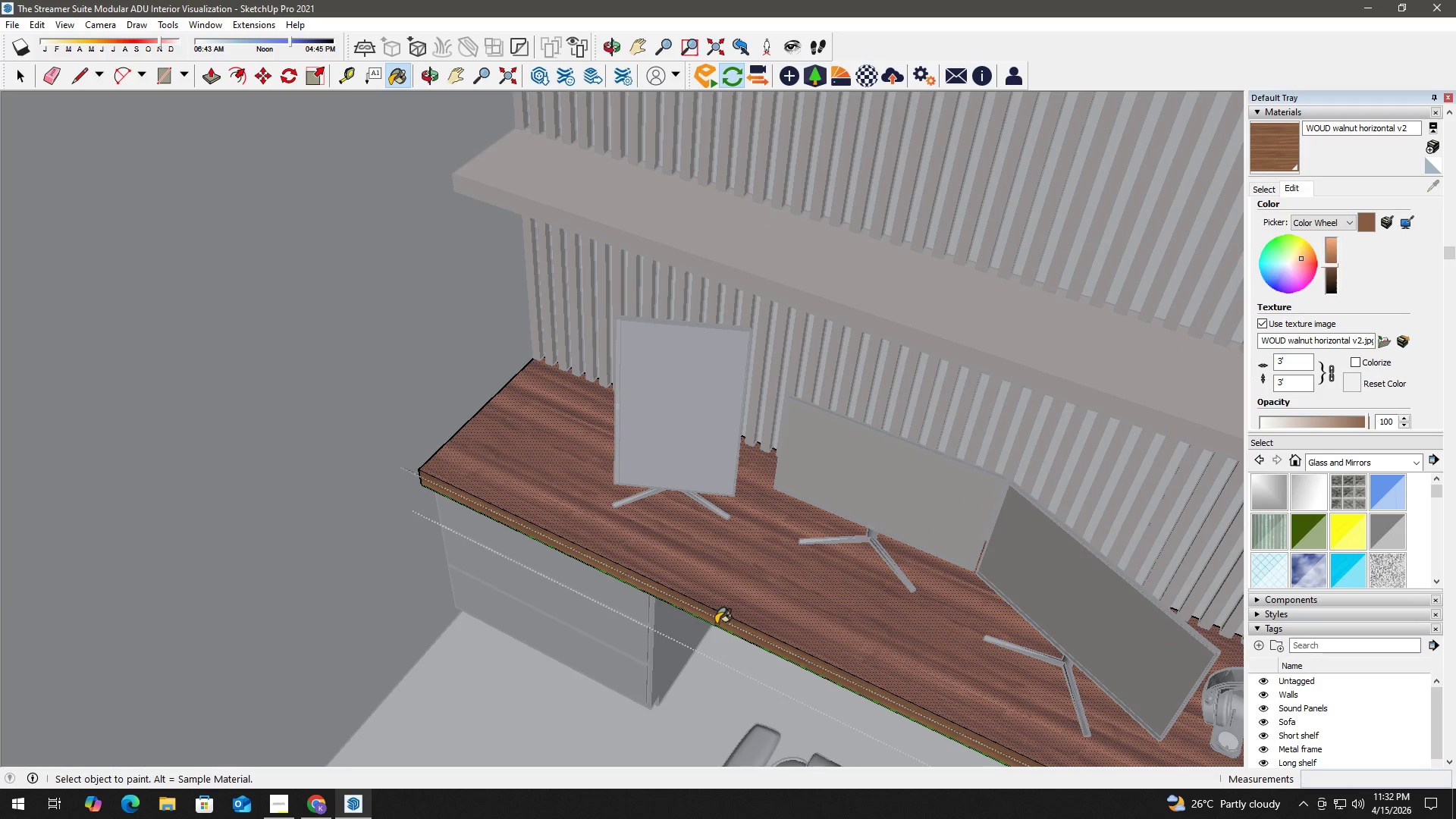 
scroll: coordinate [733, 560], scroll_direction: up, amount: 2.0
 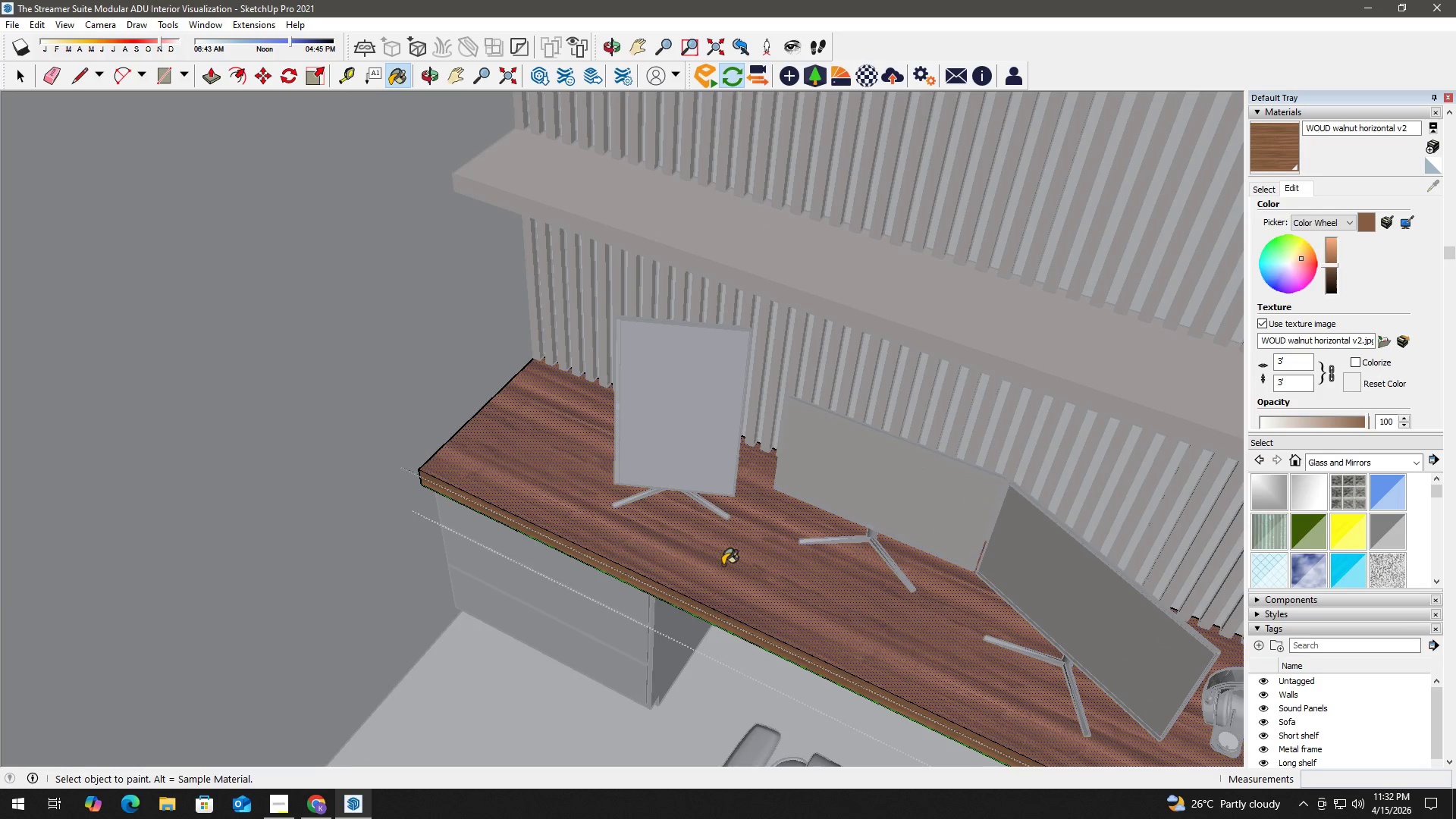 
left_click([721, 621])
 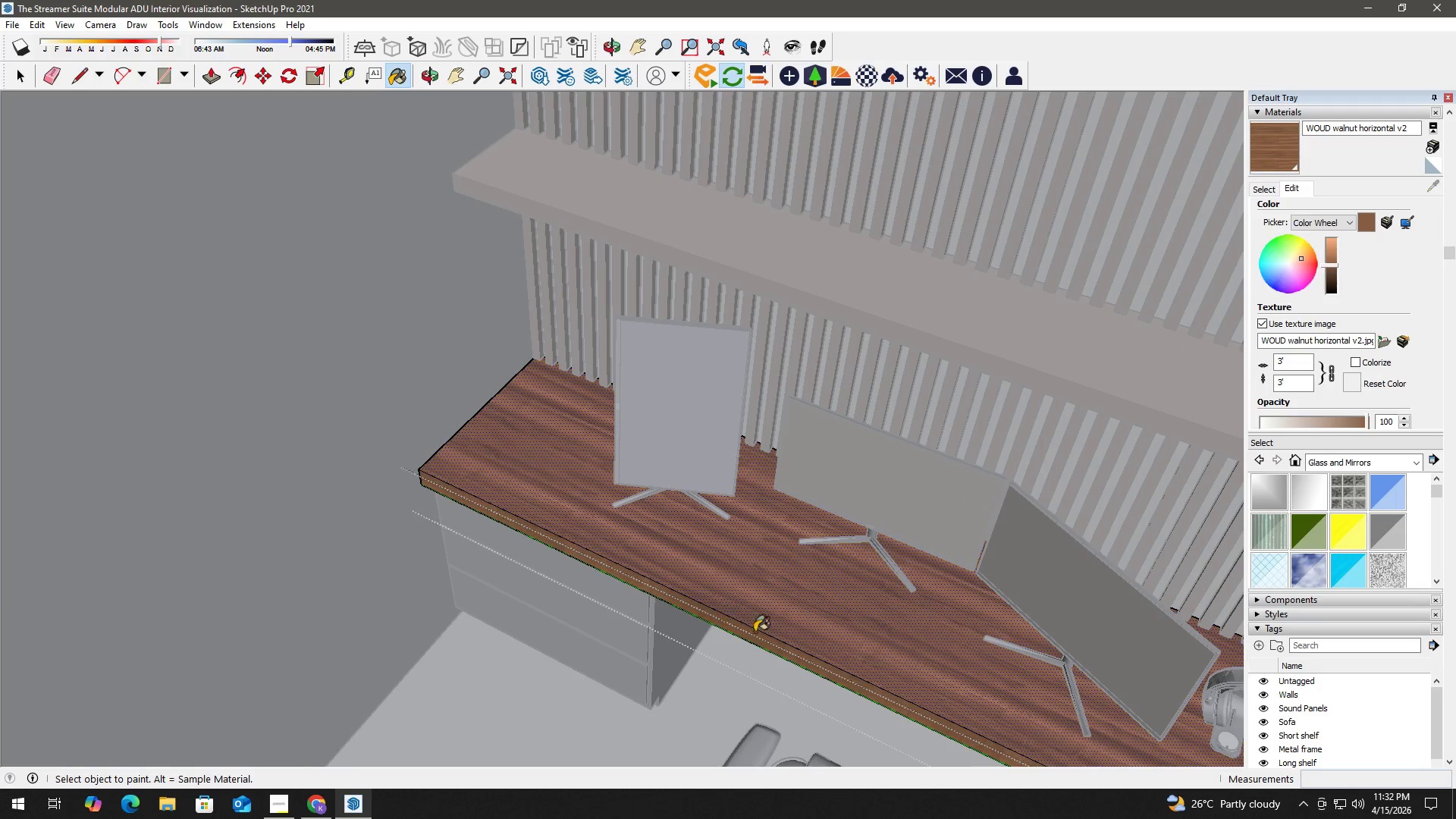 
key(Space)
 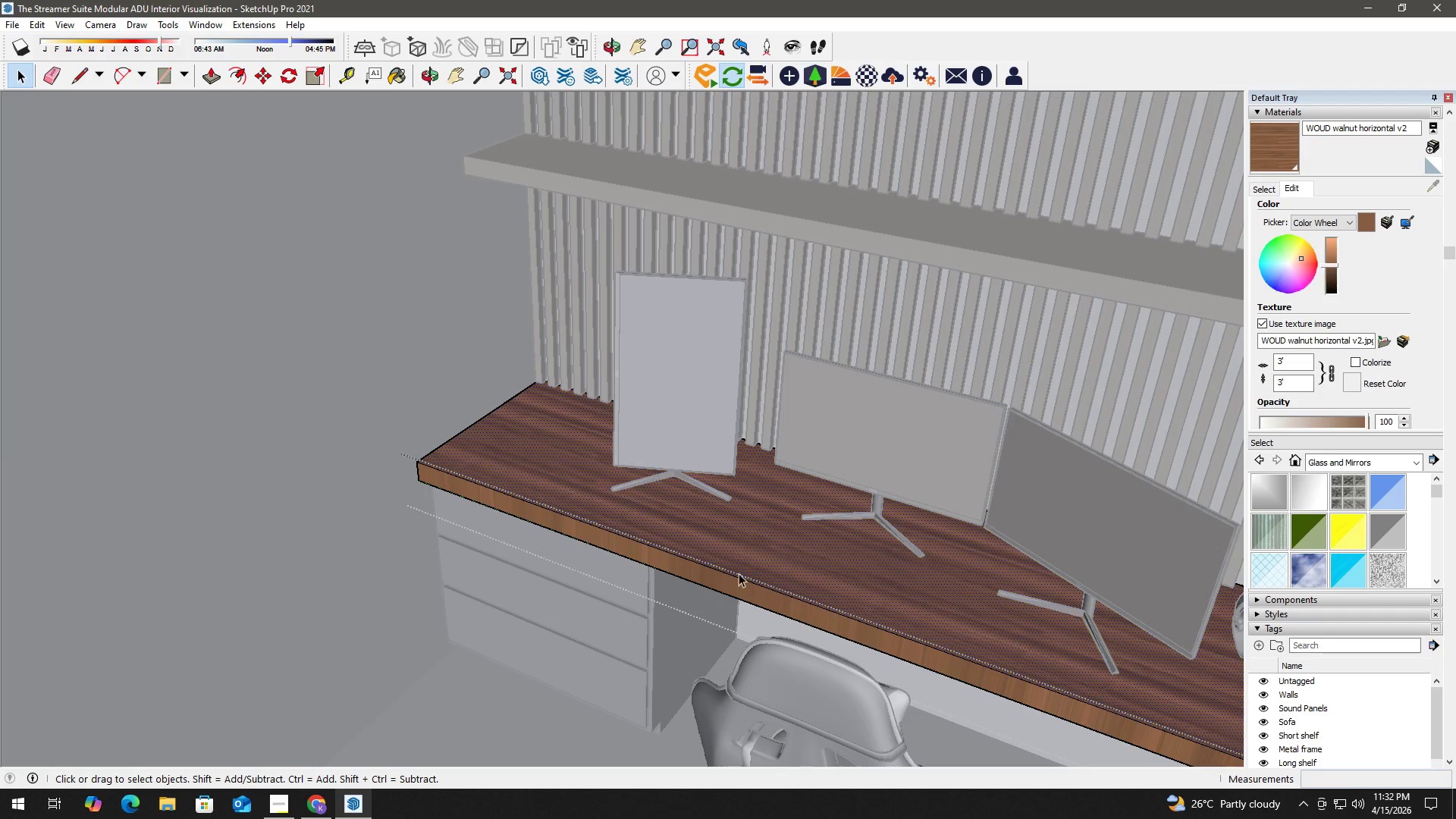 
scroll: coordinate [738, 582], scroll_direction: up, amount: 3.0
 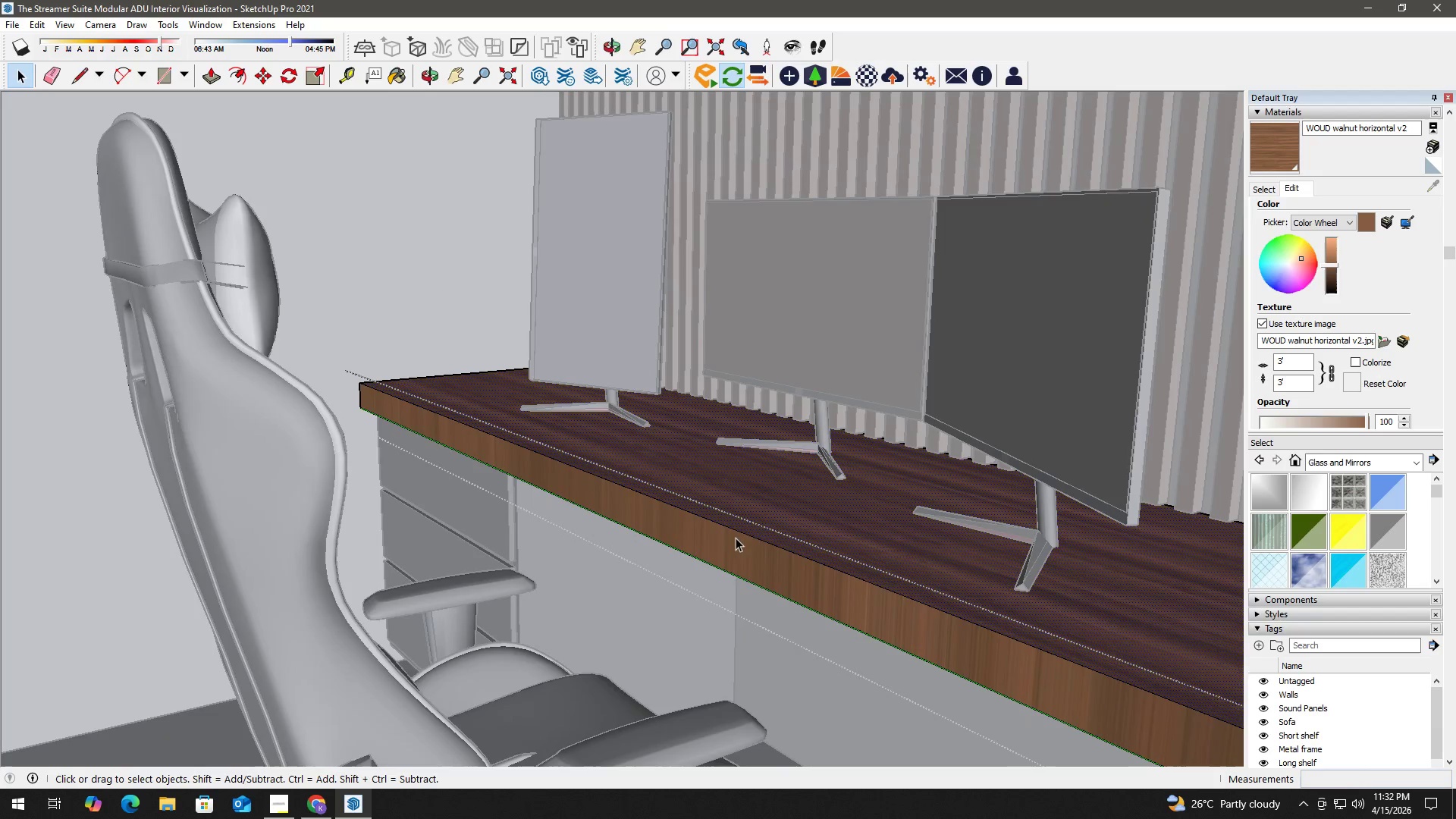 
key(B)
 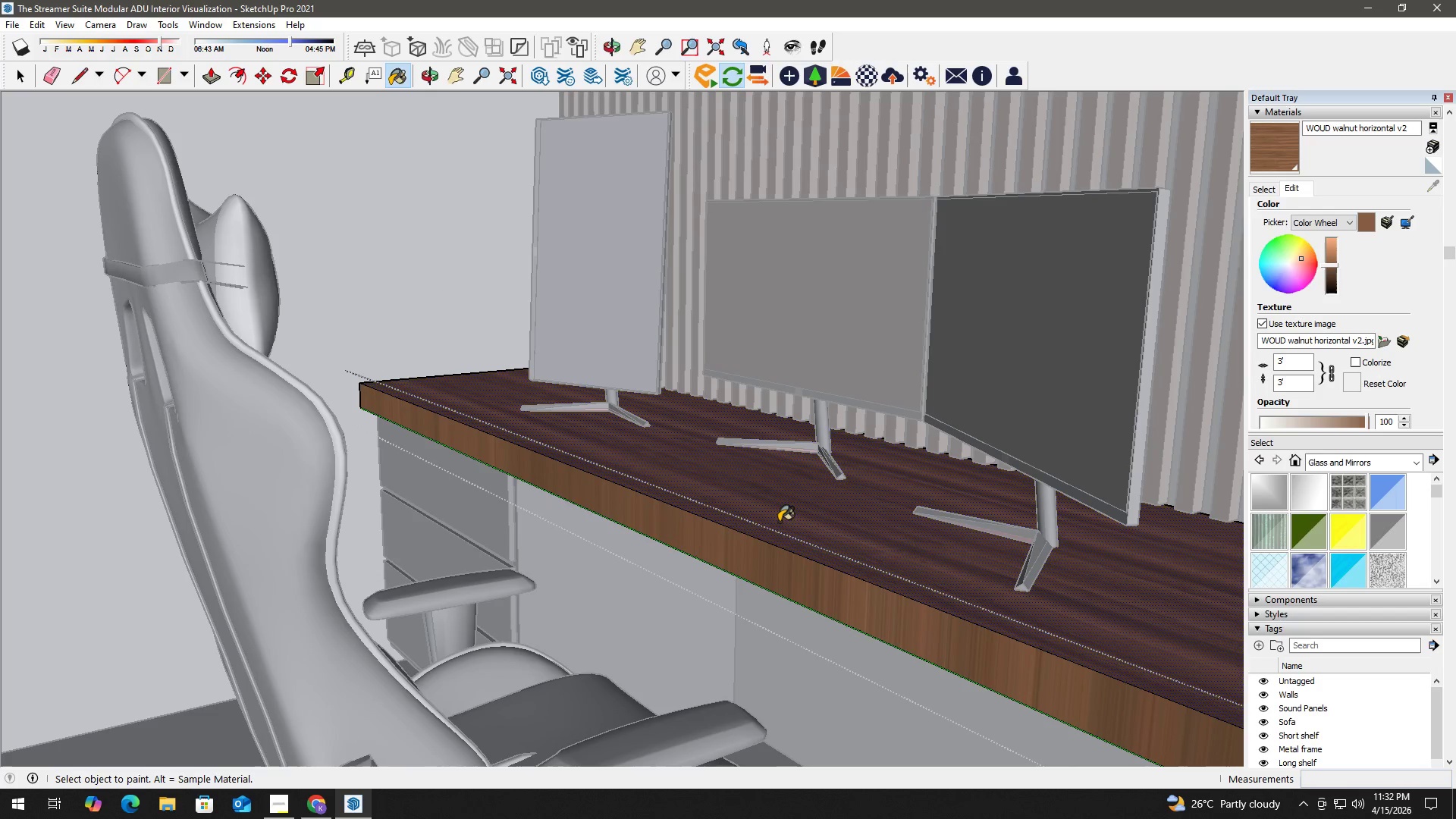 
key(Control+Z)
 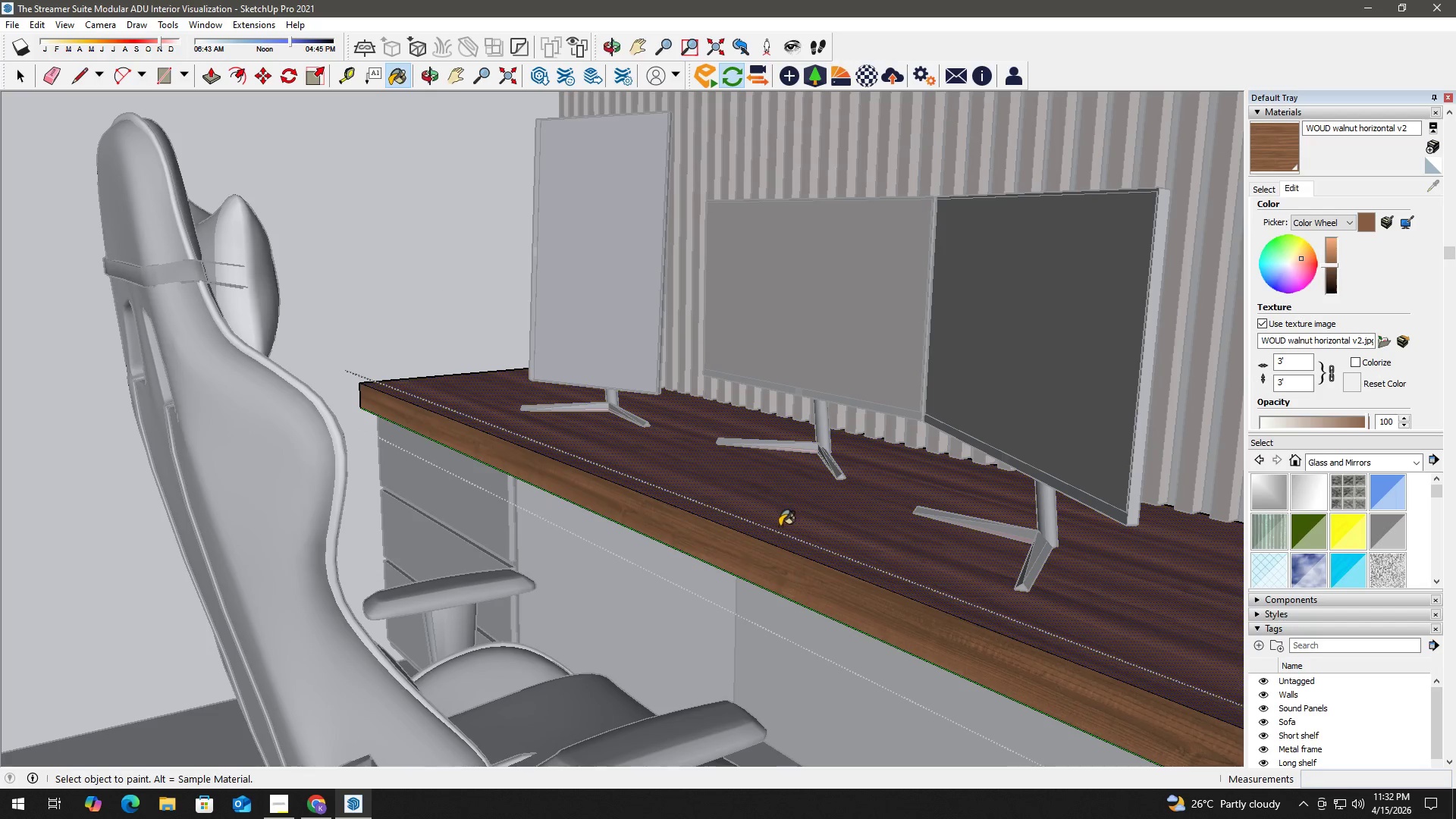 
key(Space)
 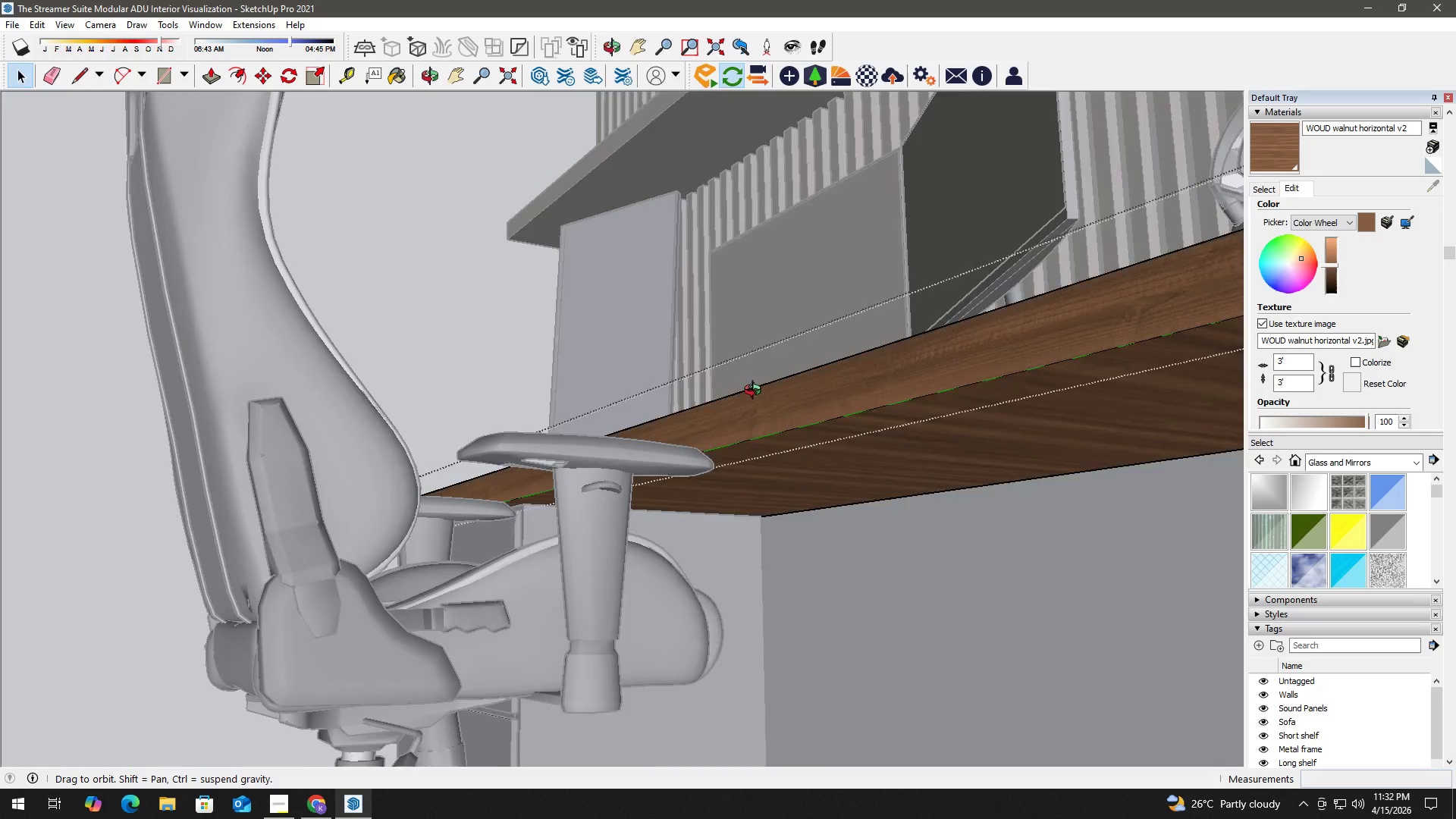 
key(B)
 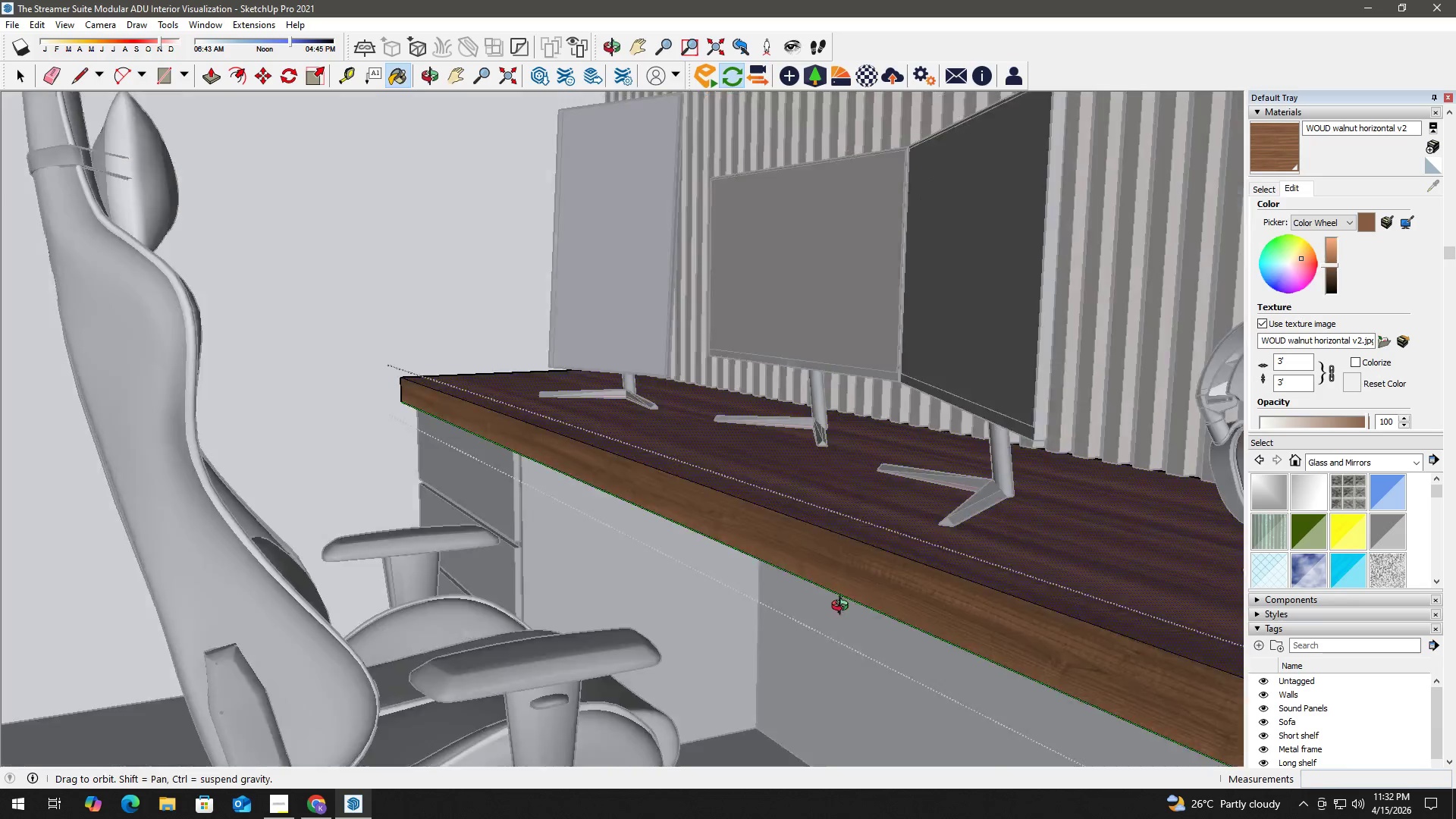 
hold_key(key=AltLeft, duration=0.33)
left_click([854, 526])
 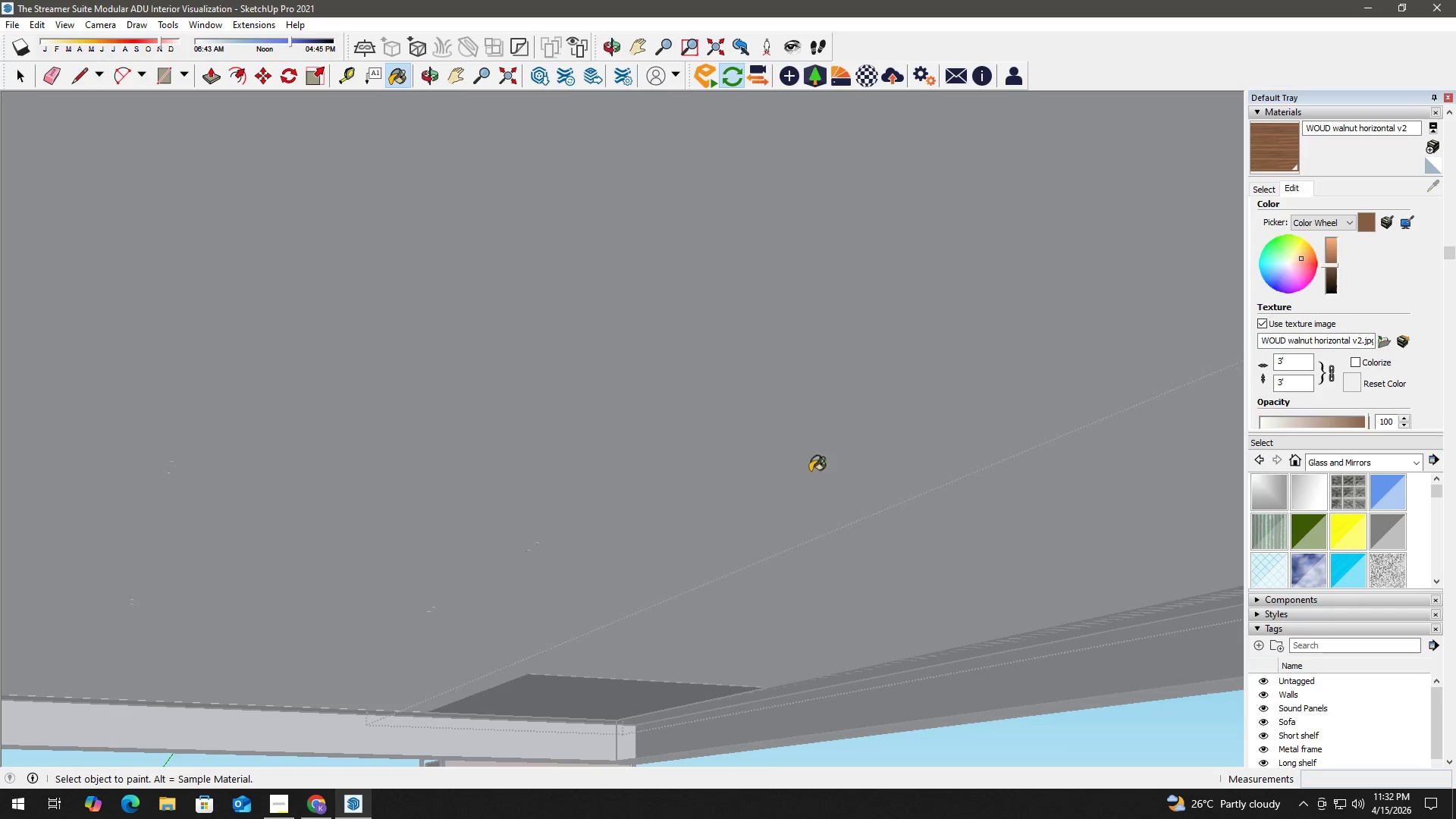 
key(H)
 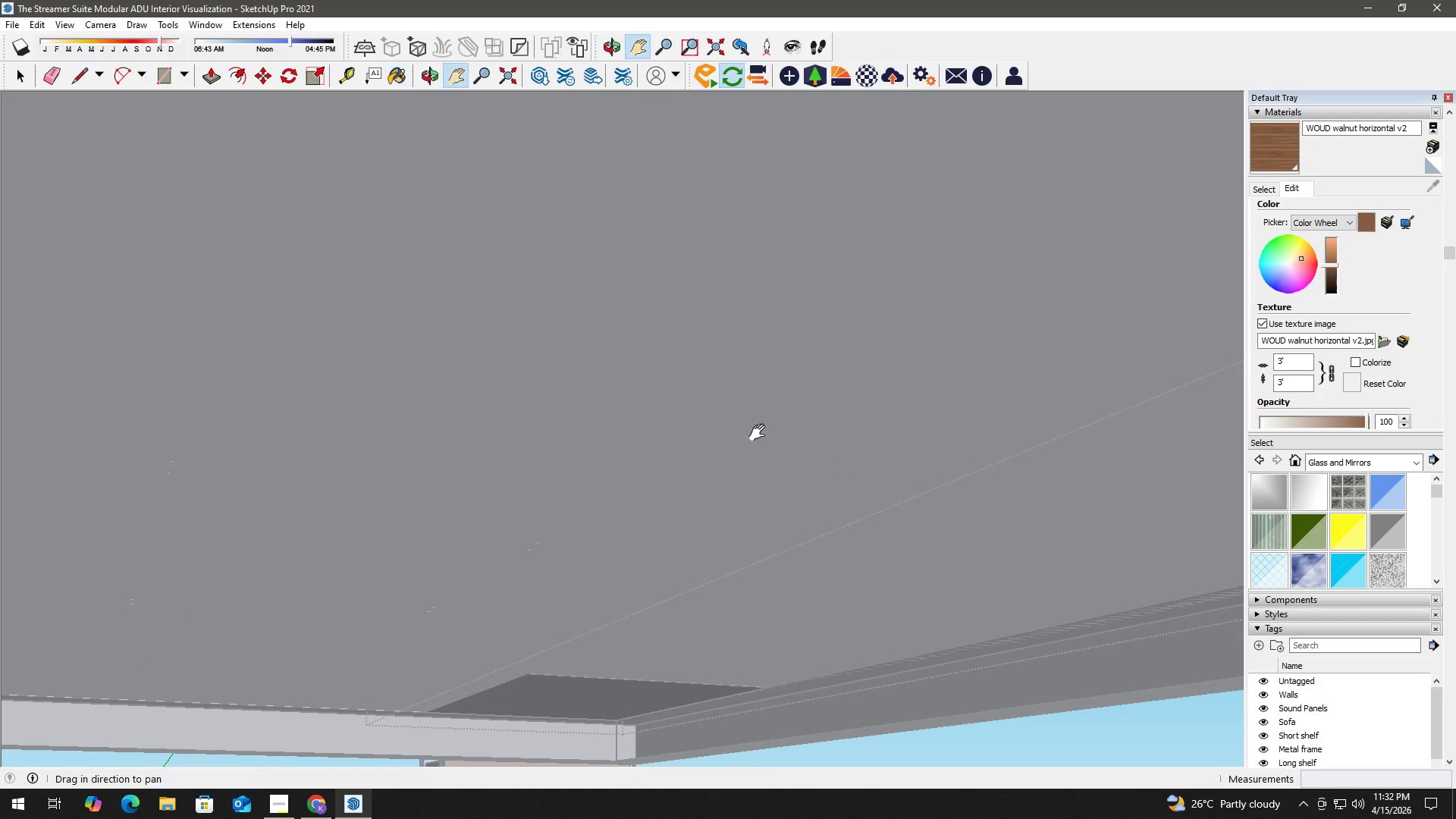 
left_click_drag(start_coordinate=[760, 435], to_coordinate=[831, 715])
 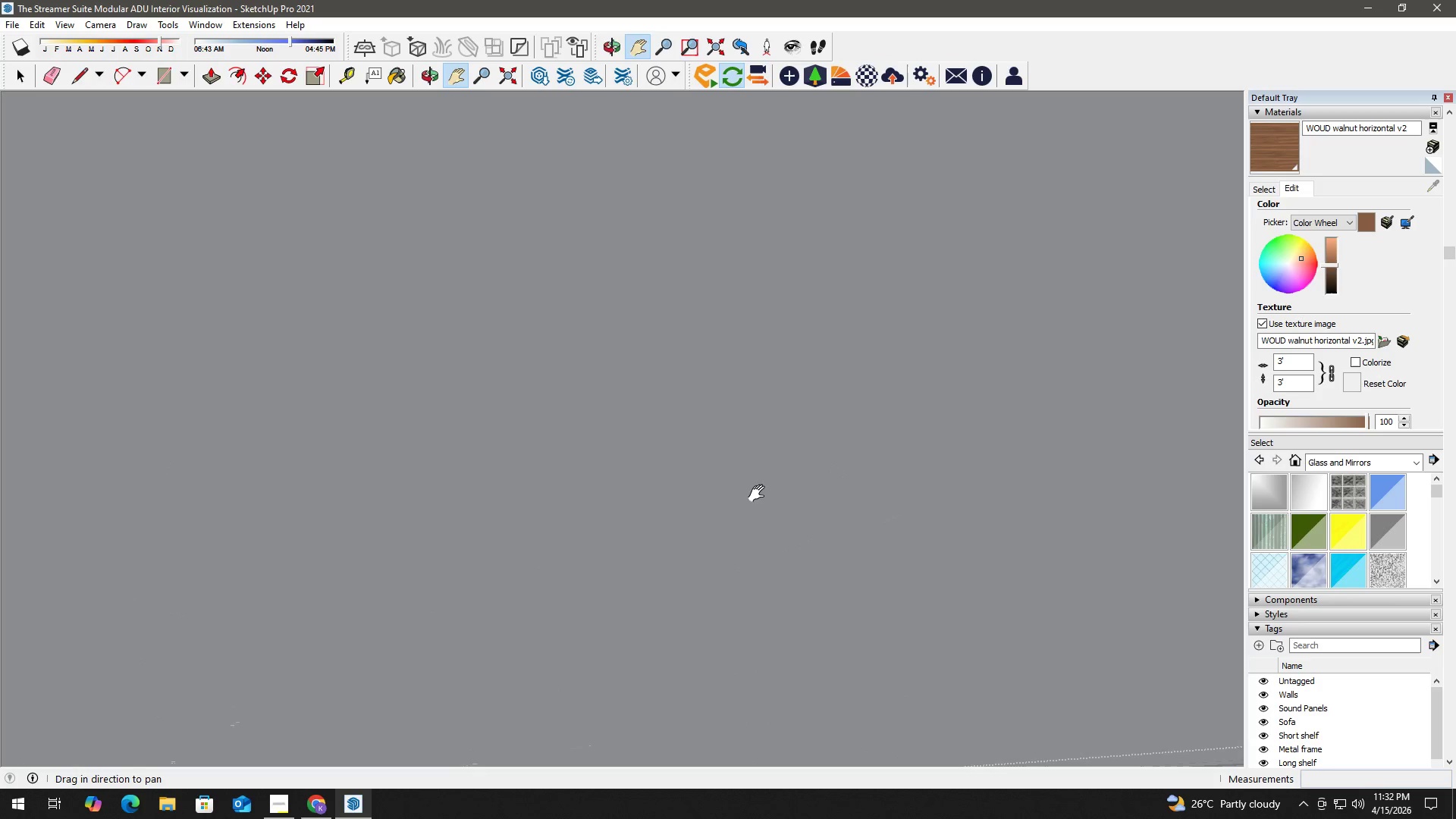 
left_click_drag(start_coordinate=[758, 484], to_coordinate=[856, 745])
 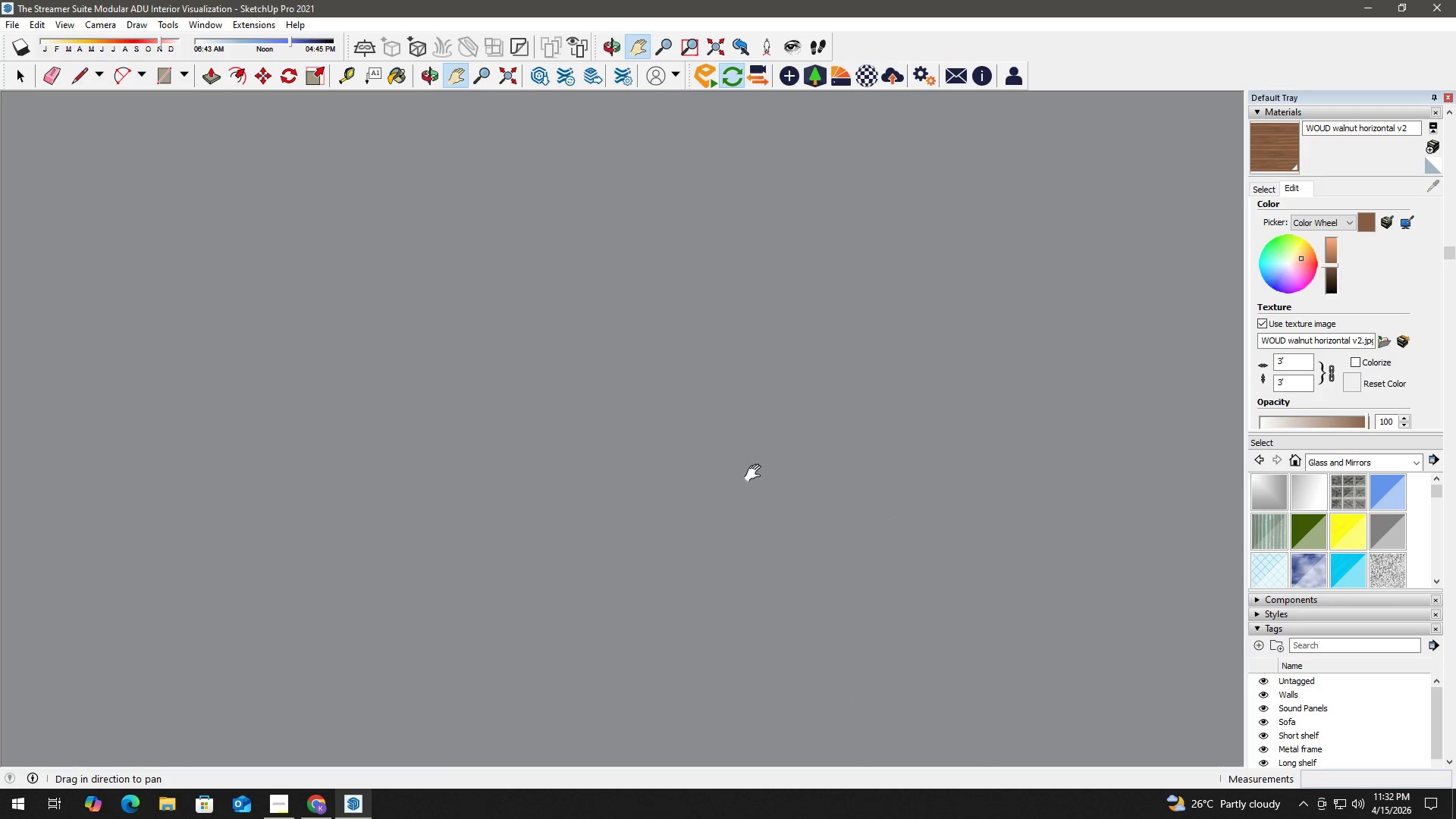 
left_click_drag(start_coordinate=[755, 471], to_coordinate=[886, 793])
 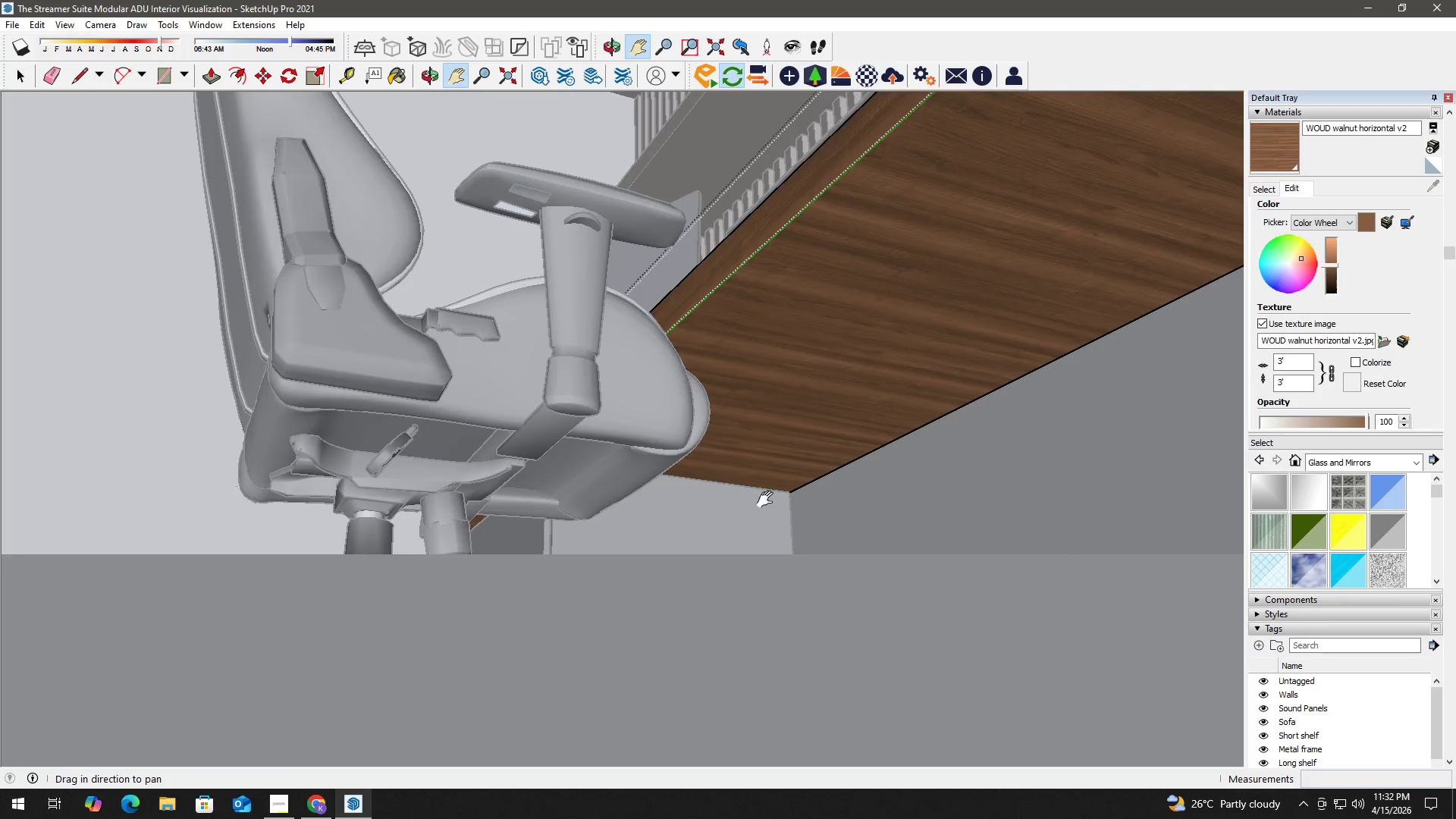 
left_click_drag(start_coordinate=[755, 469], to_coordinate=[815, 672])
 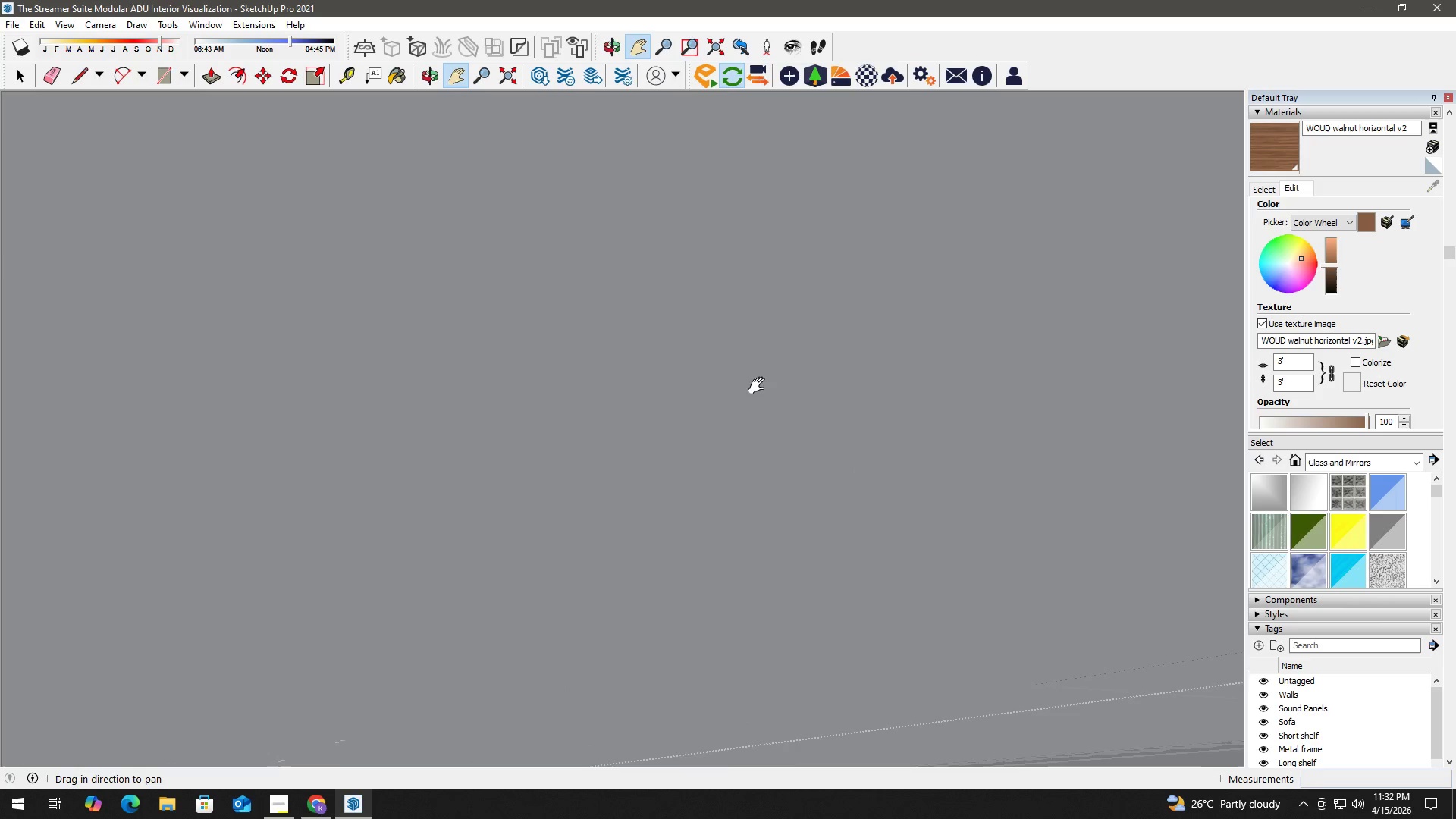 
left_click_drag(start_coordinate=[747, 384], to_coordinate=[667, 566])
 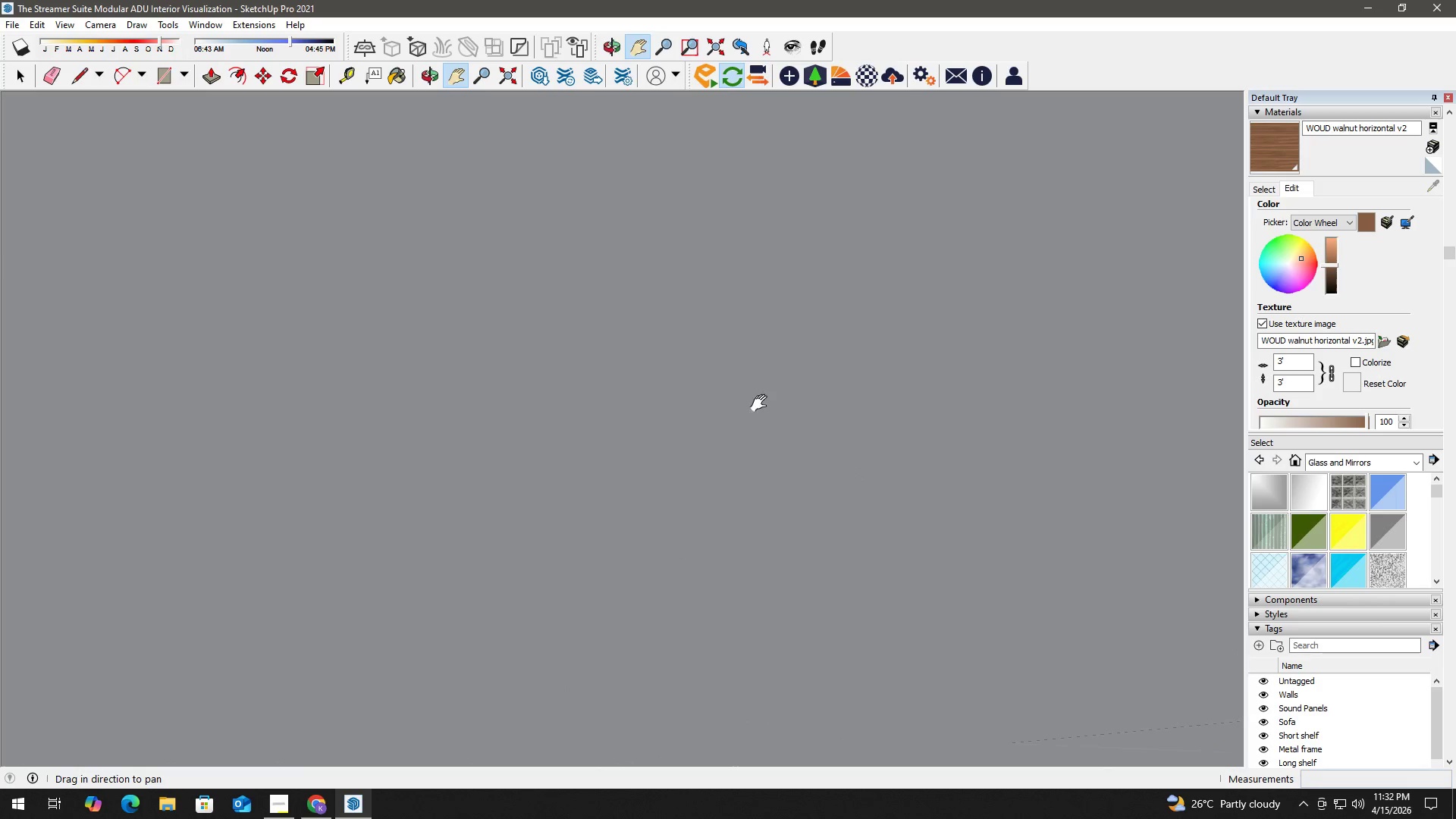 
left_click_drag(start_coordinate=[762, 403], to_coordinate=[805, 797])
 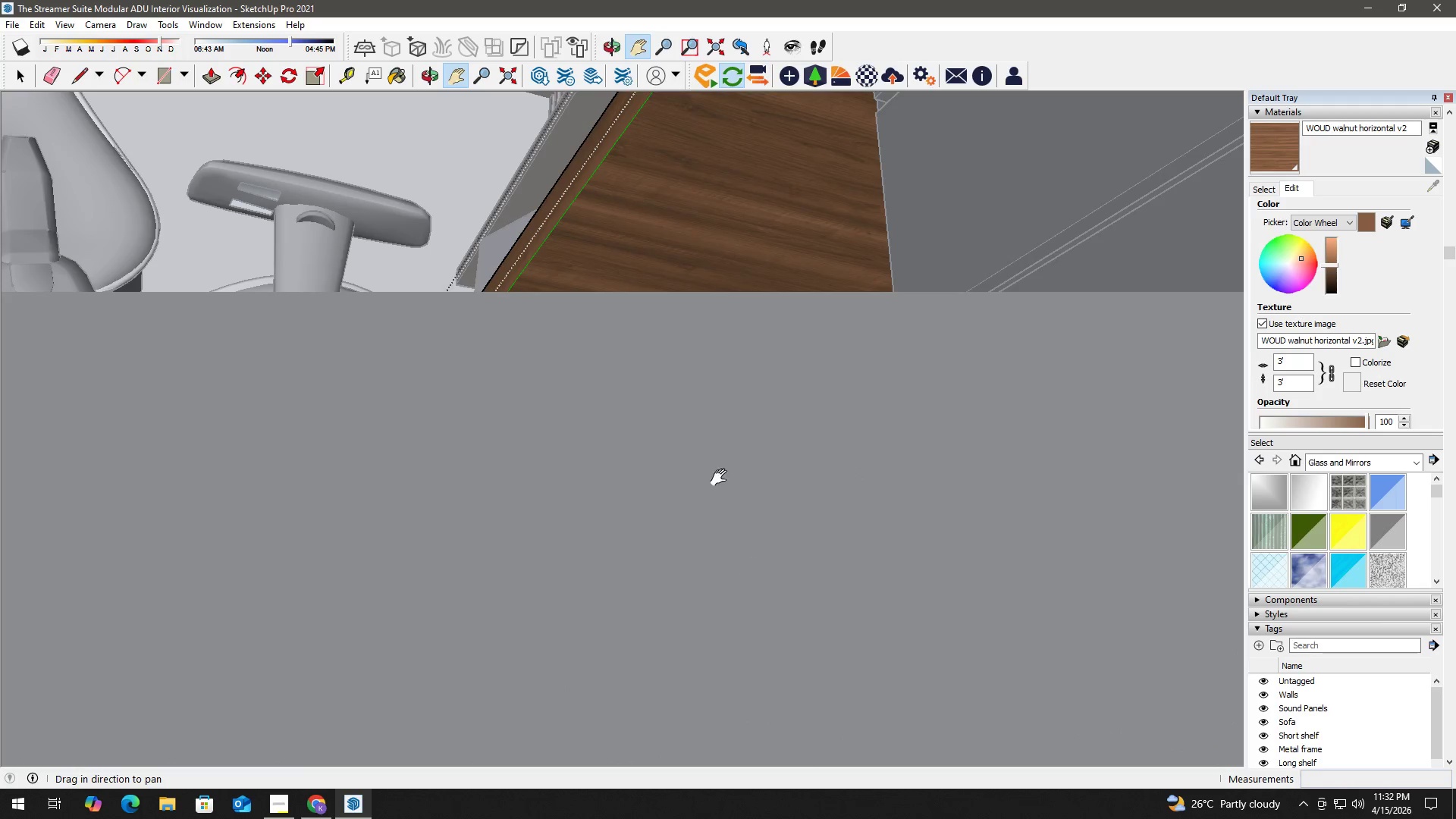 
left_click_drag(start_coordinate=[725, 458], to_coordinate=[717, 670])
 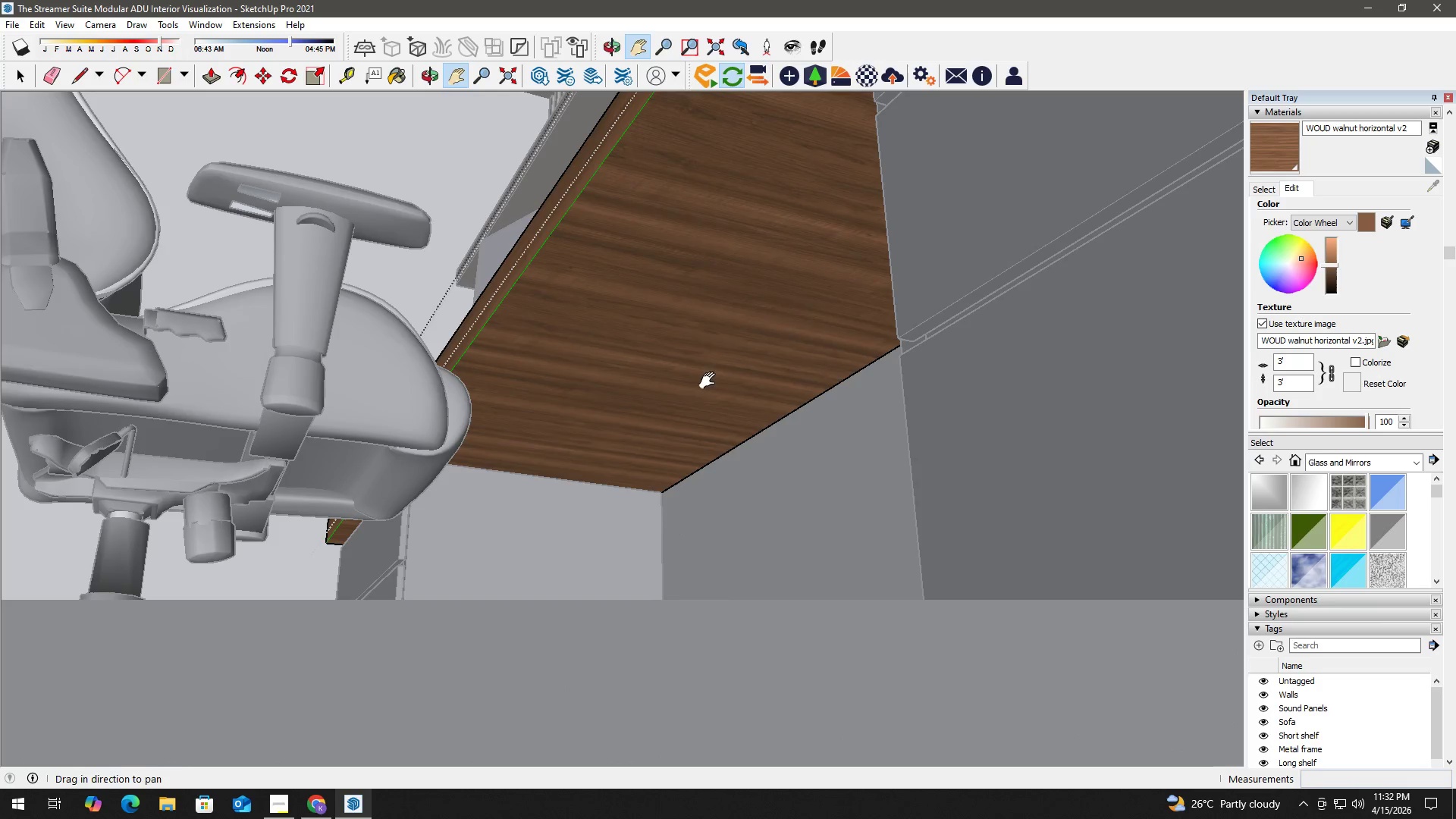 
key(B)
 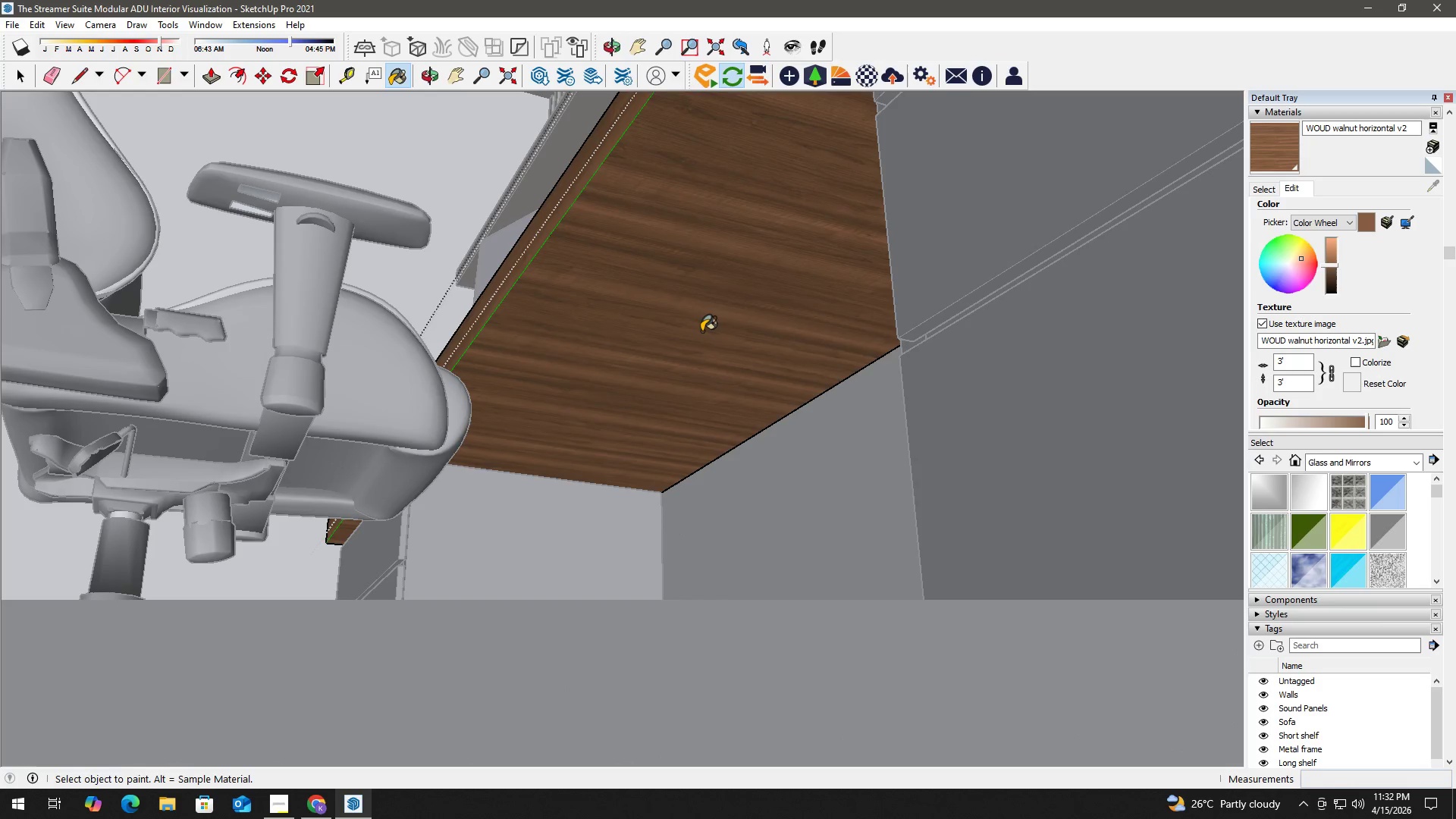 
left_click([701, 329])
 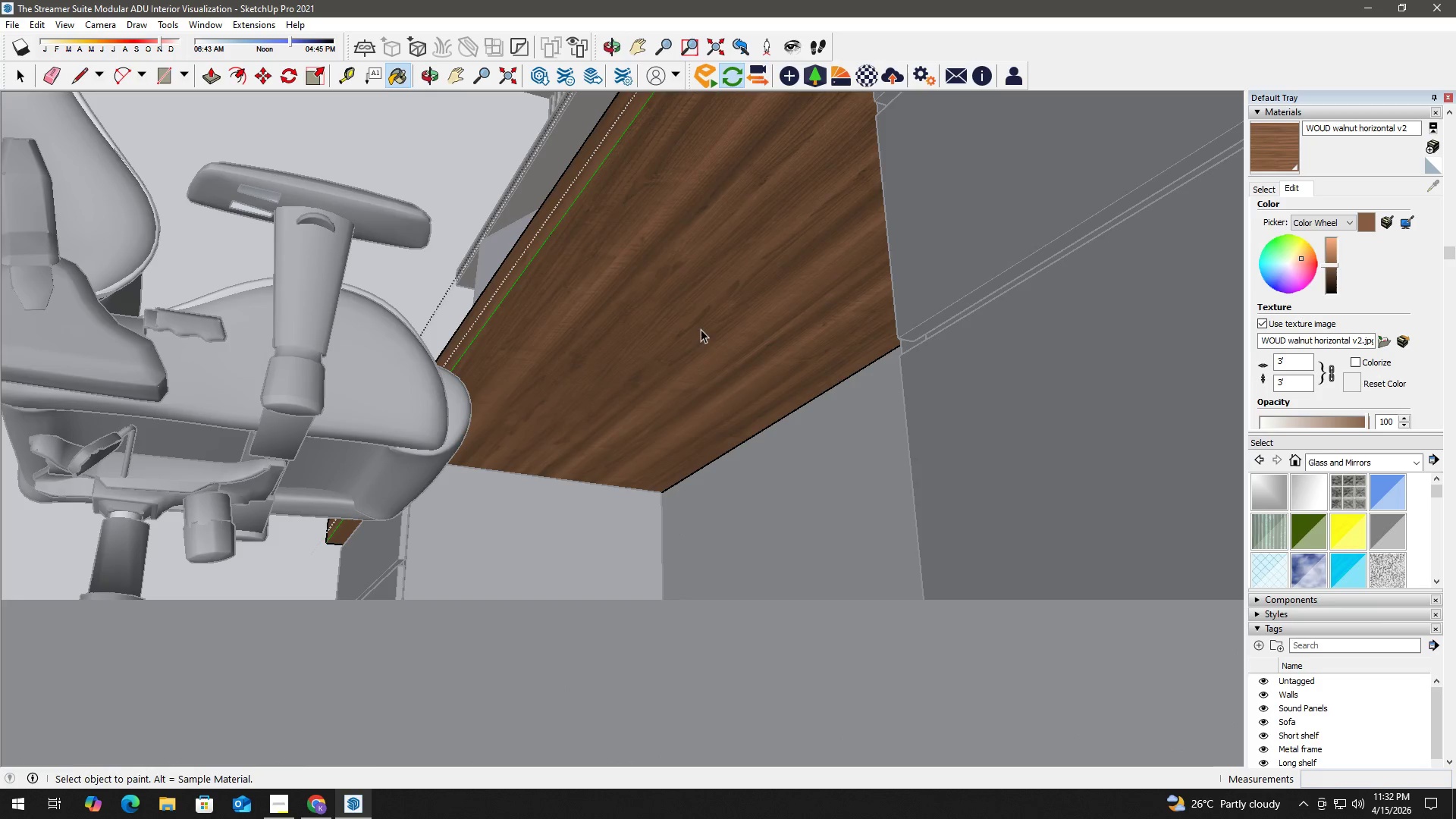 
key(Space)
 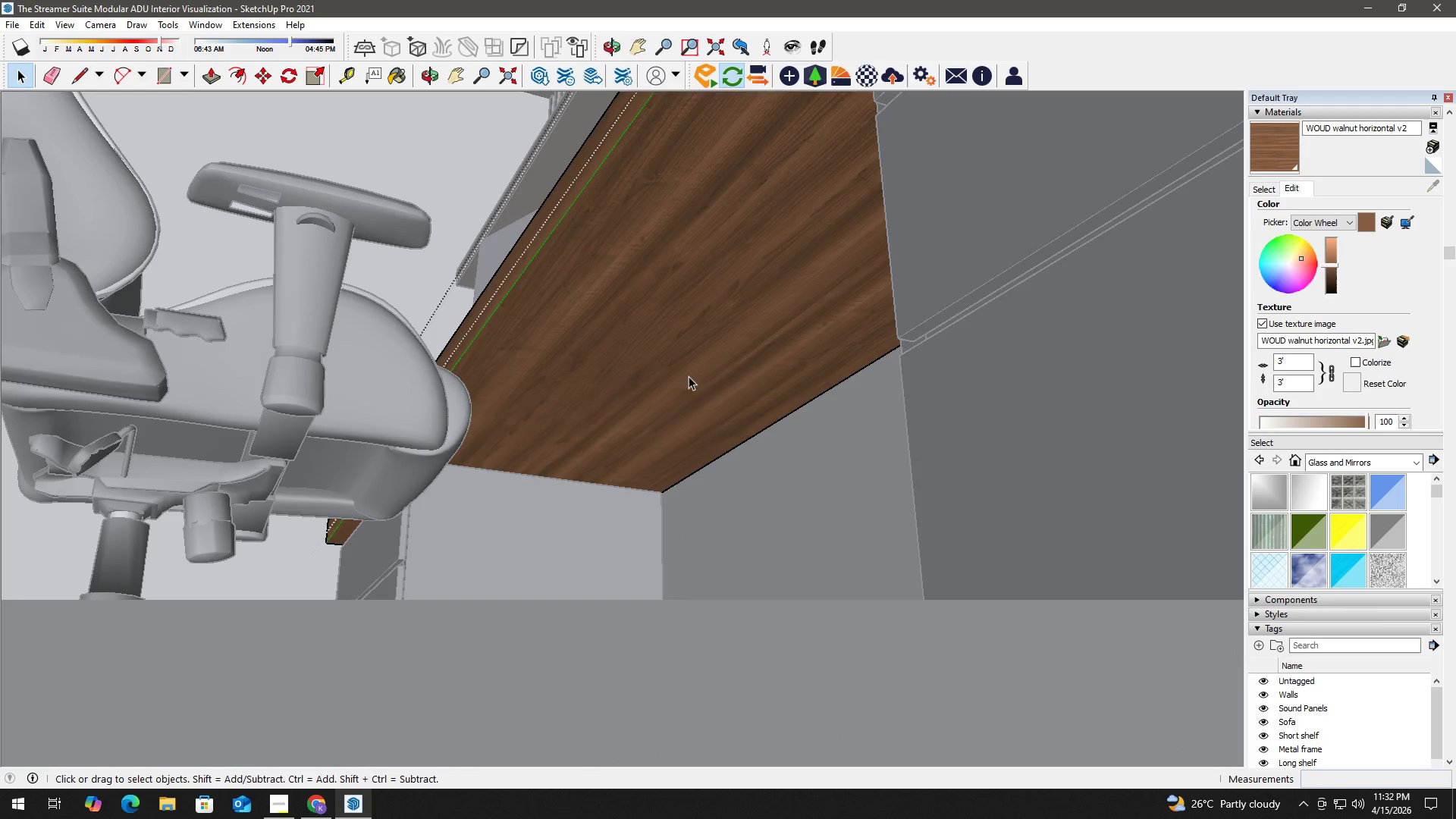 
key(H)
 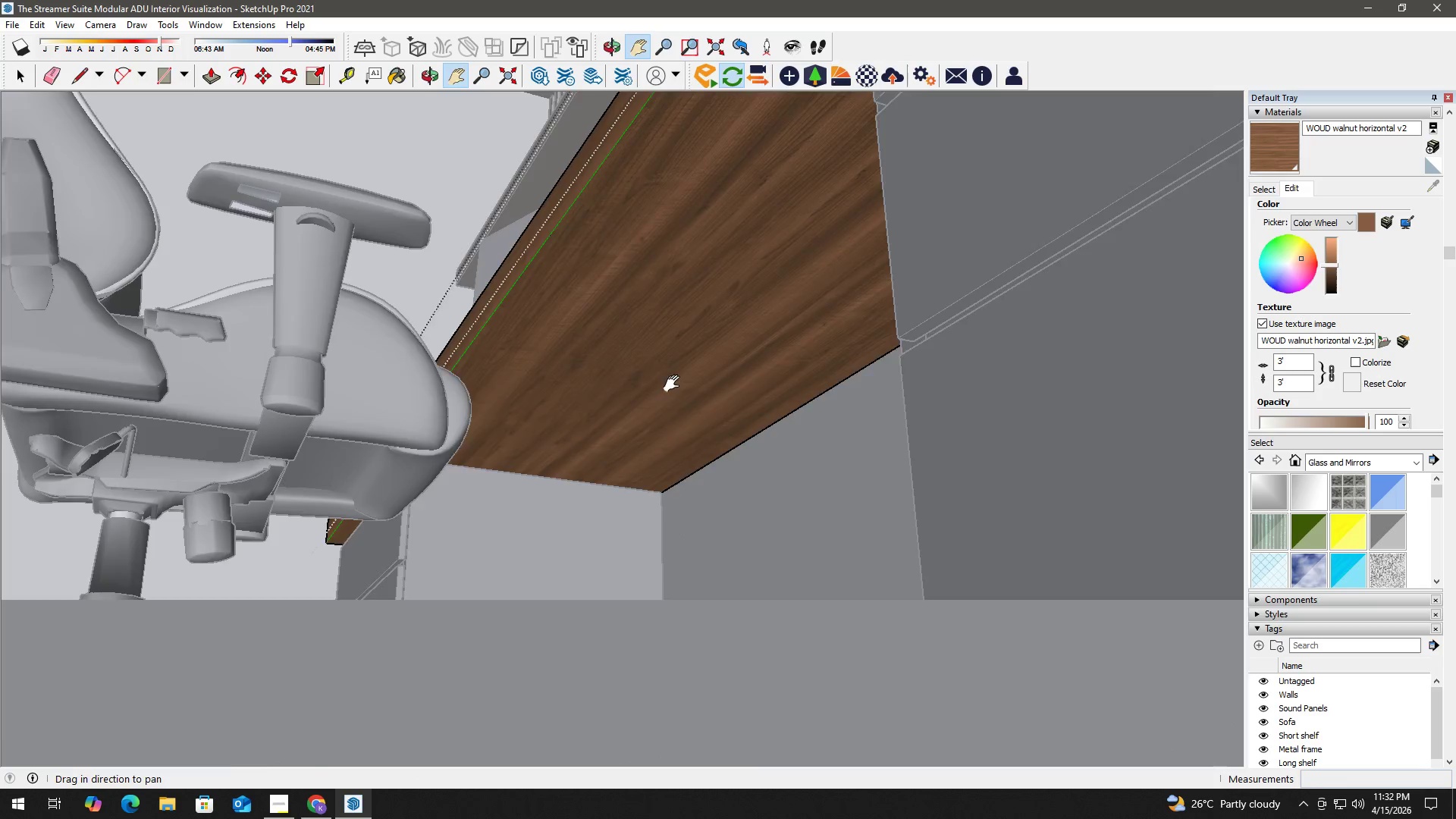 
left_click_drag(start_coordinate=[676, 378], to_coordinate=[671, 560])
 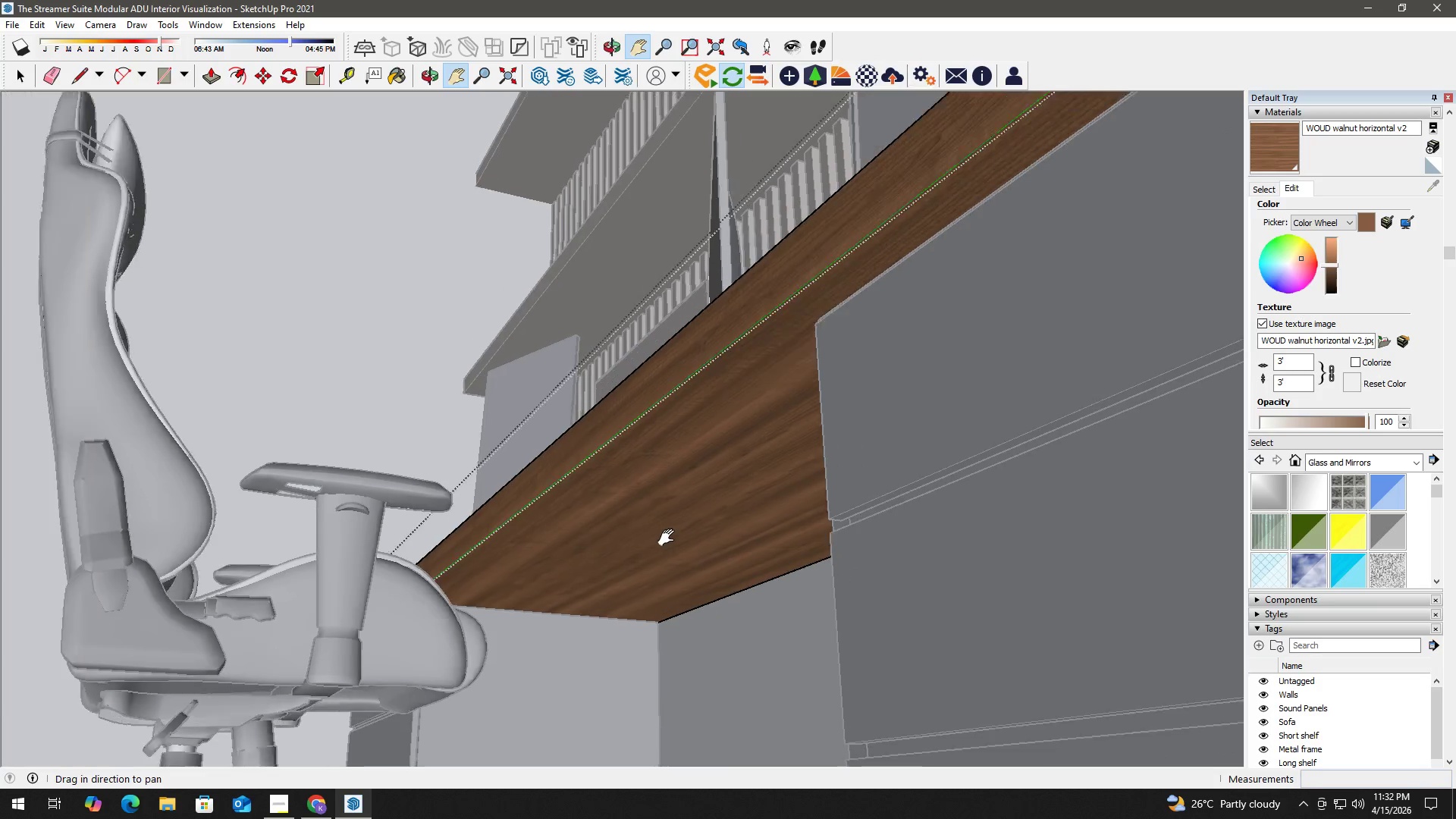 
scroll: coordinate [670, 538], scroll_direction: down, amount: 2.0
 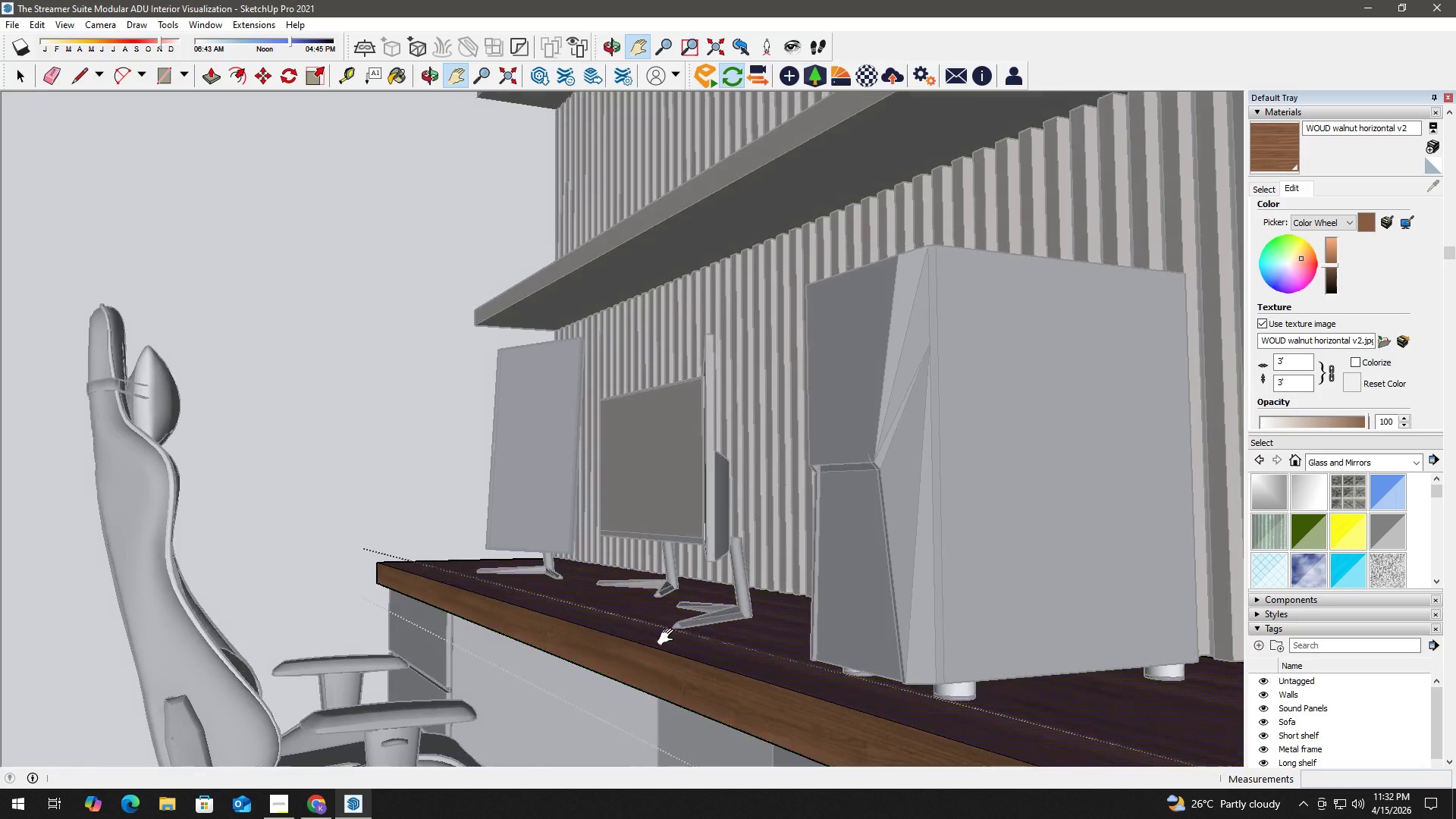 
key(H)
 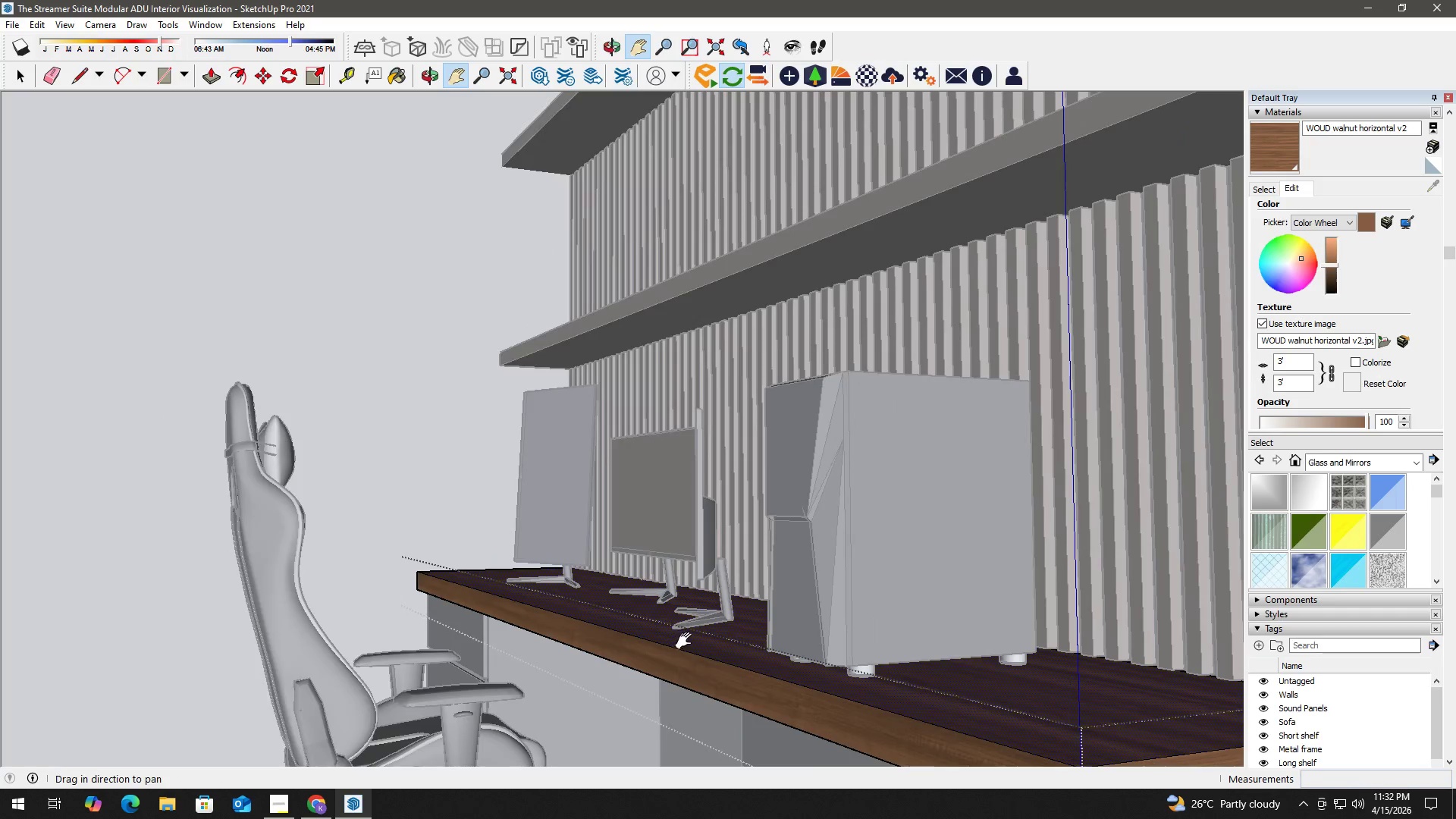 
left_click_drag(start_coordinate=[687, 642], to_coordinate=[705, 695])
 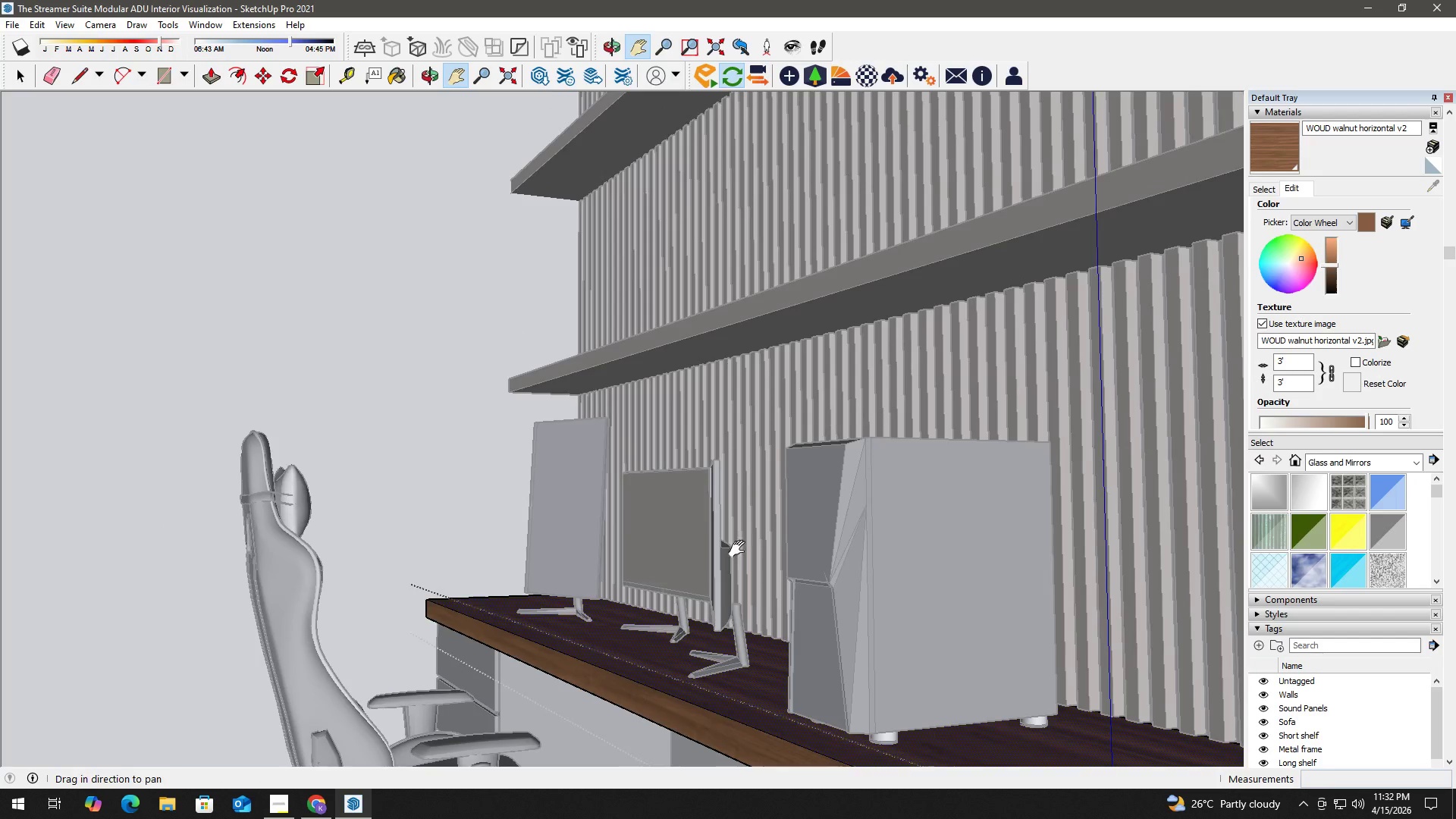 
scroll: coordinate [669, 630], scroll_direction: down, amount: 3.0
 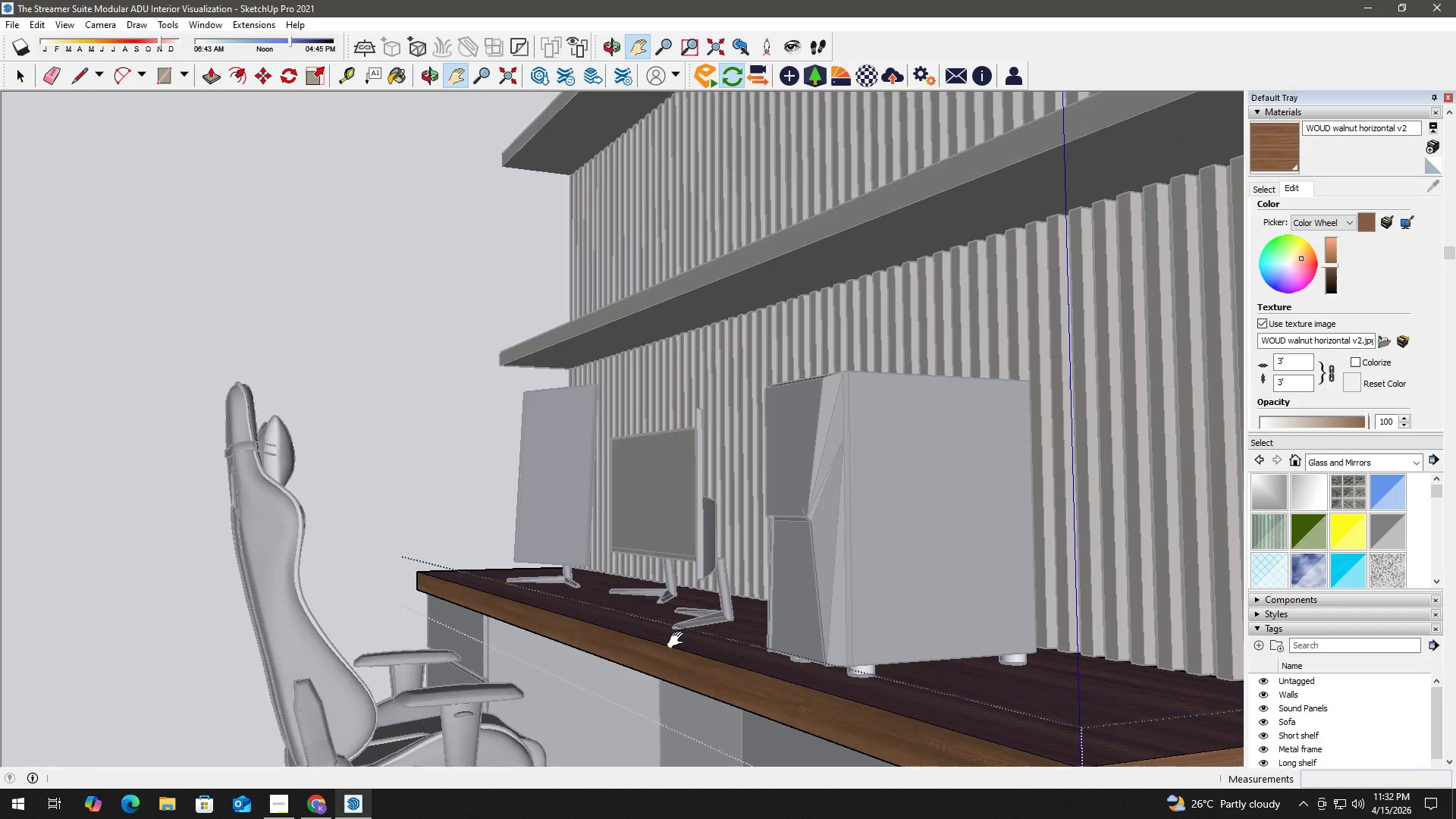 
key(Space)
 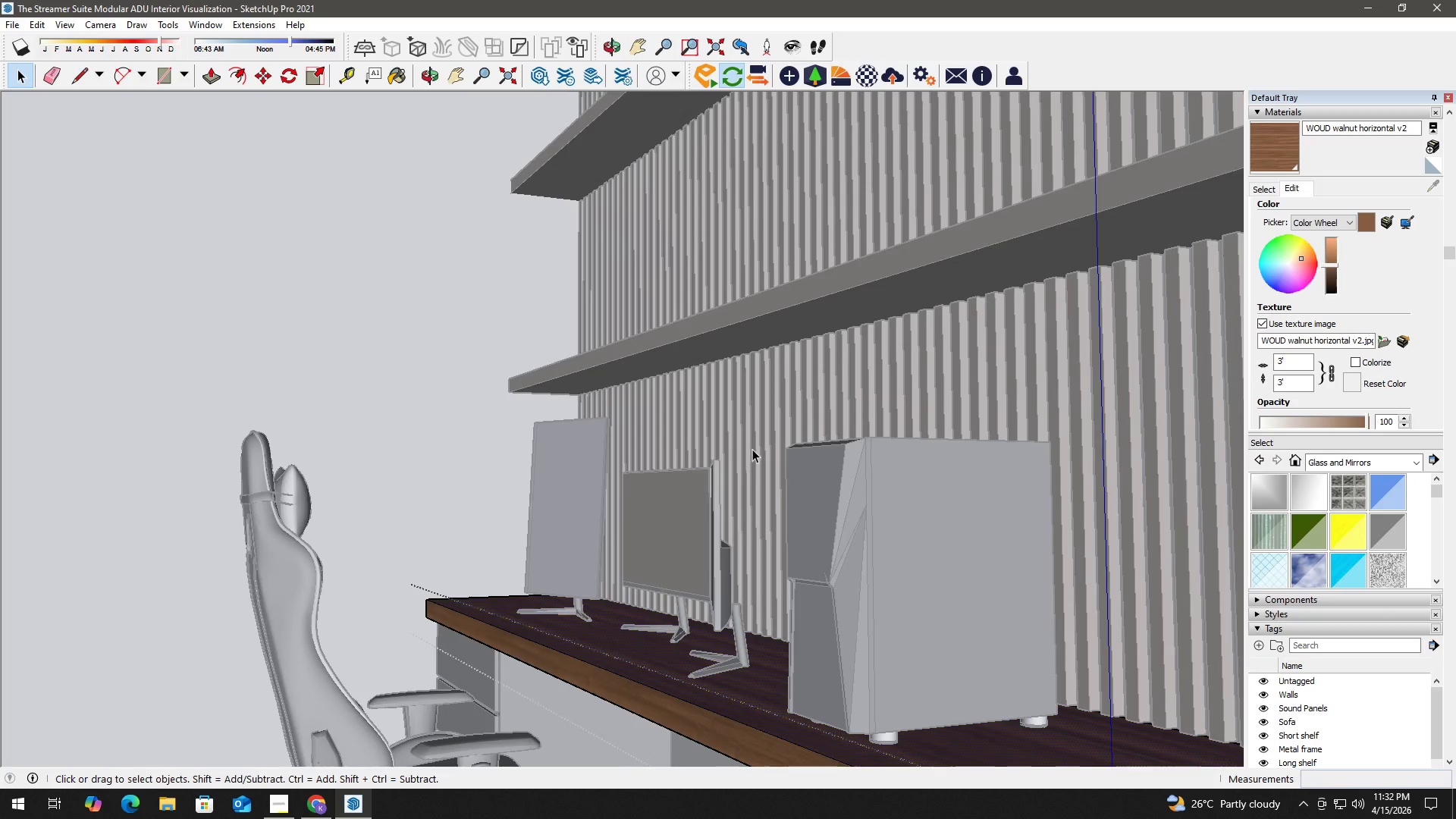 
key(Escape)
 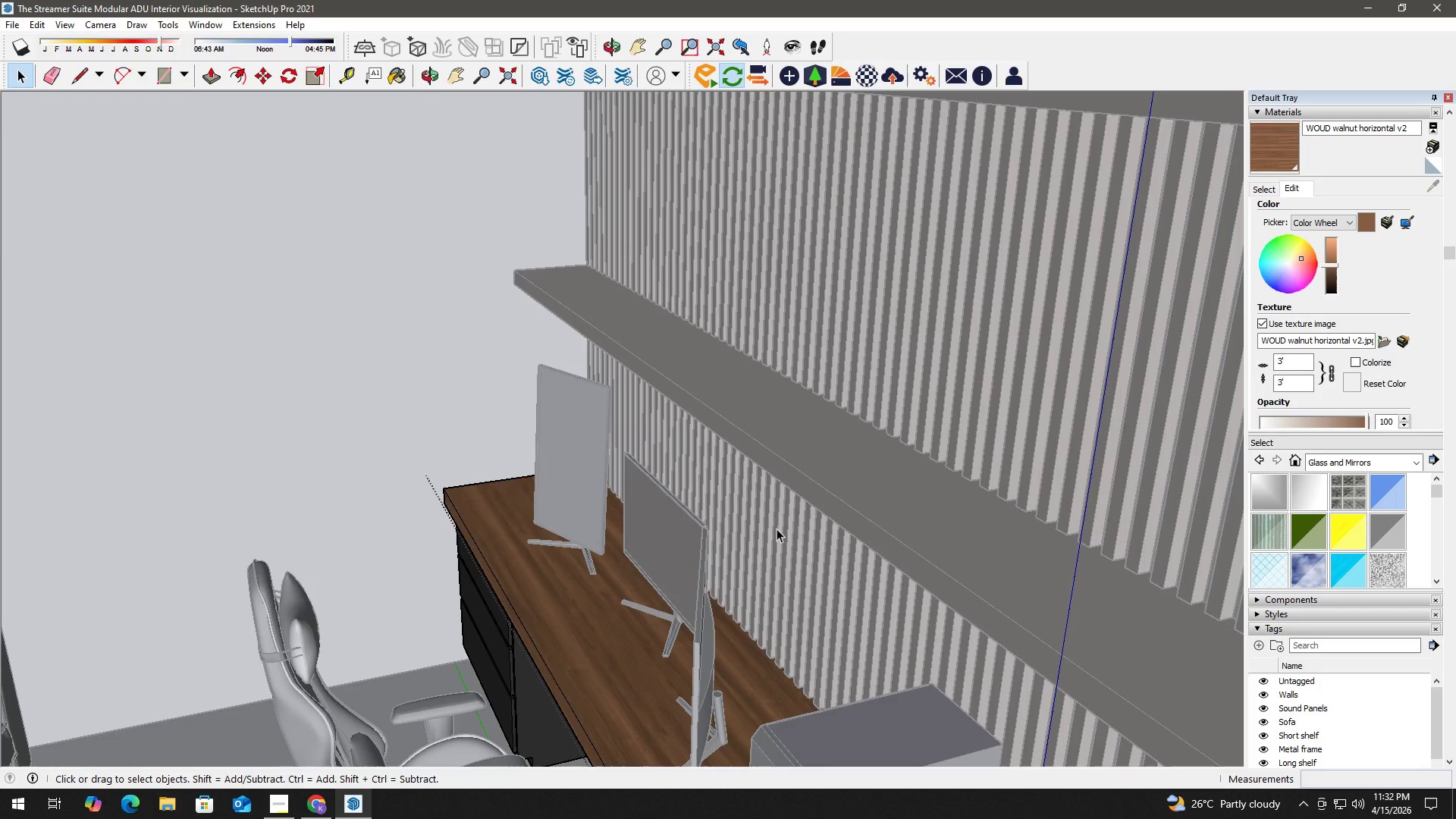 
key(Escape)
 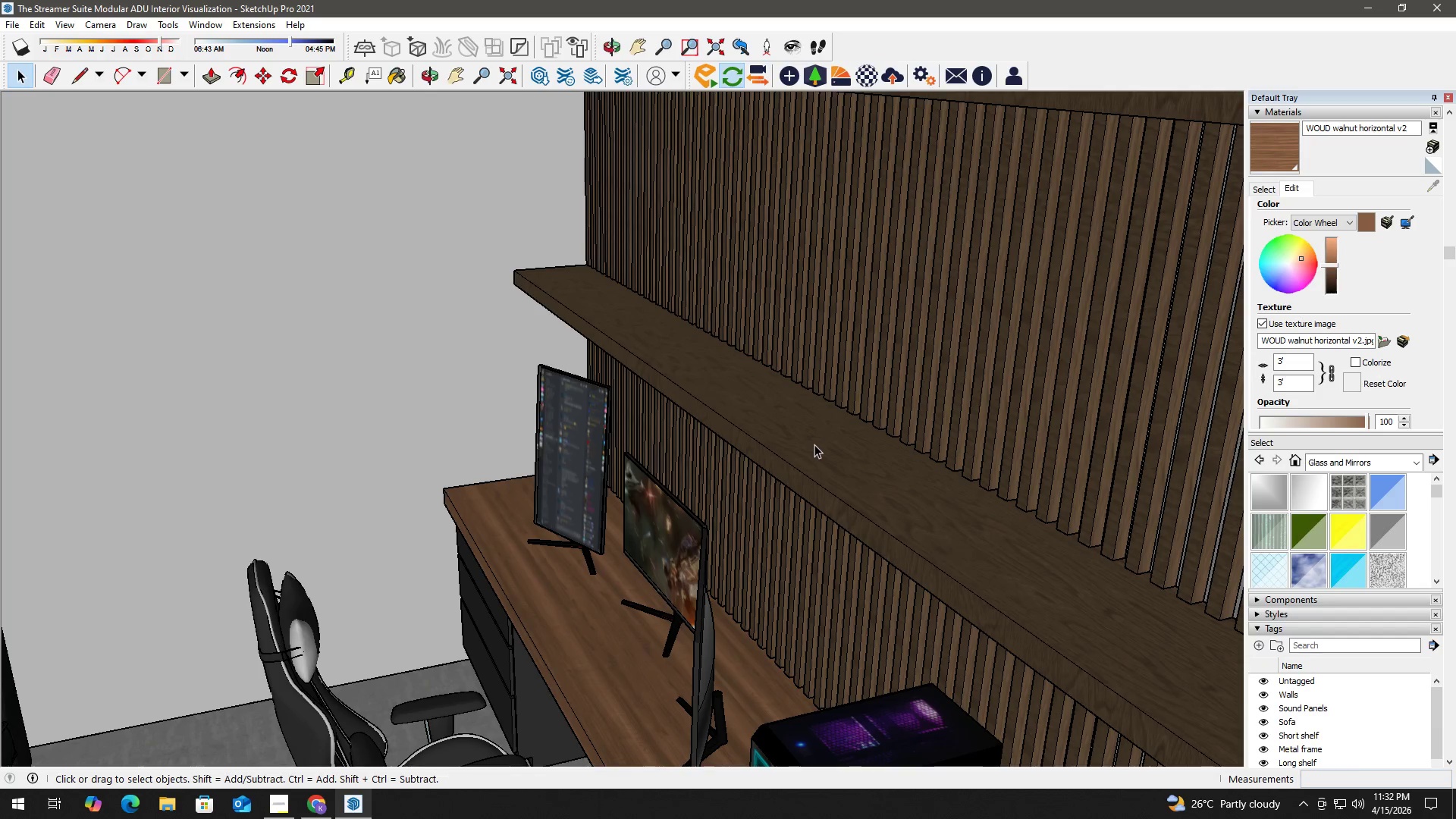 
double_click([814, 444])
 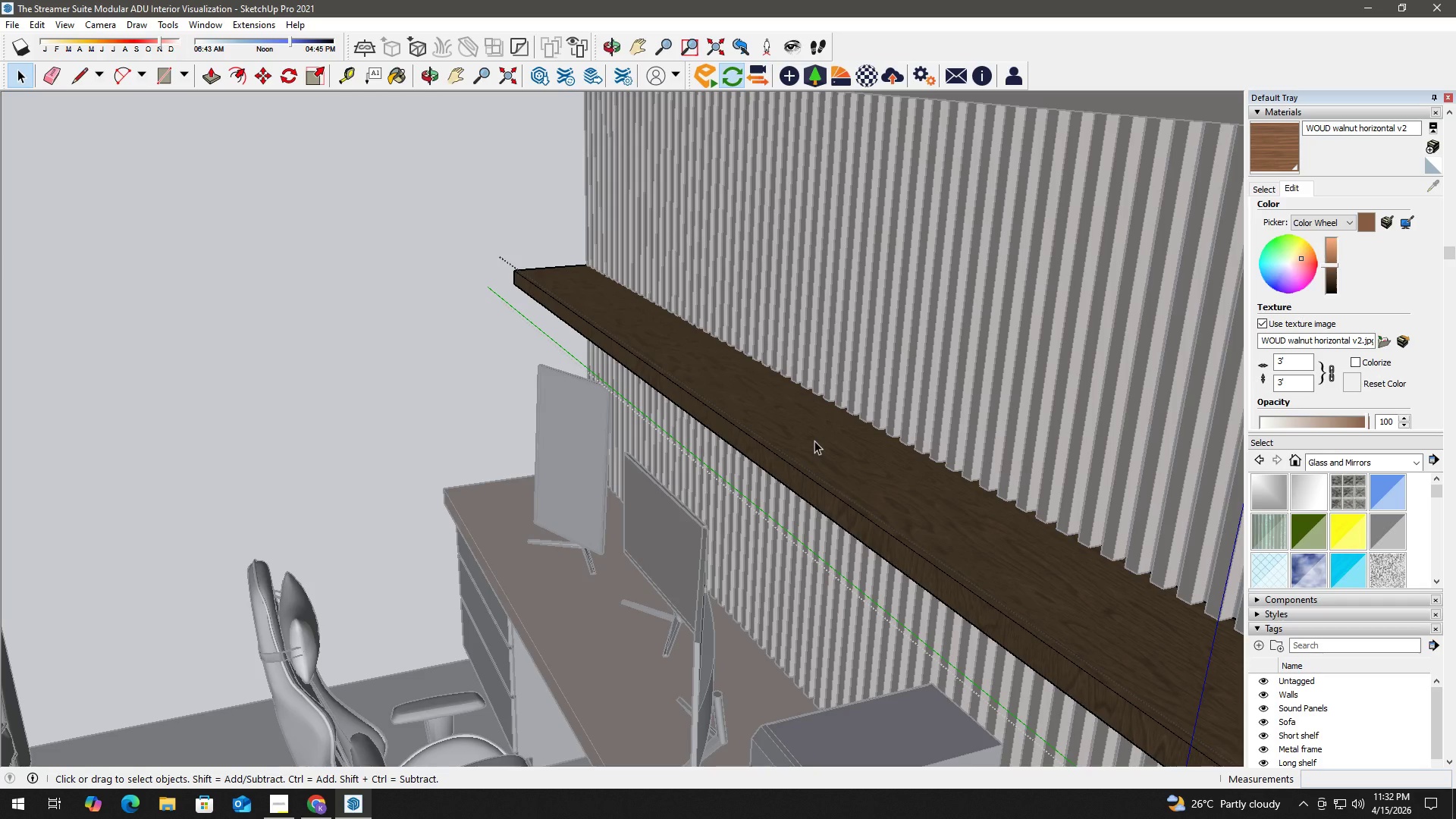 
triple_click([814, 439])
 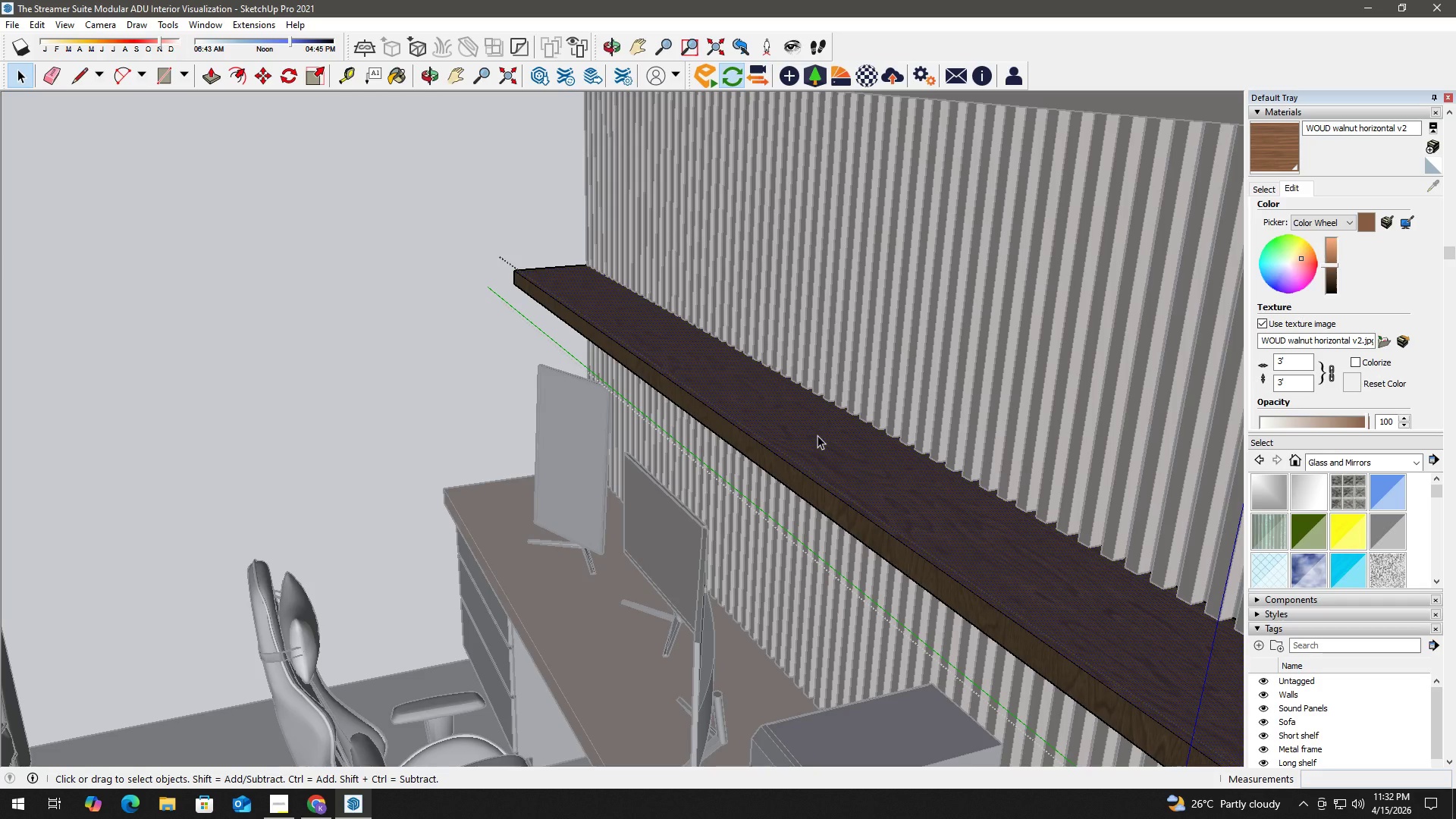 
key(B)
 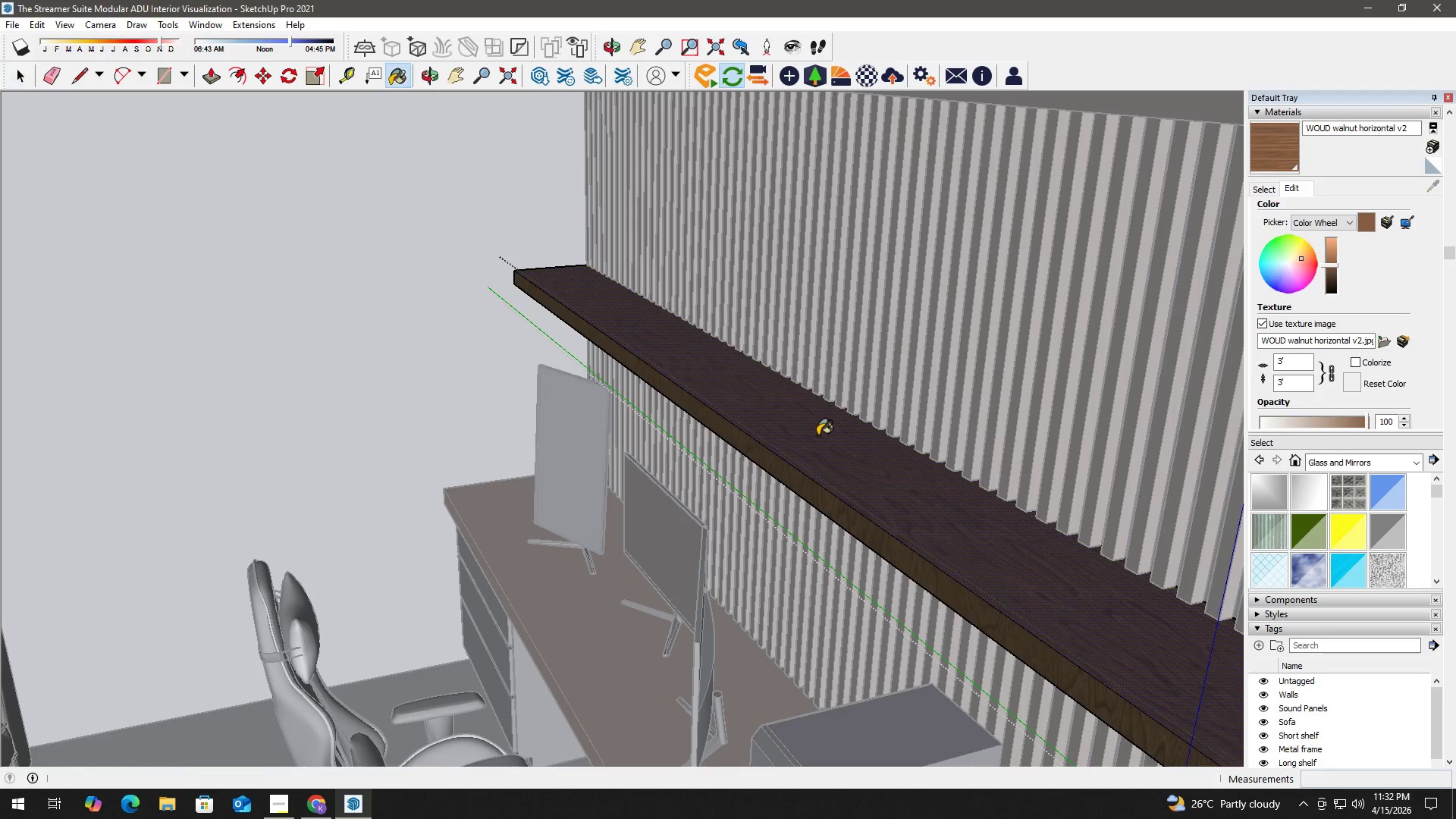 
left_click([817, 435])
 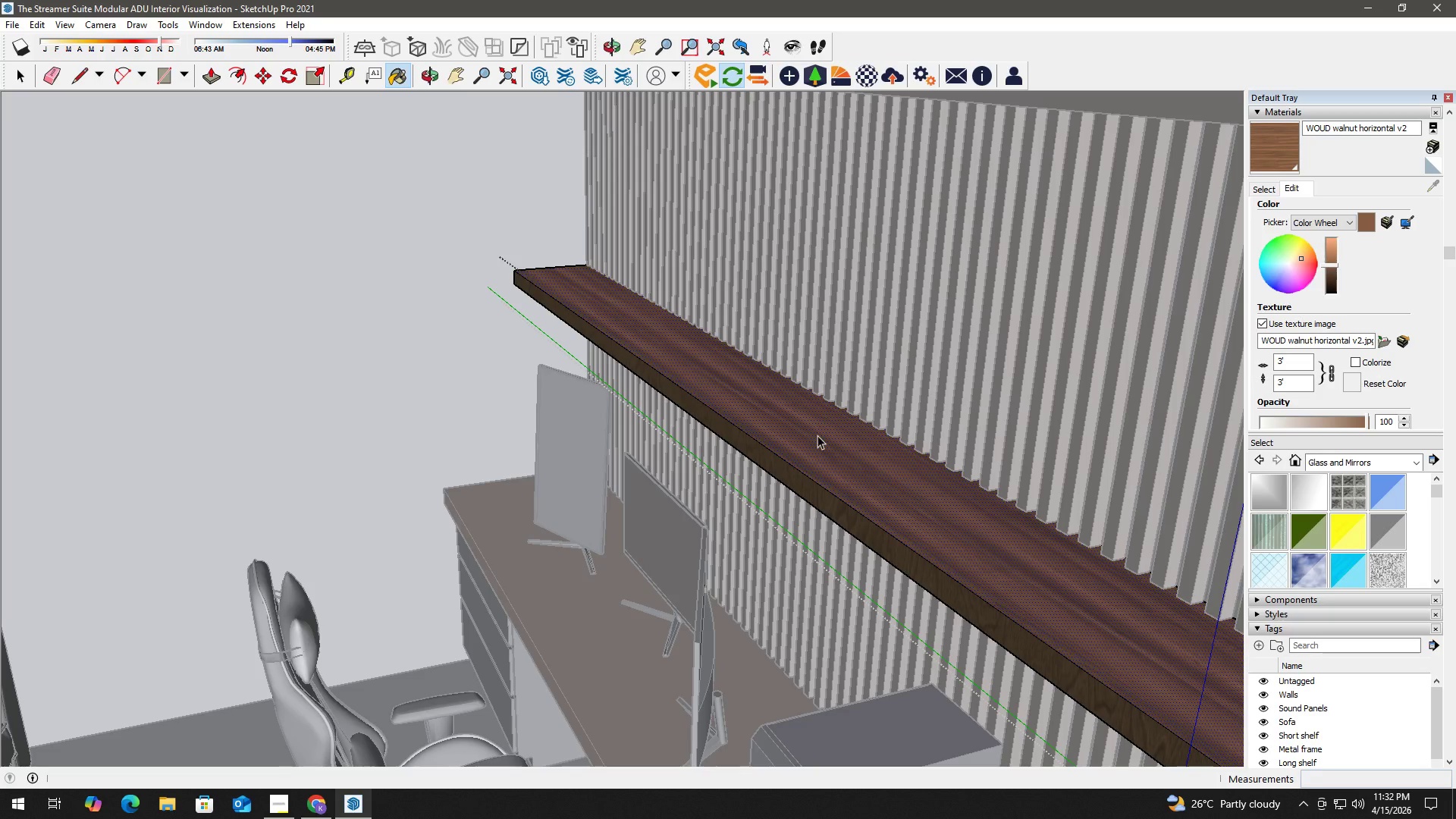 
key(Space)
 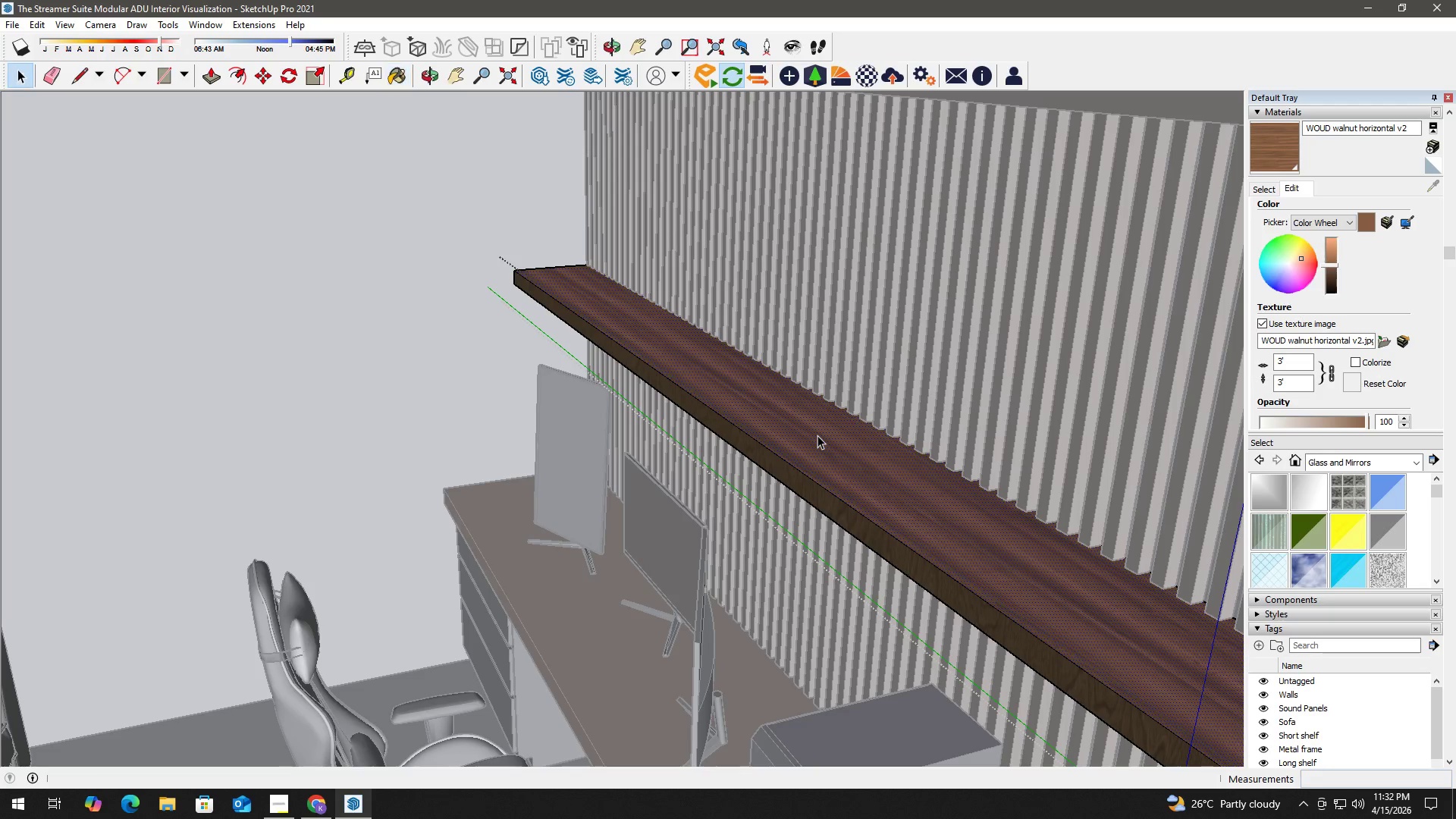 
left_click([817, 435])
 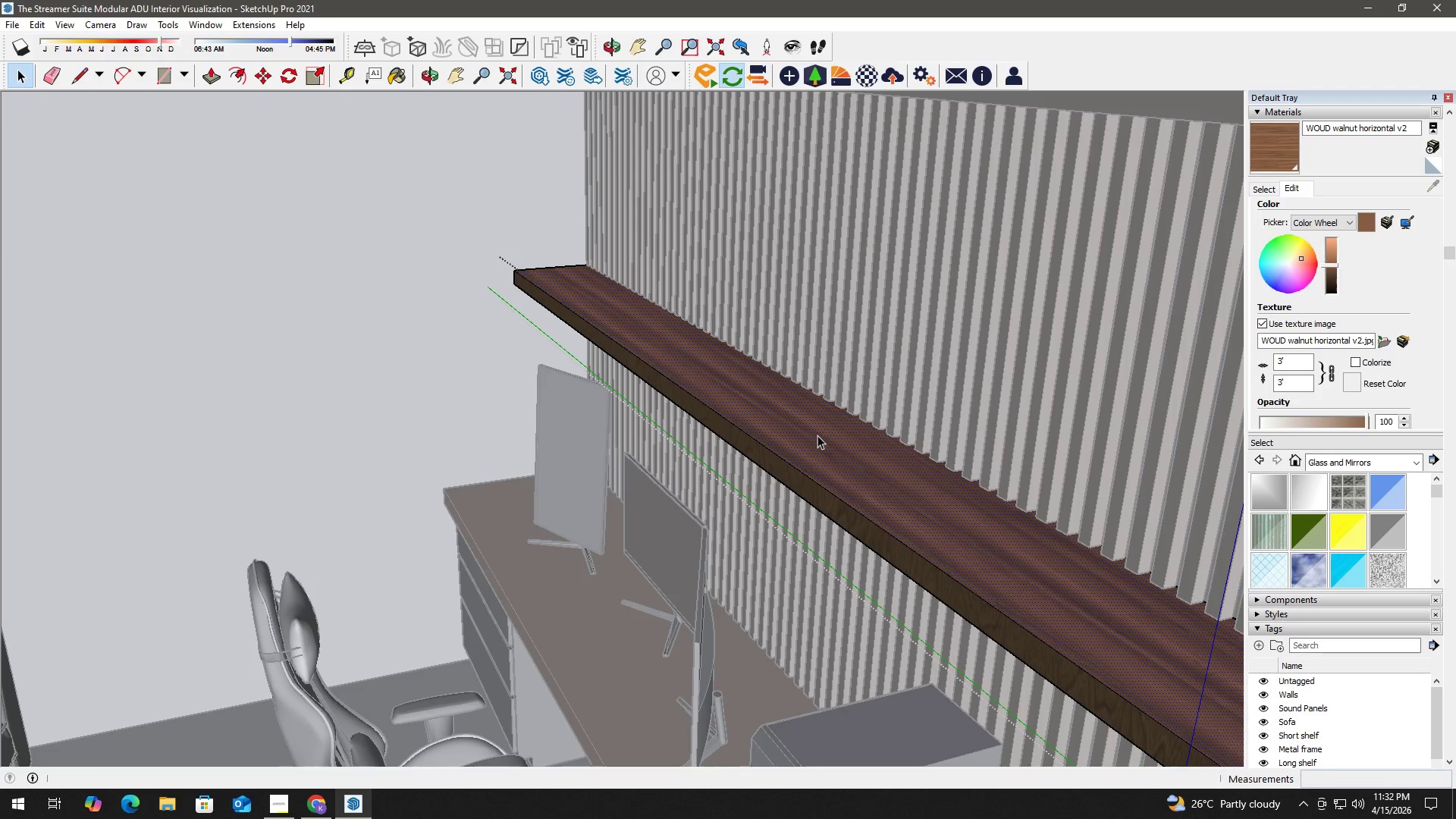 
double_click([817, 435])
 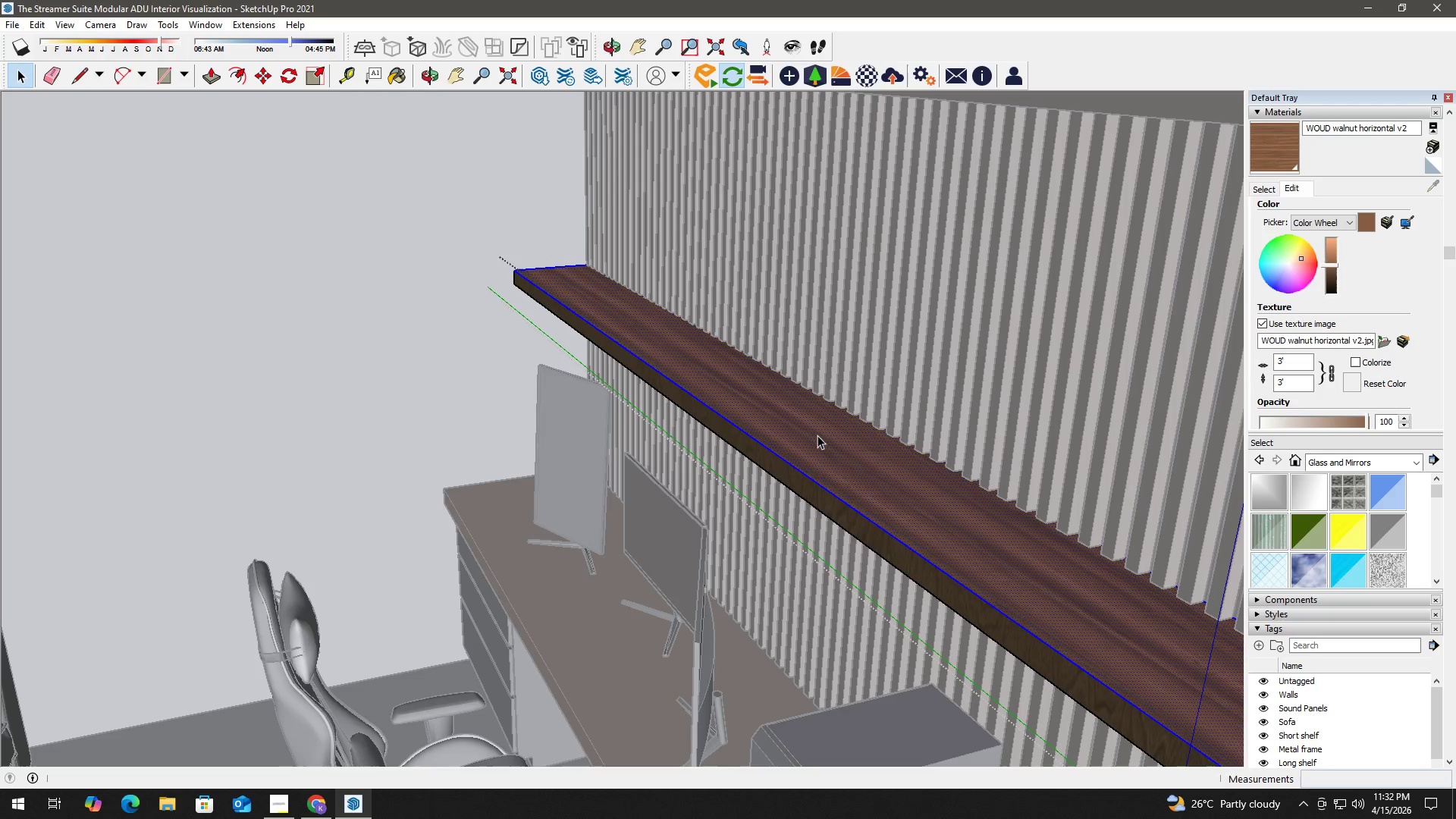 
triple_click([817, 435])
 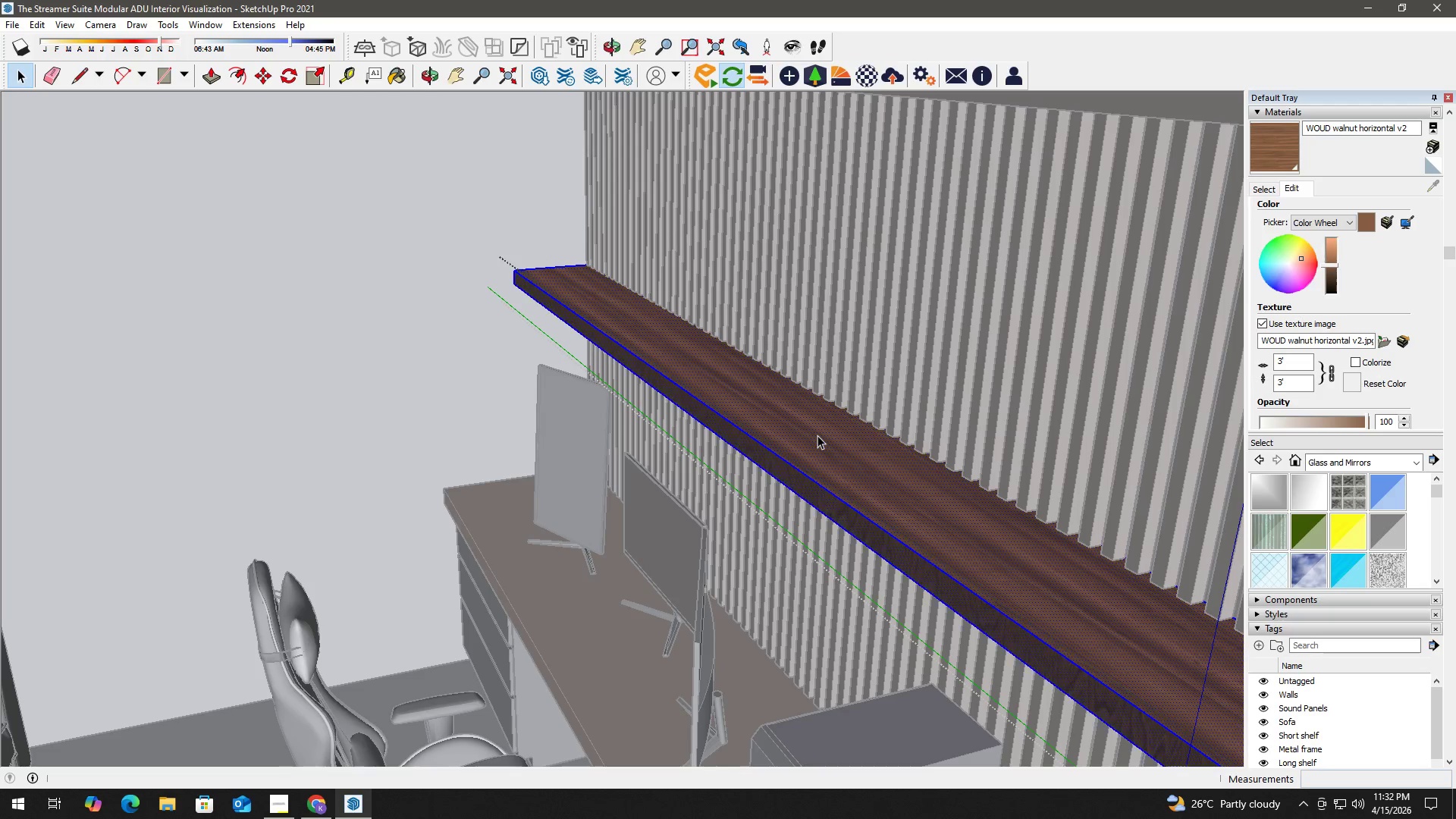 
triple_click([817, 435])
 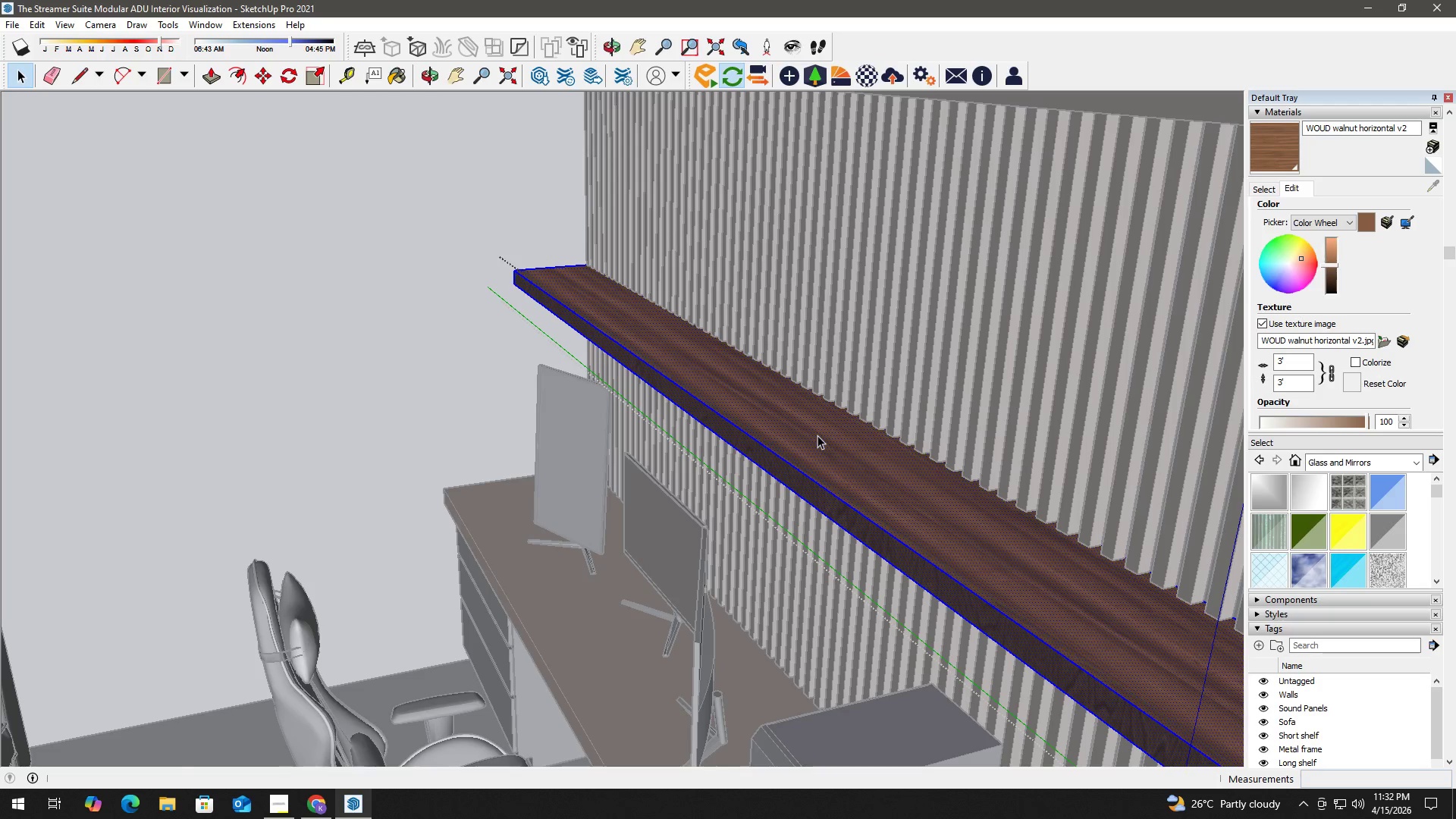 
key(B)
 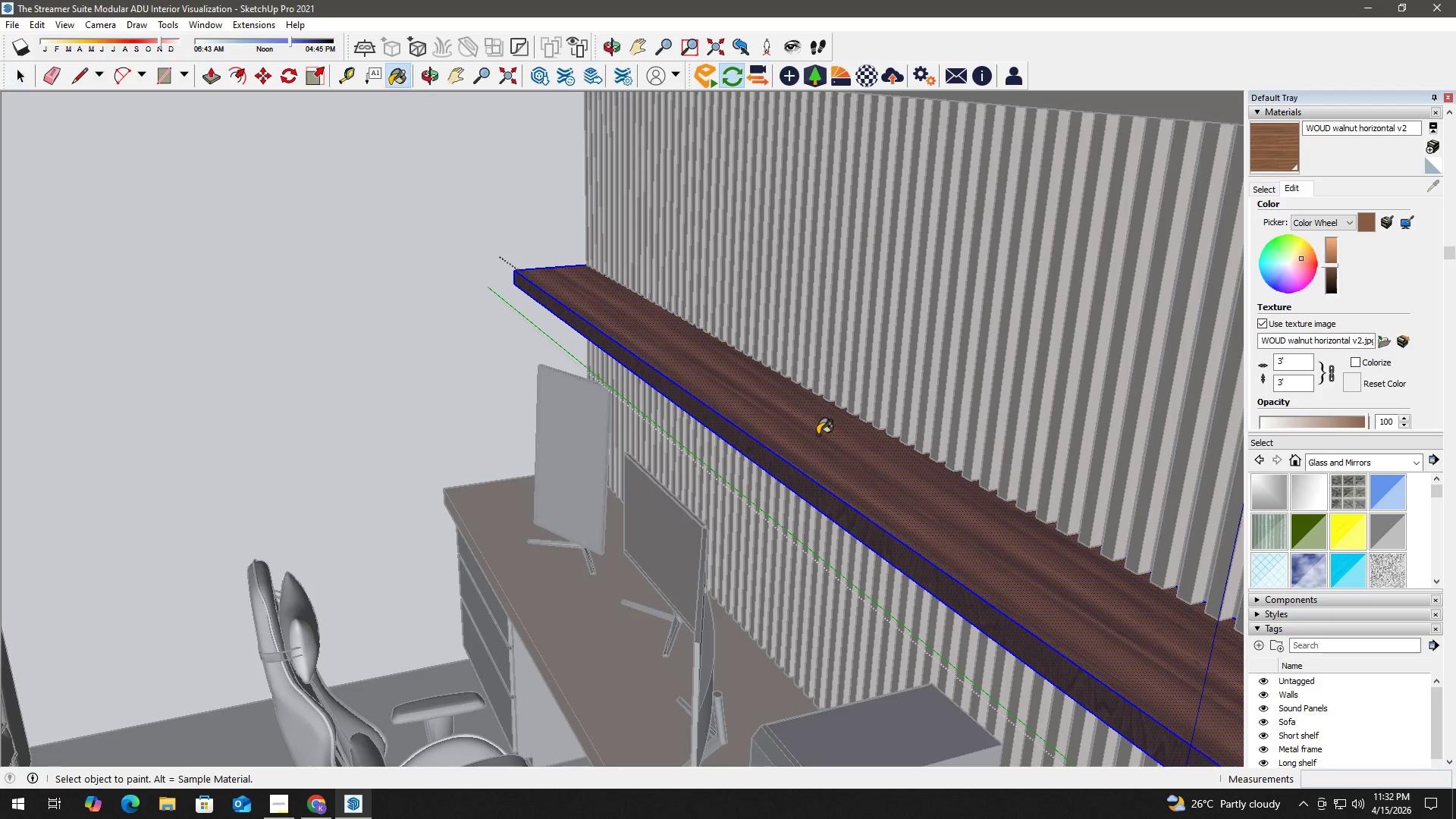 
triple_click([817, 435])
 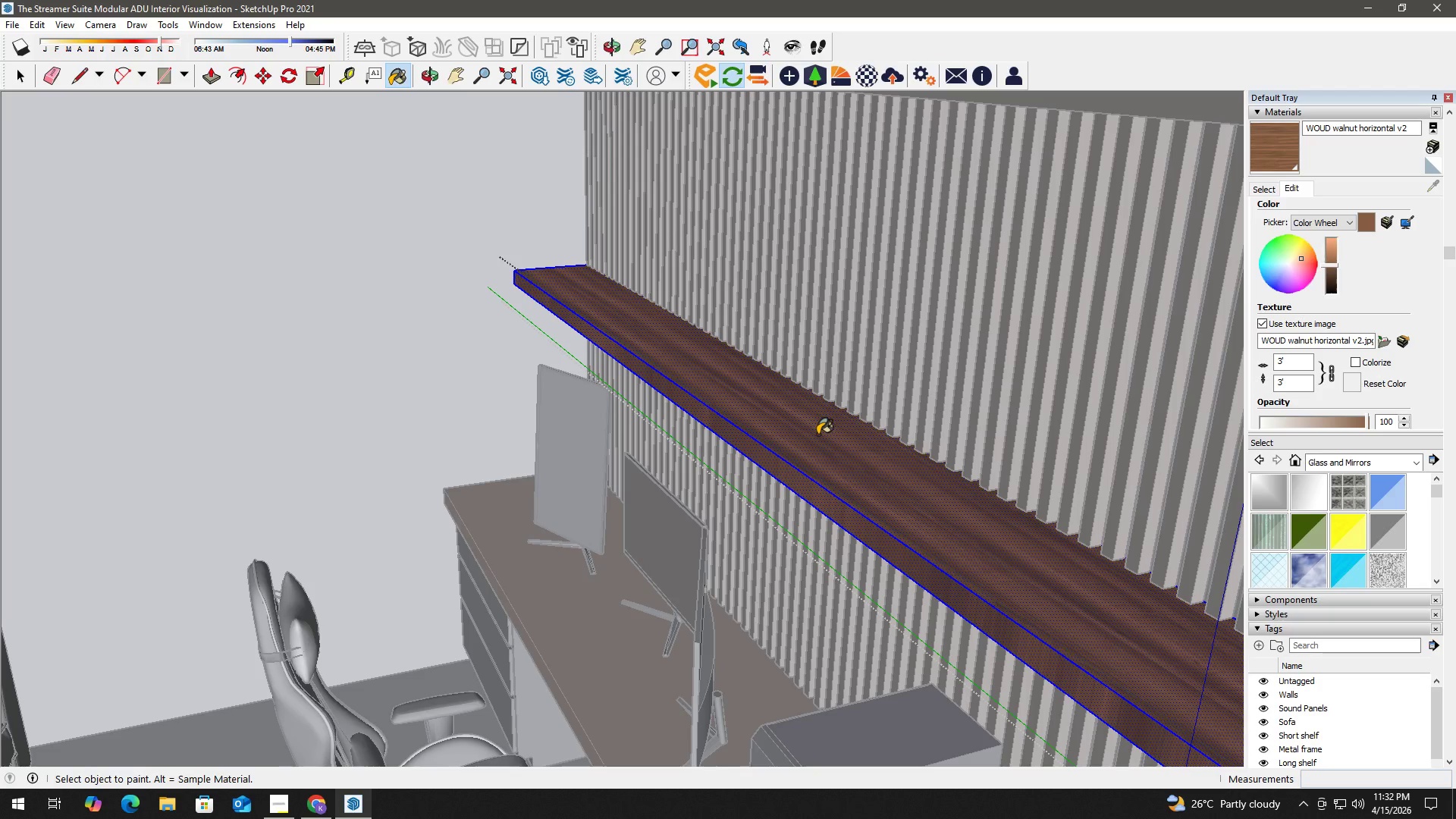 
triple_click([817, 435])
 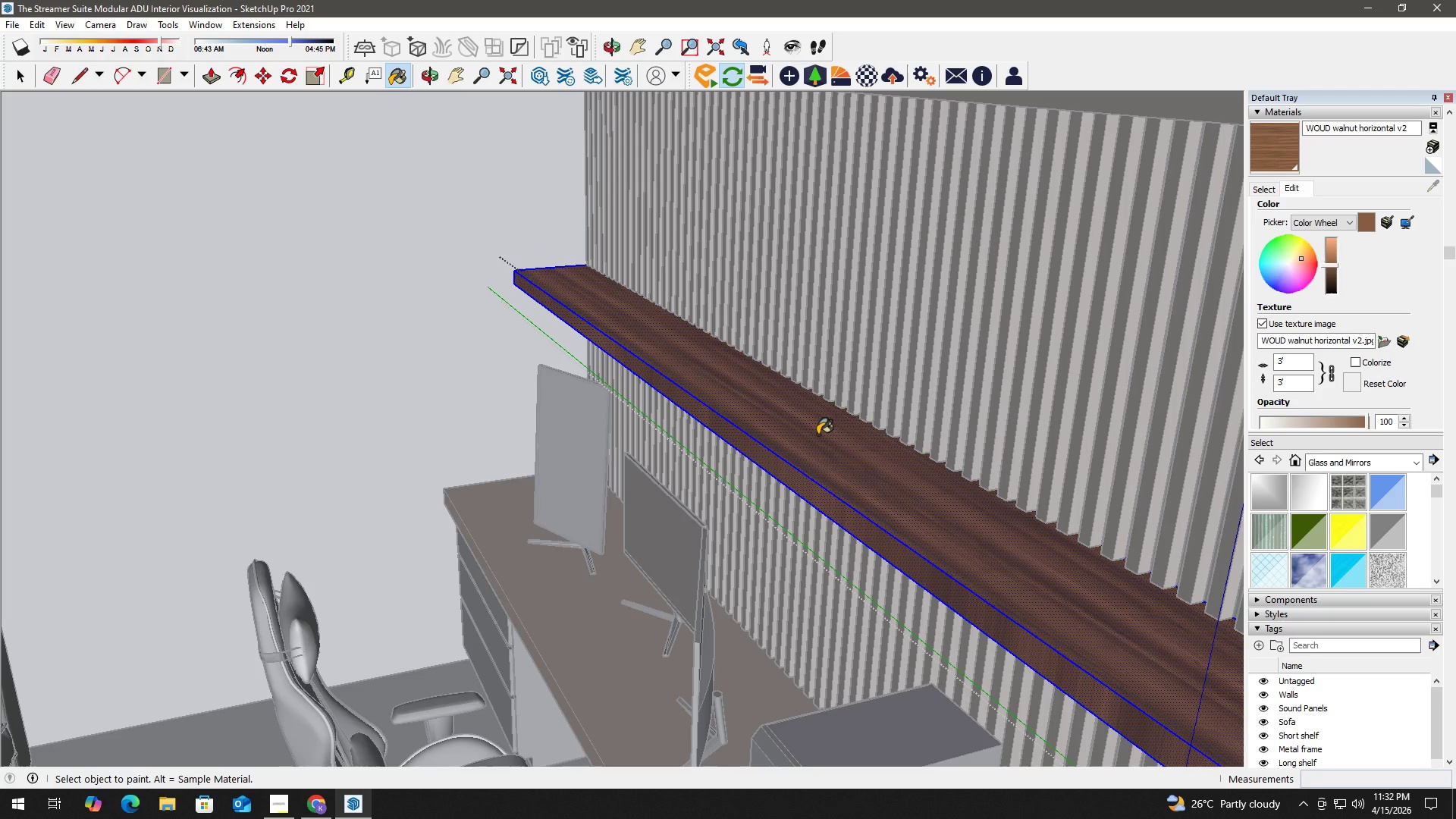 
triple_click([817, 435])
 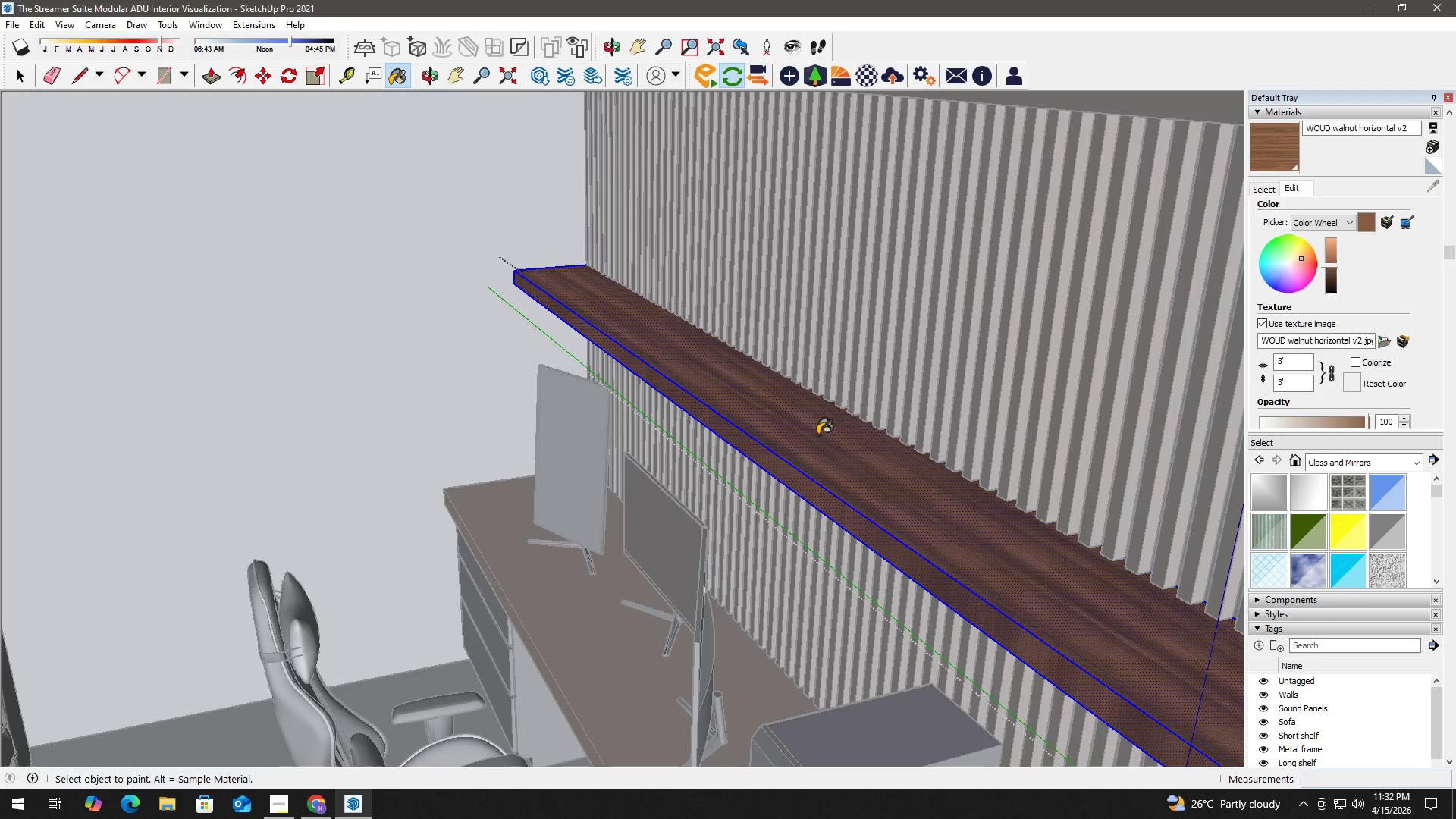 
key(Space)
 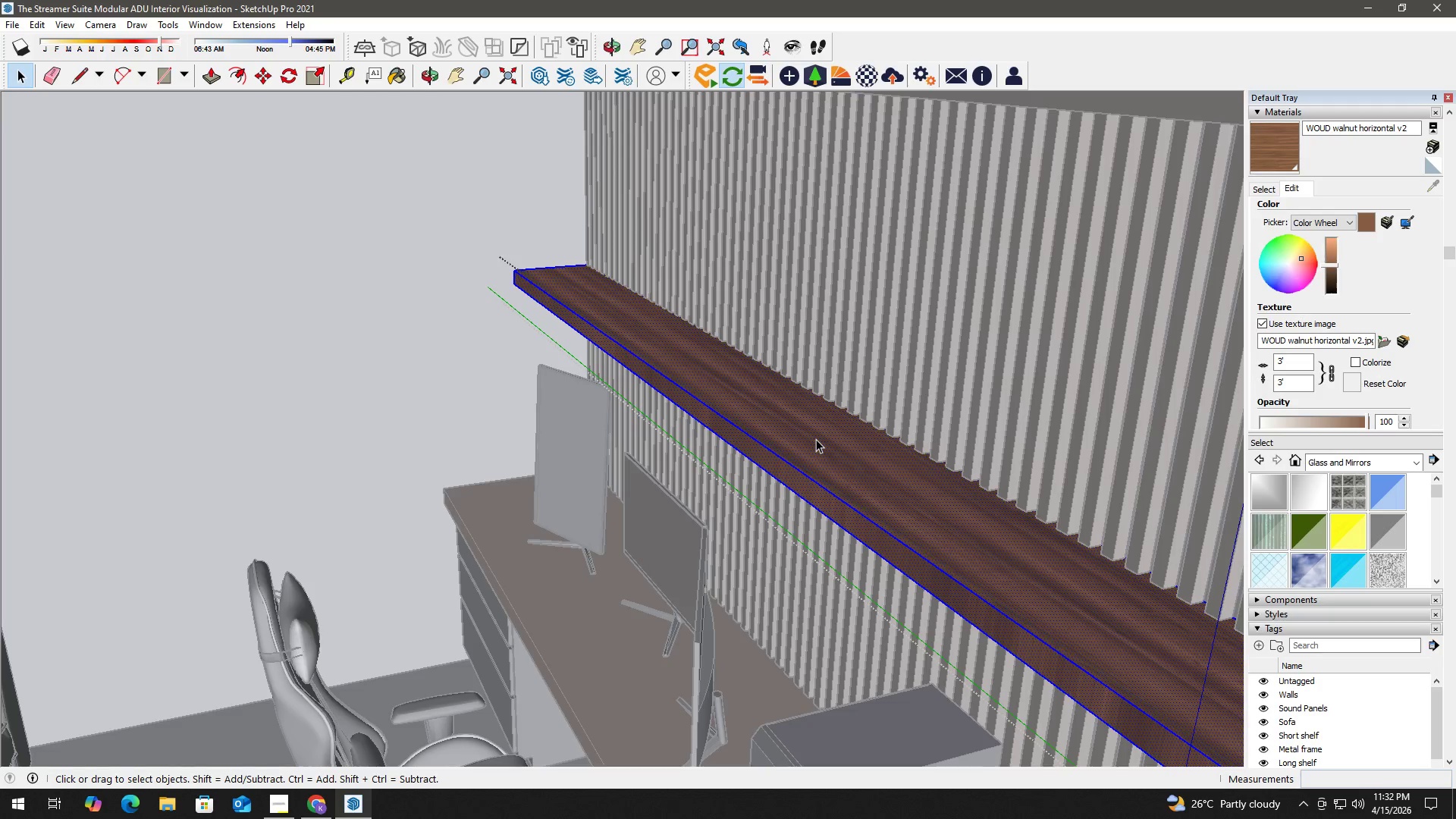 
key(Escape)
 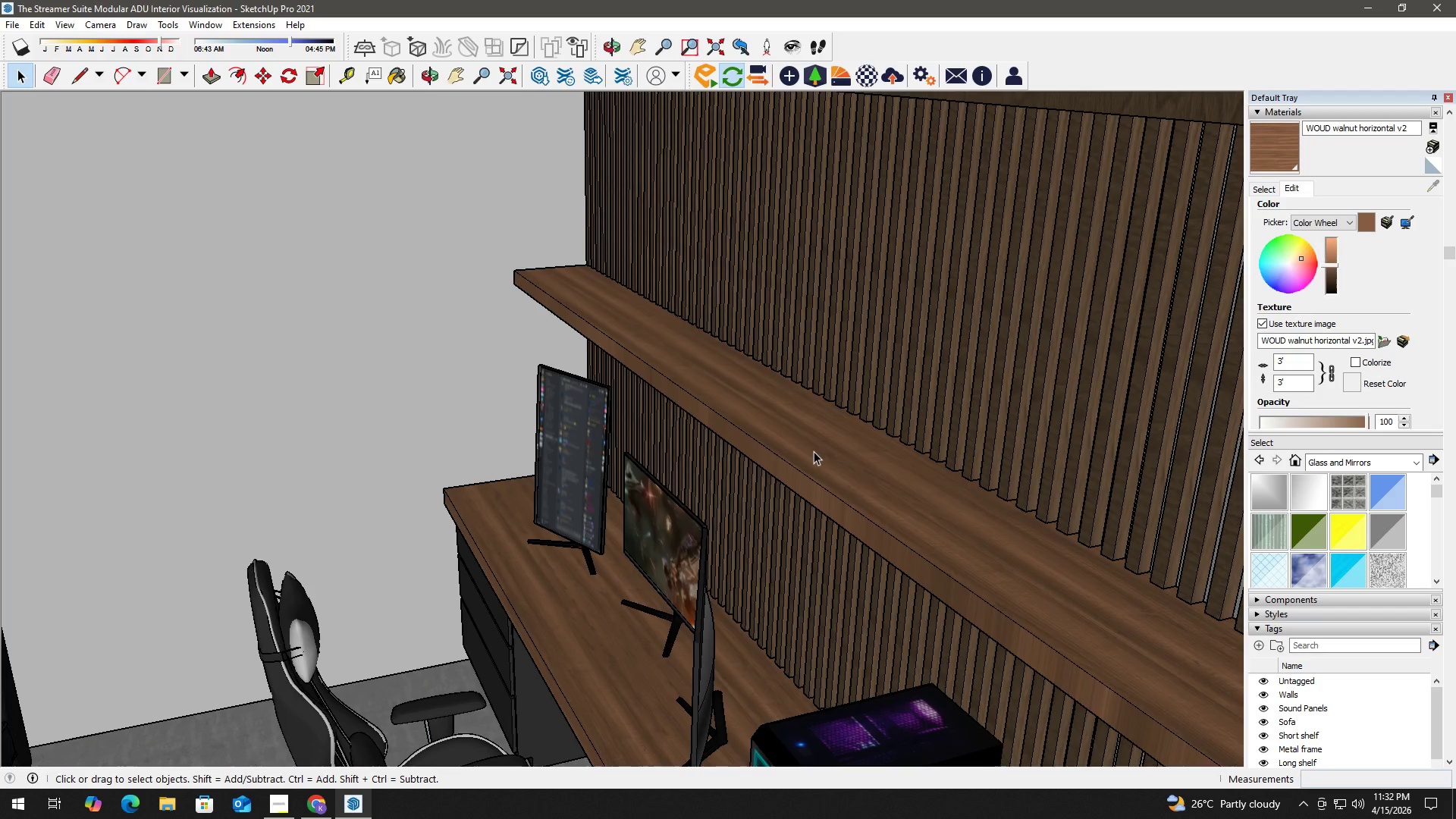 
key(H)
 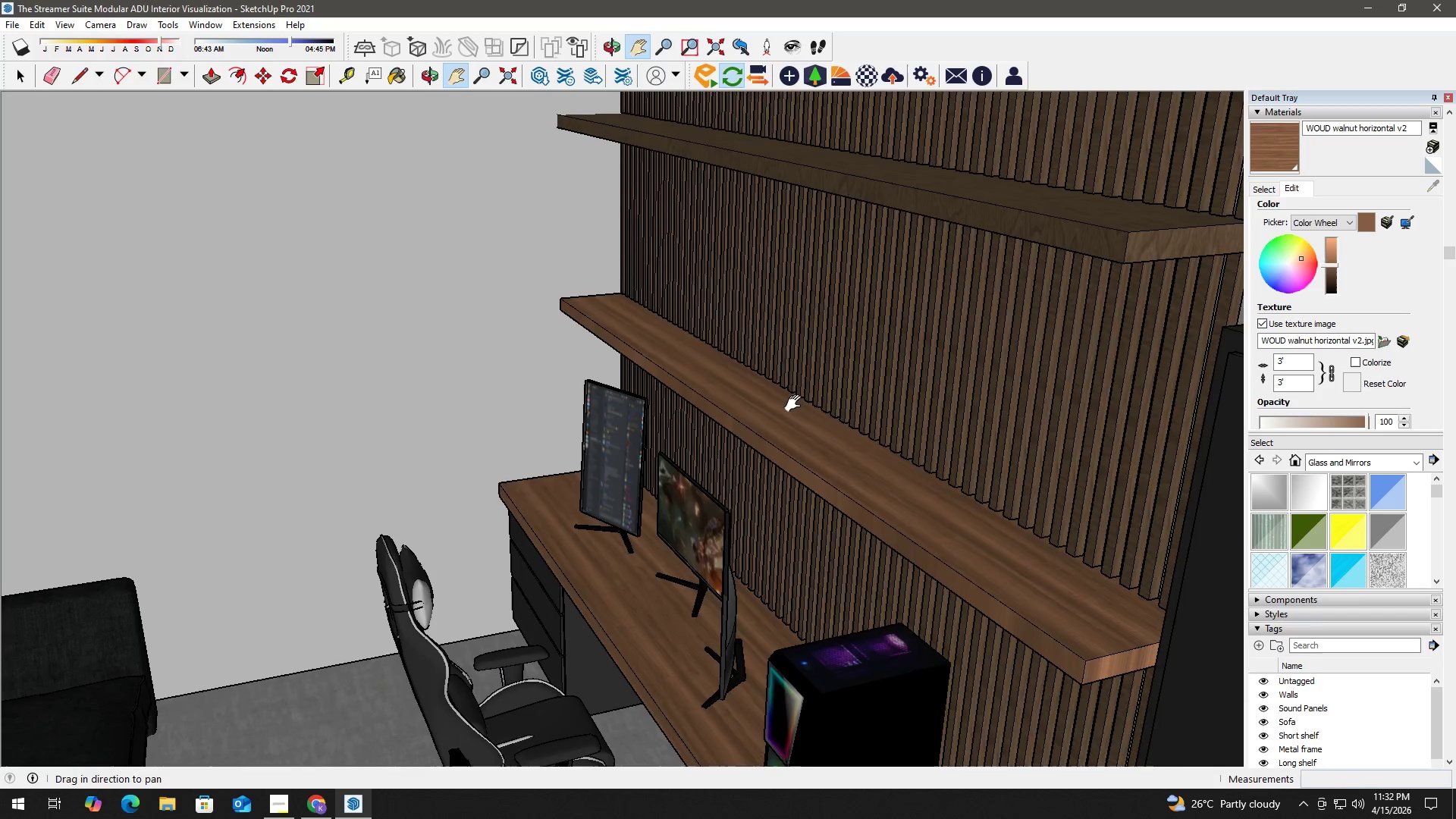 
left_click_drag(start_coordinate=[796, 403], to_coordinate=[732, 601])
 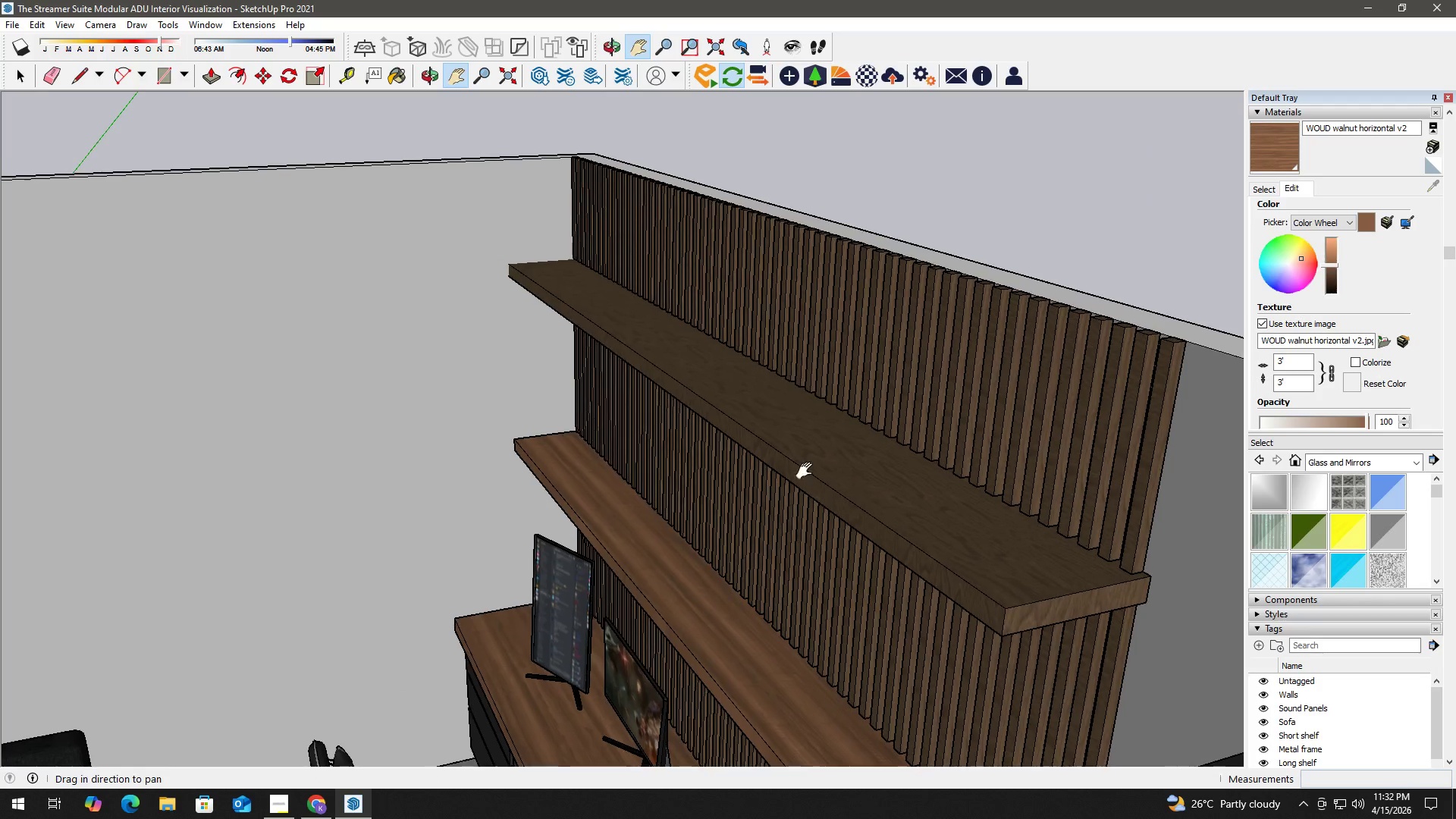 
scroll: coordinate [814, 451], scroll_direction: down, amount: 3.0
 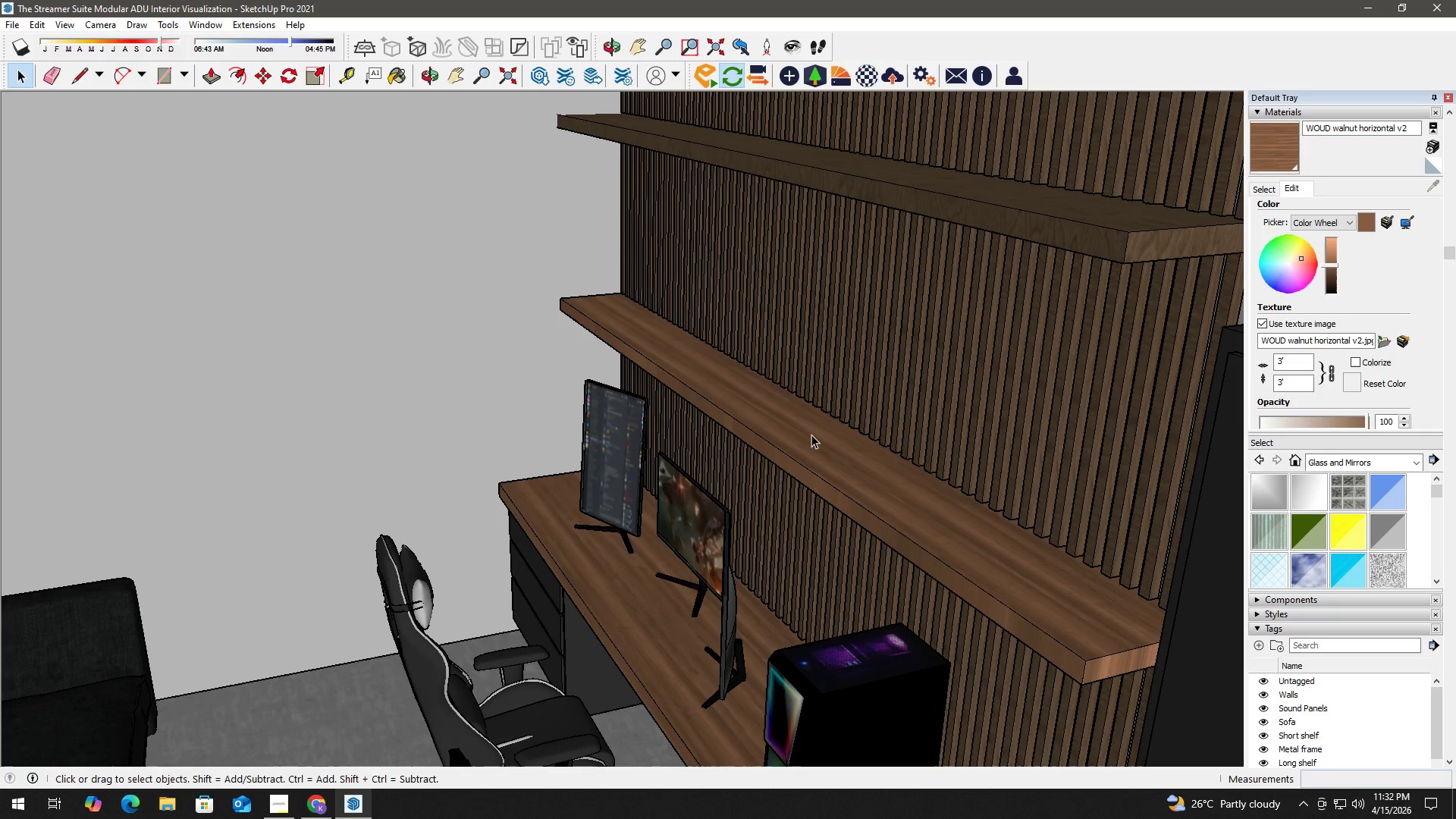 
key(Space)
 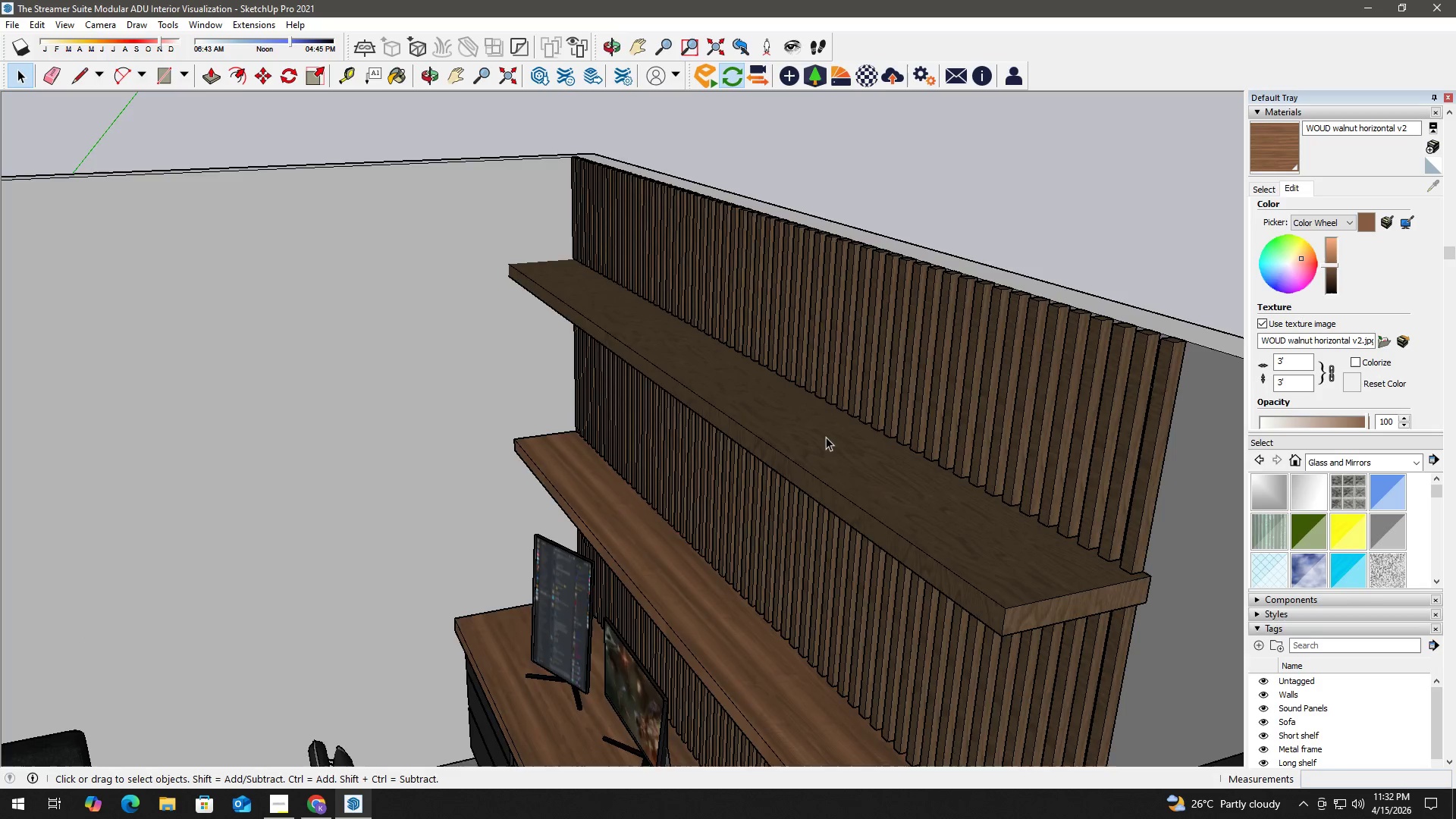 
double_click([826, 437])
 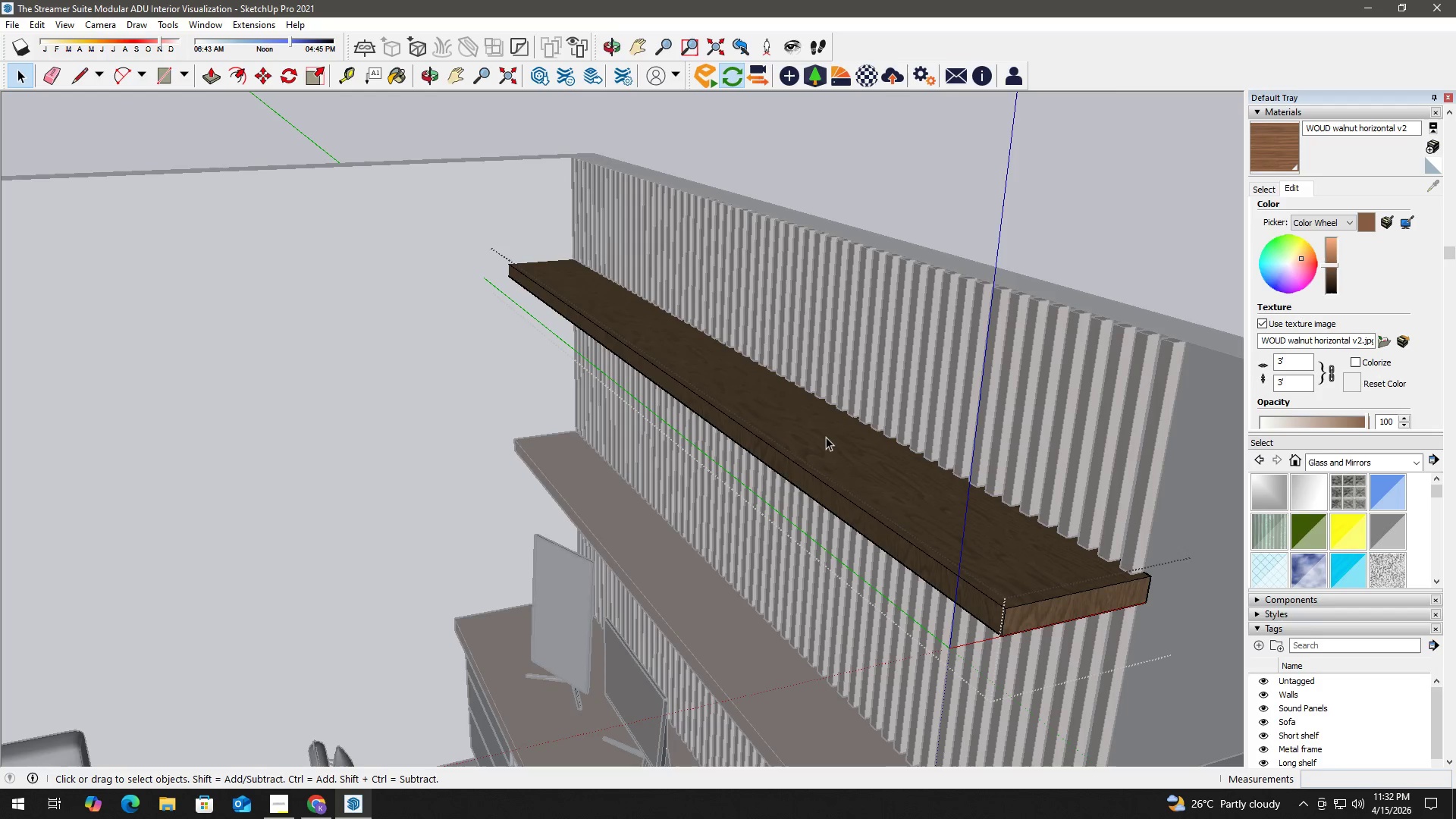 
triple_click([826, 437])
 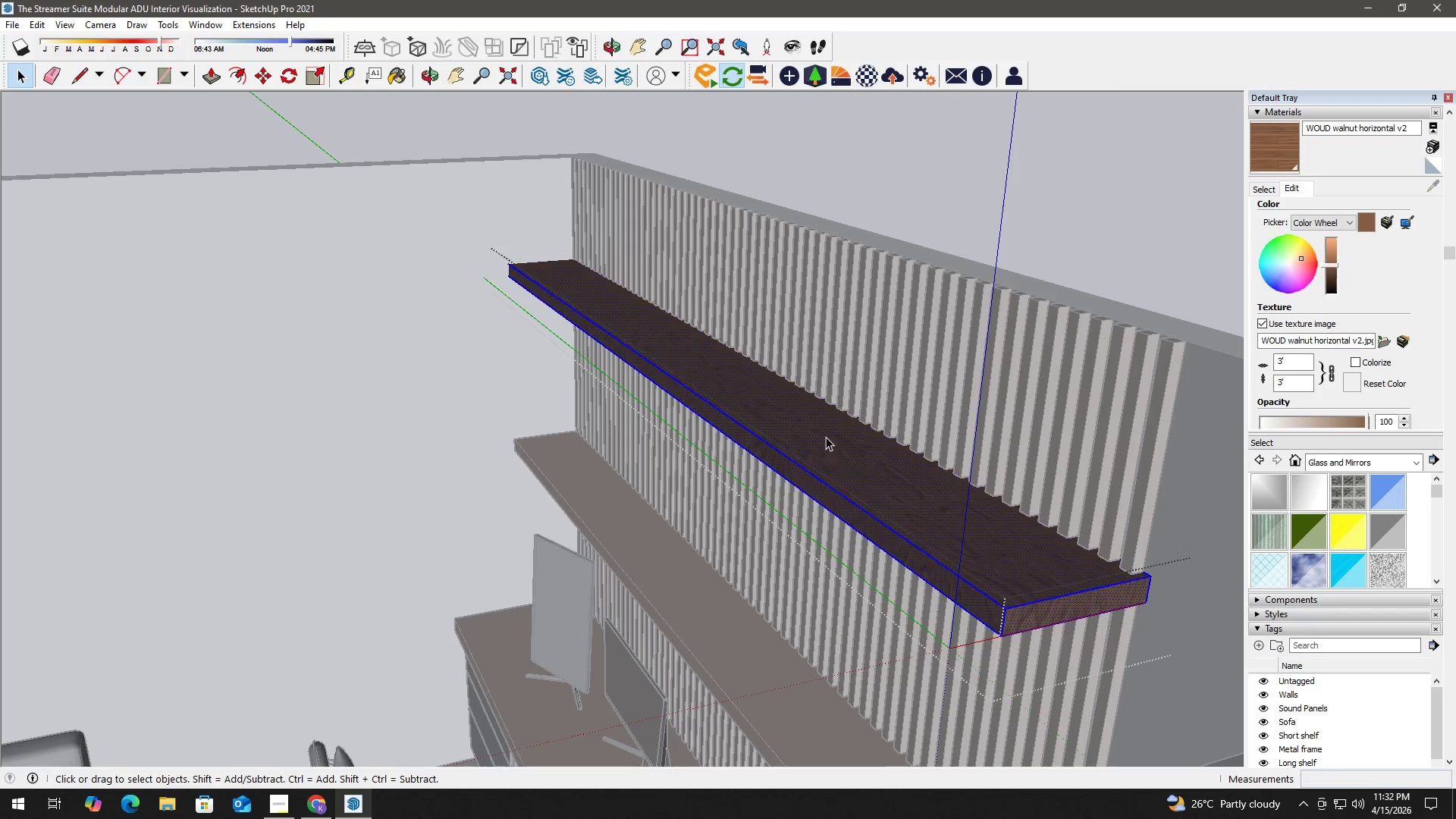 
triple_click([826, 437])
 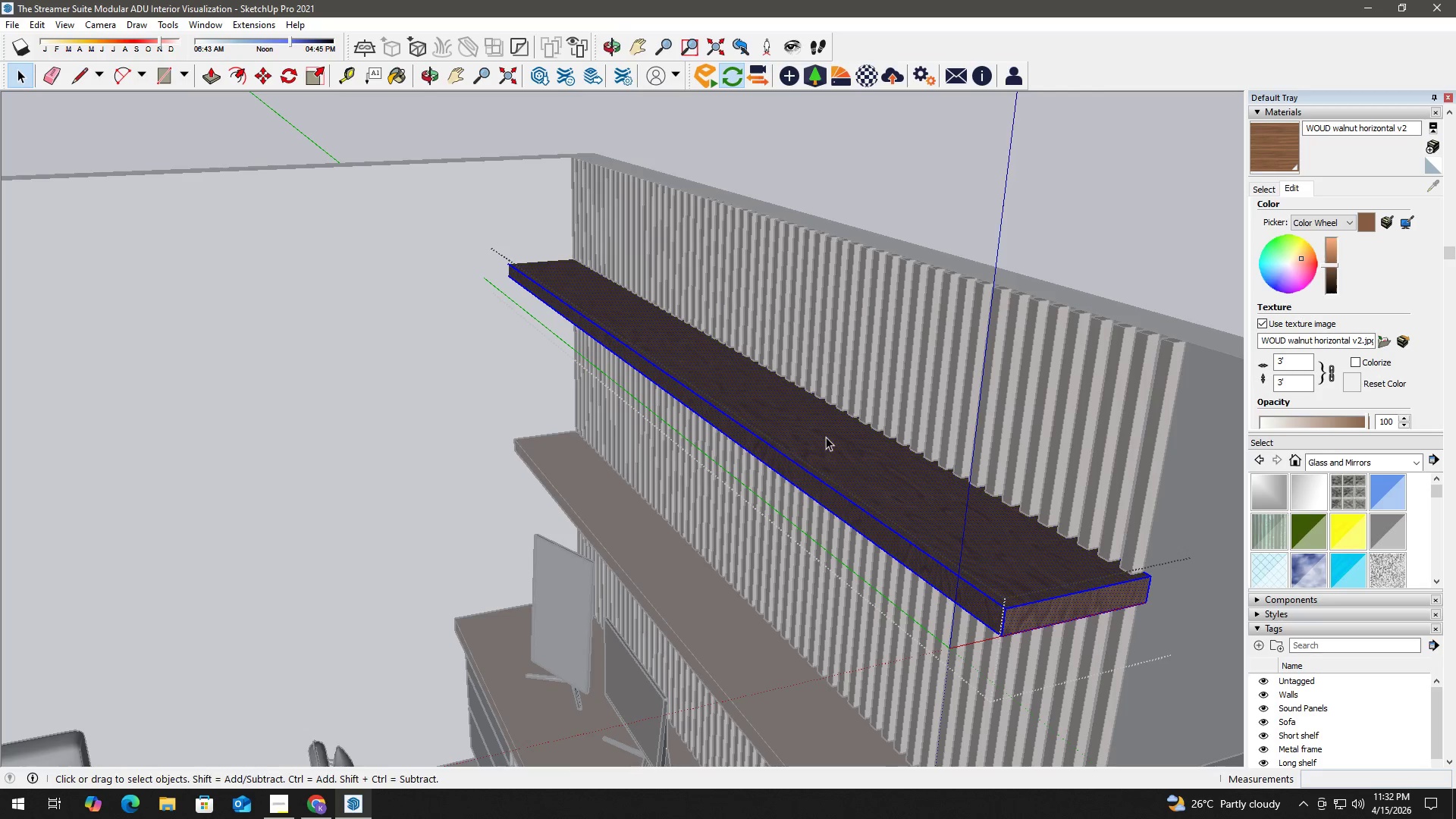 
key(B)
 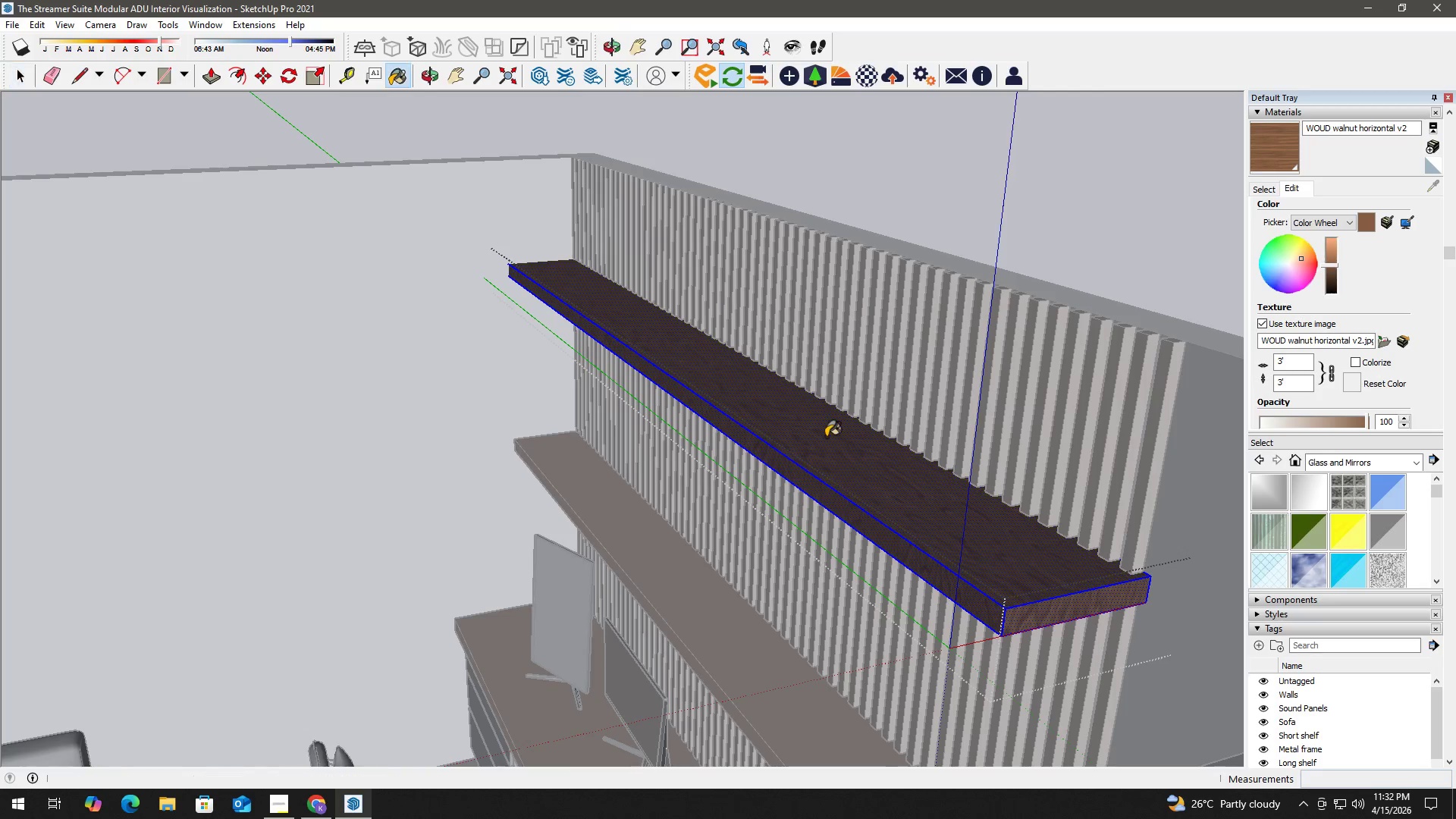 
triple_click([826, 437])
 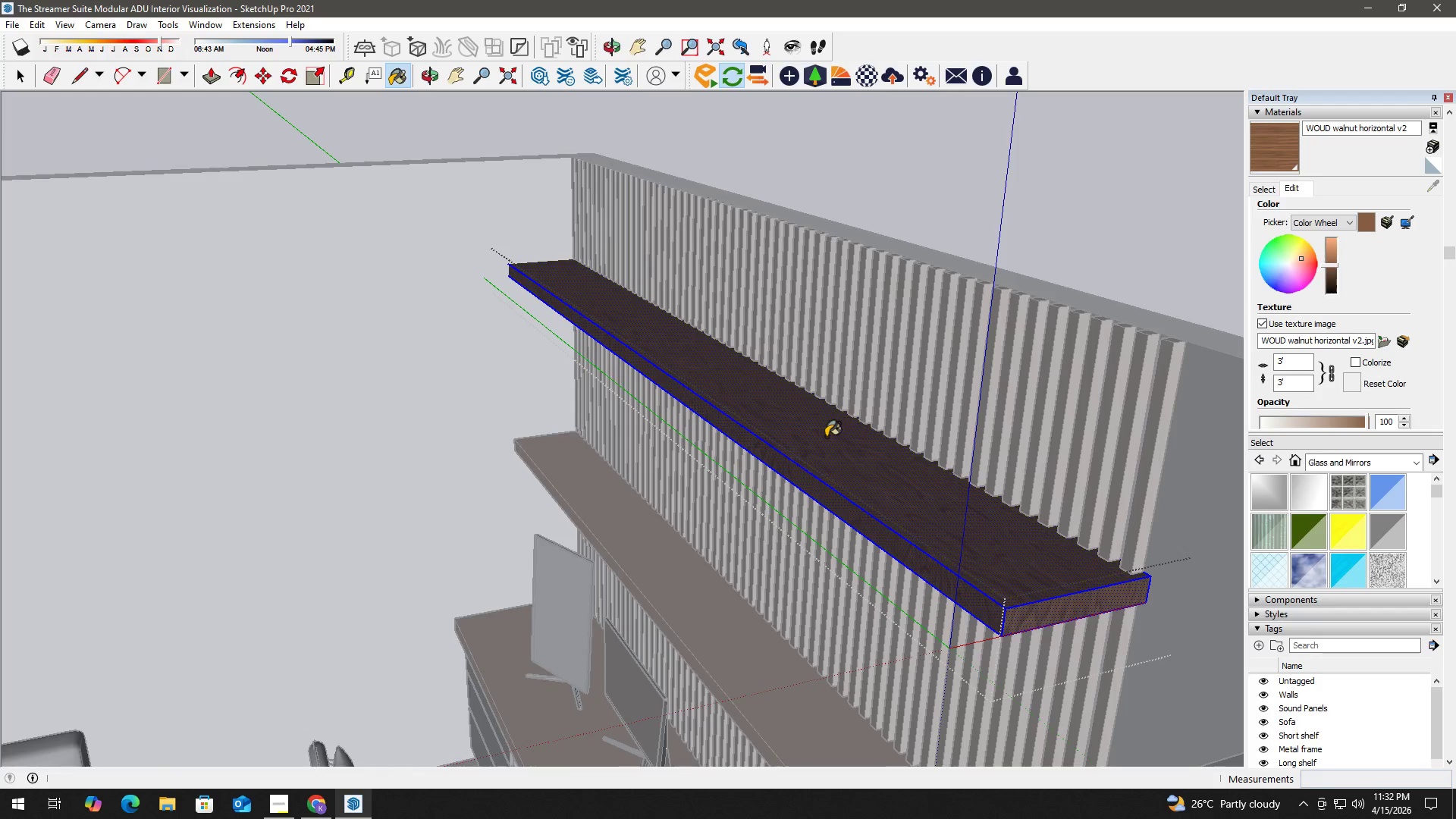 
triple_click([826, 437])
 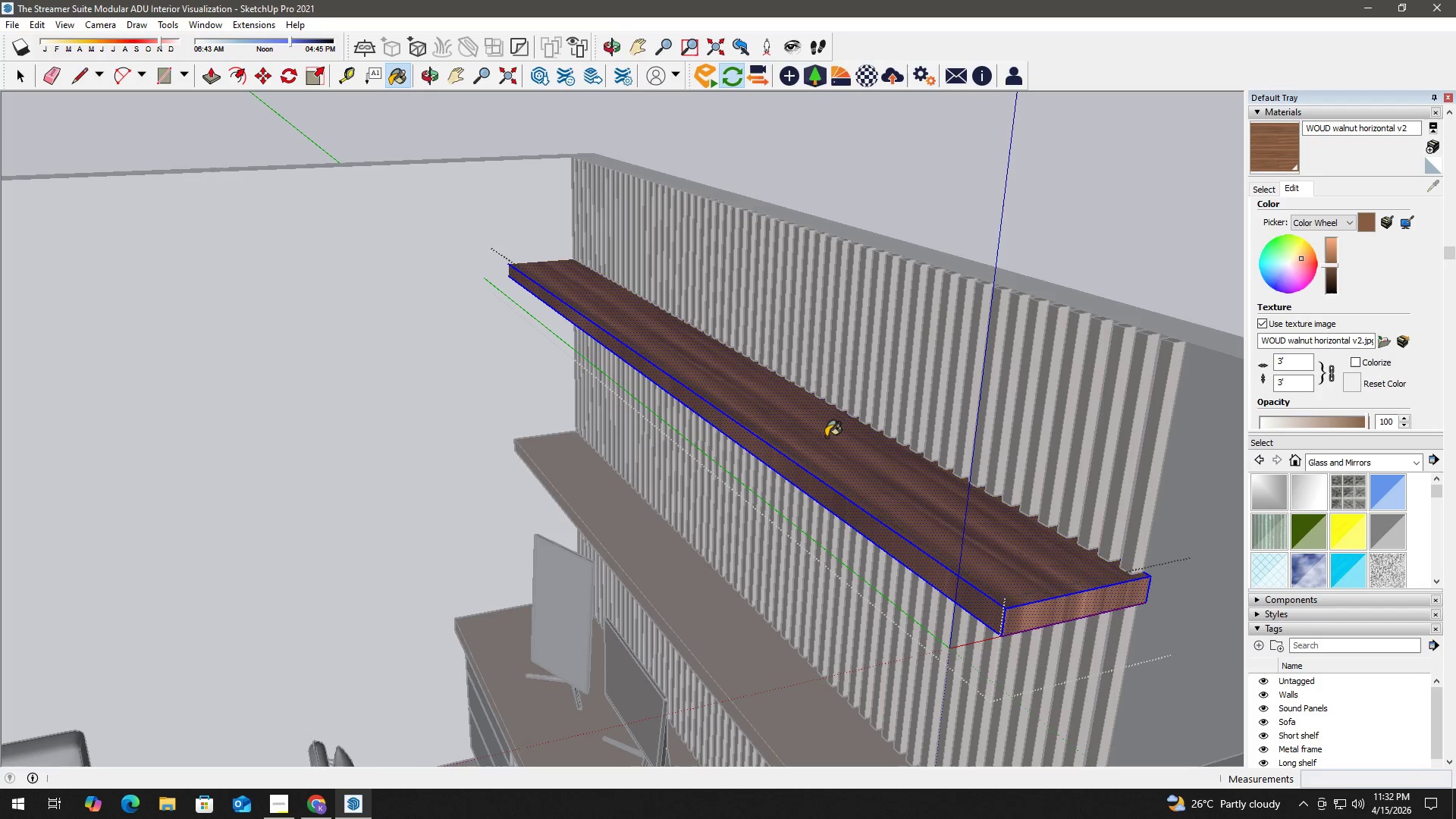 
triple_click([826, 437])
 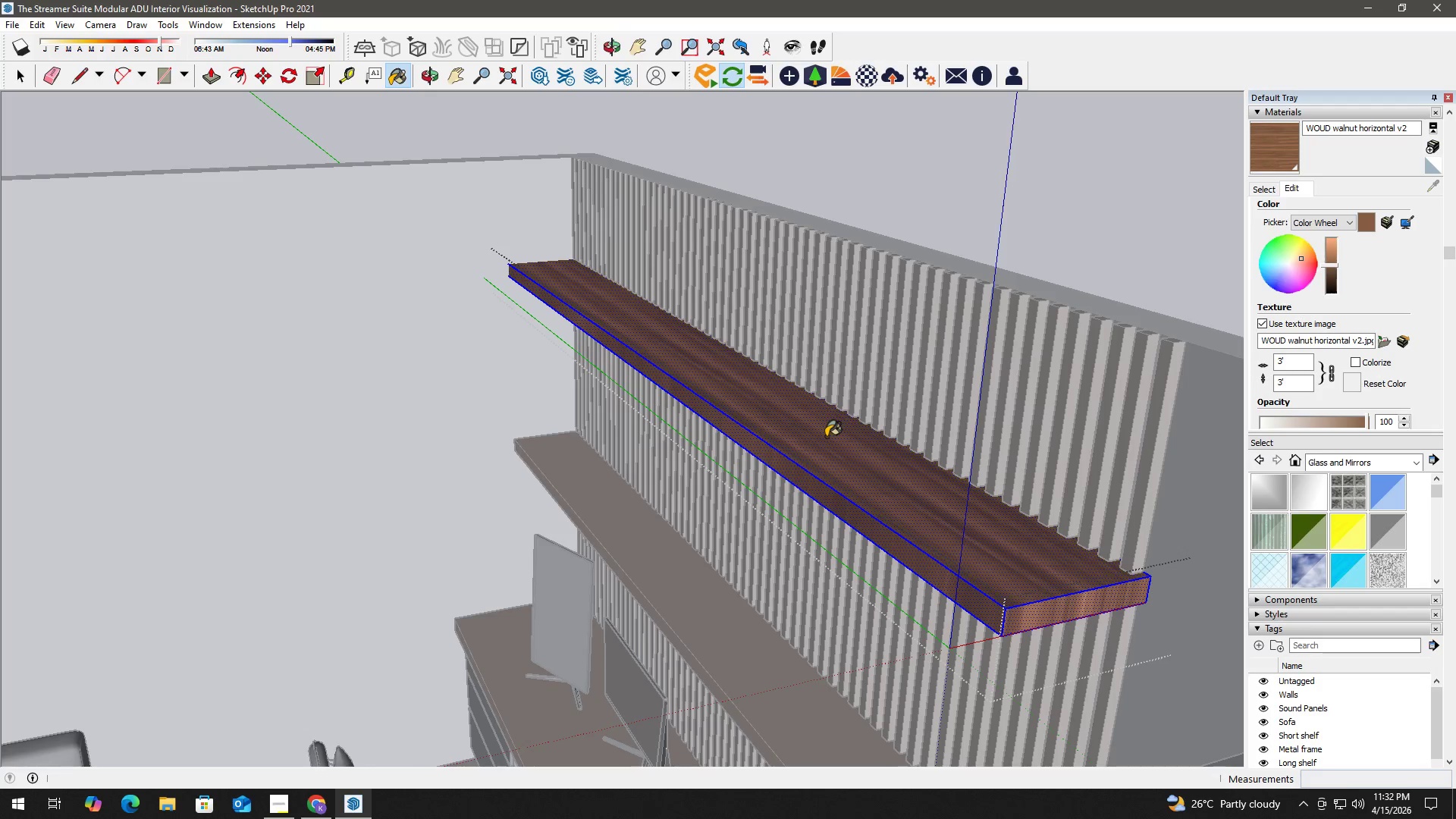 
key(Space)
 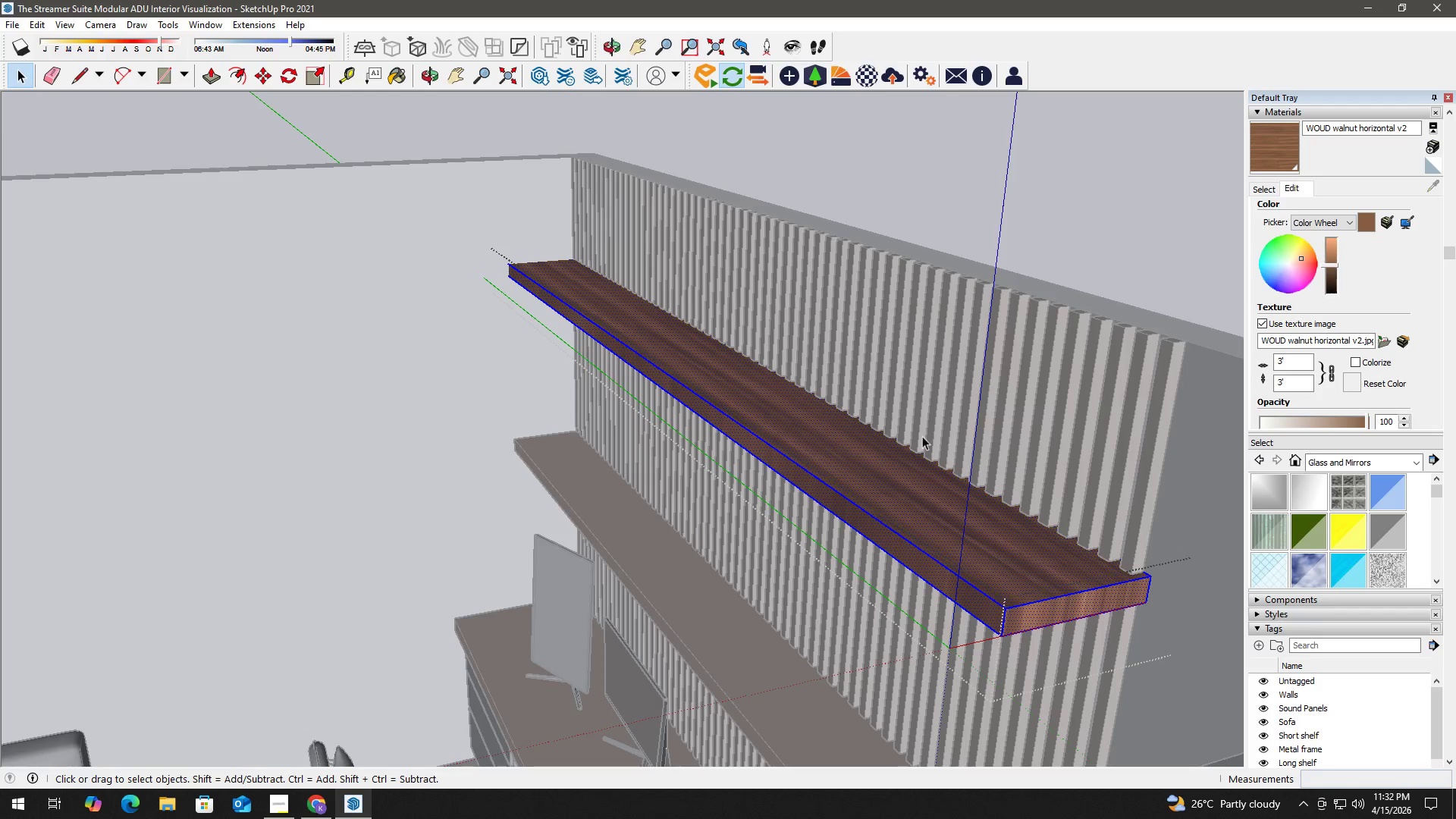 
key(Escape)
 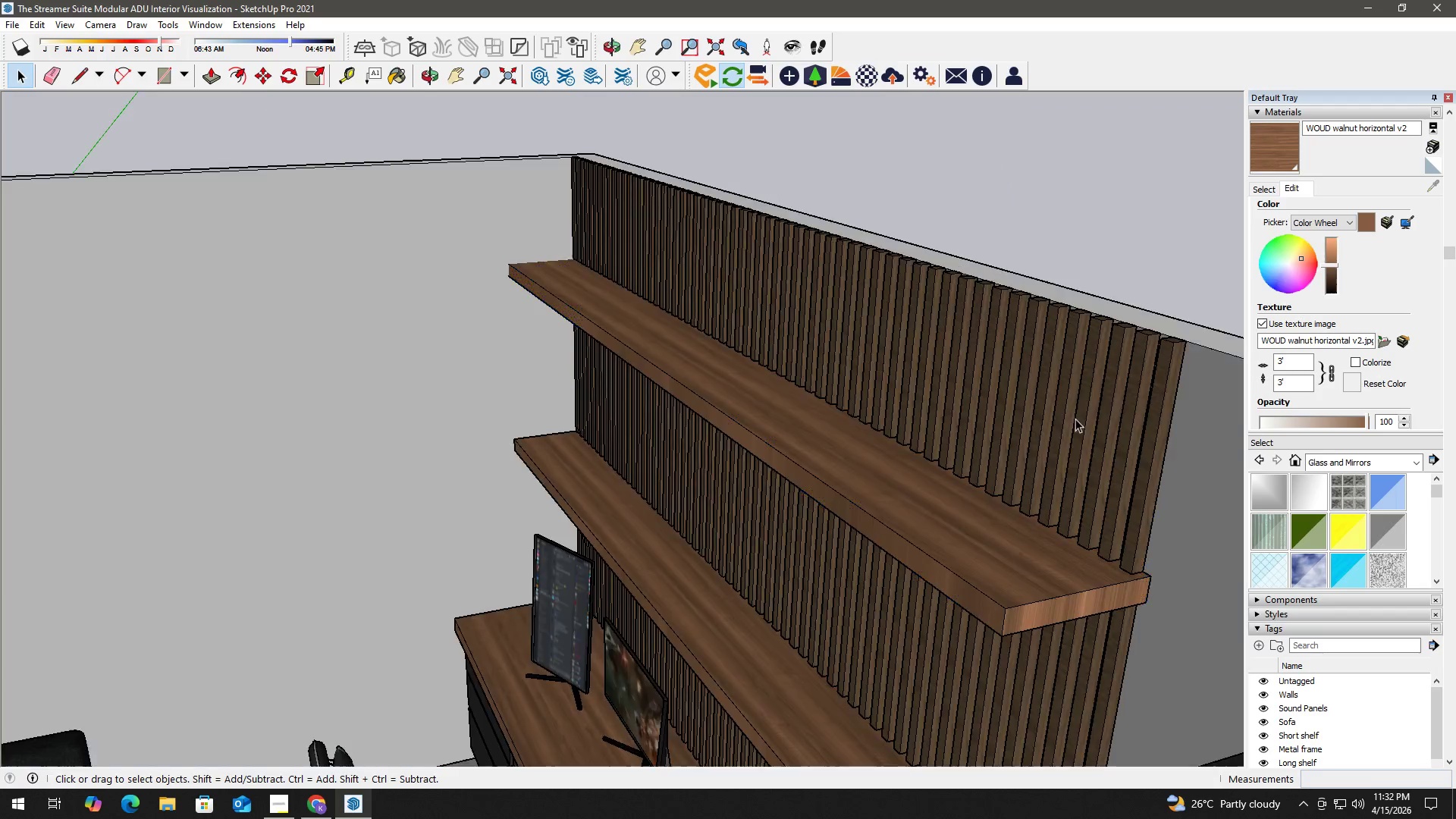 
key(Escape)
 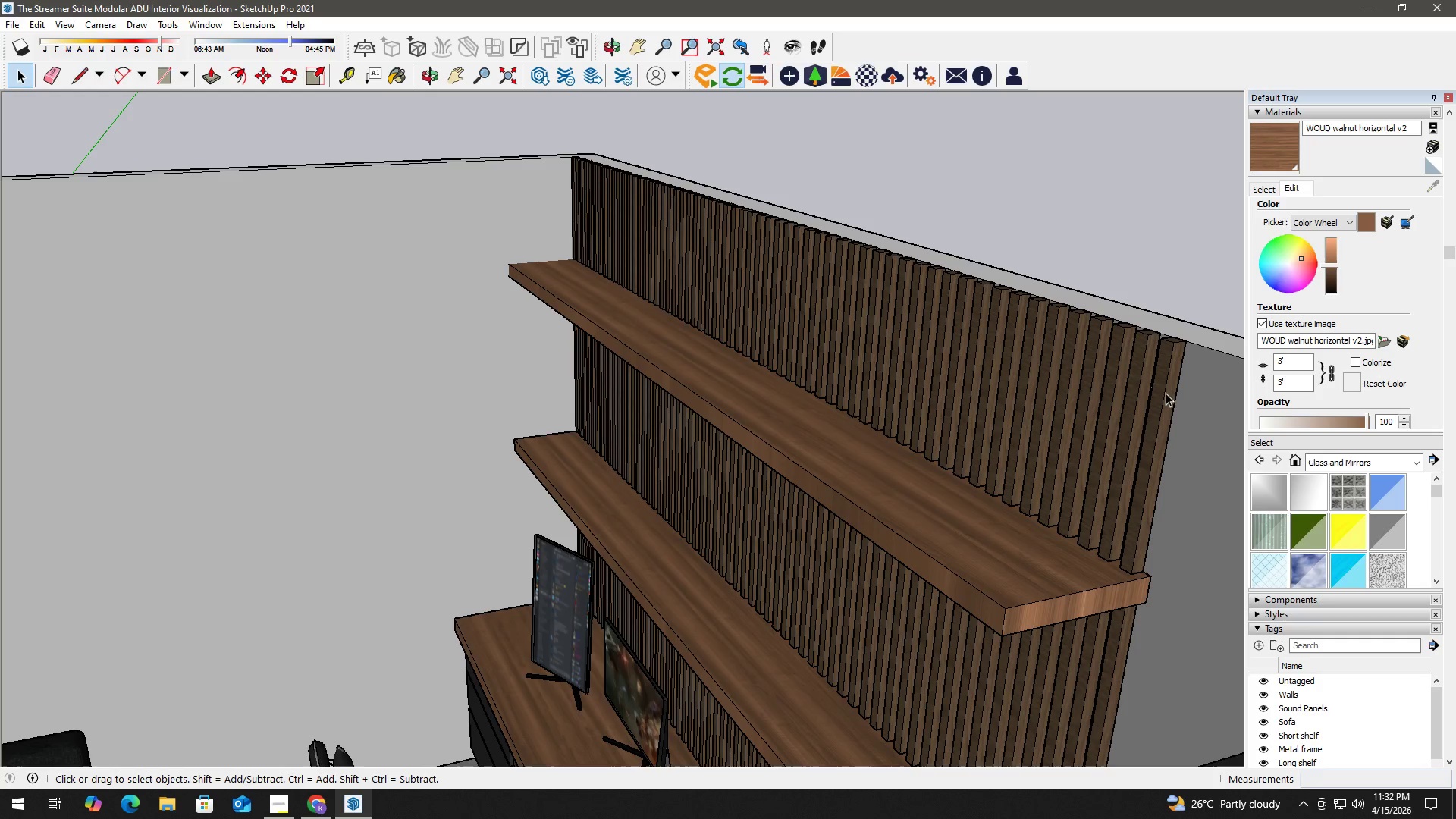 
double_click([1163, 389])
 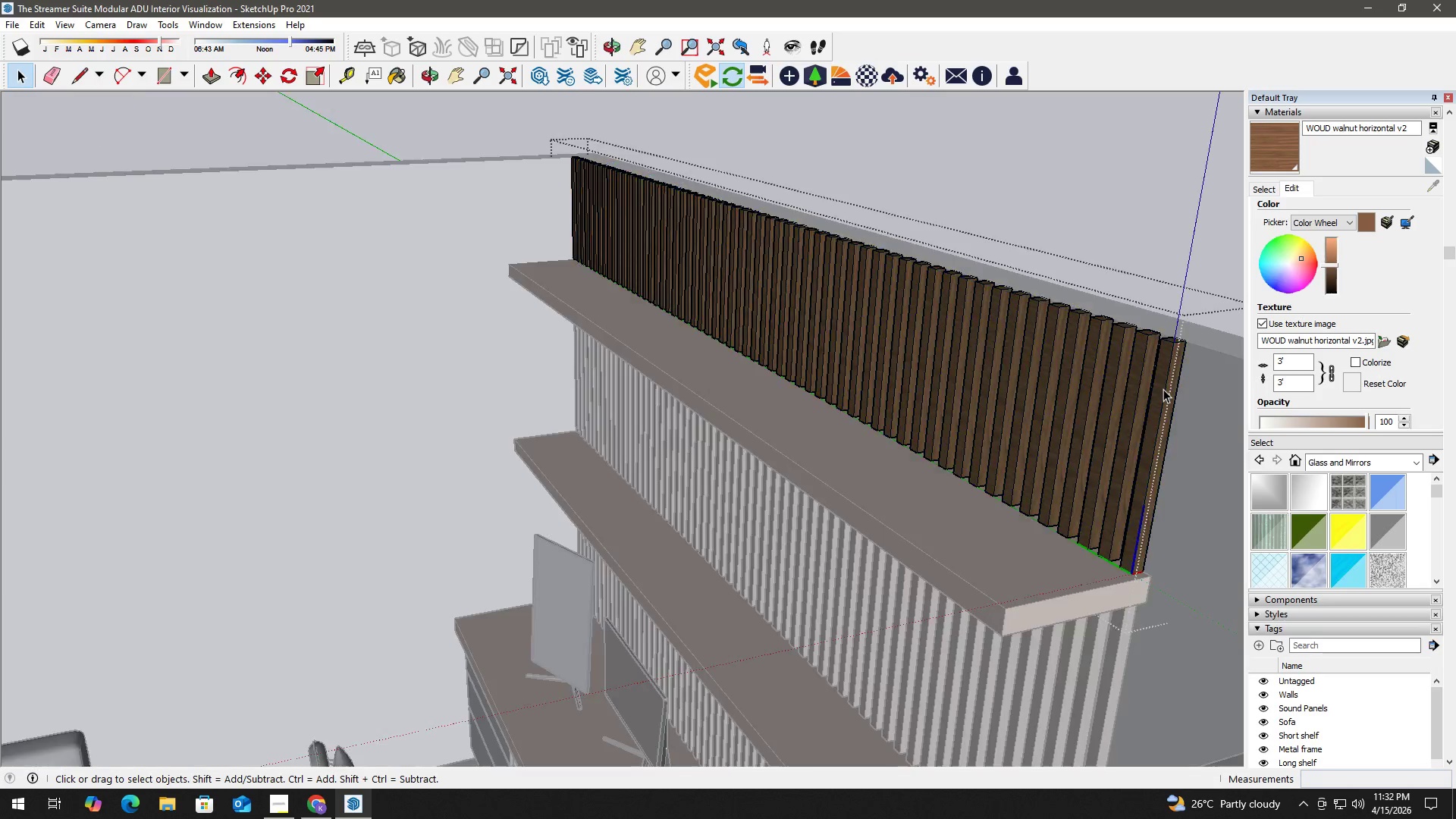 
triple_click([1163, 389])
 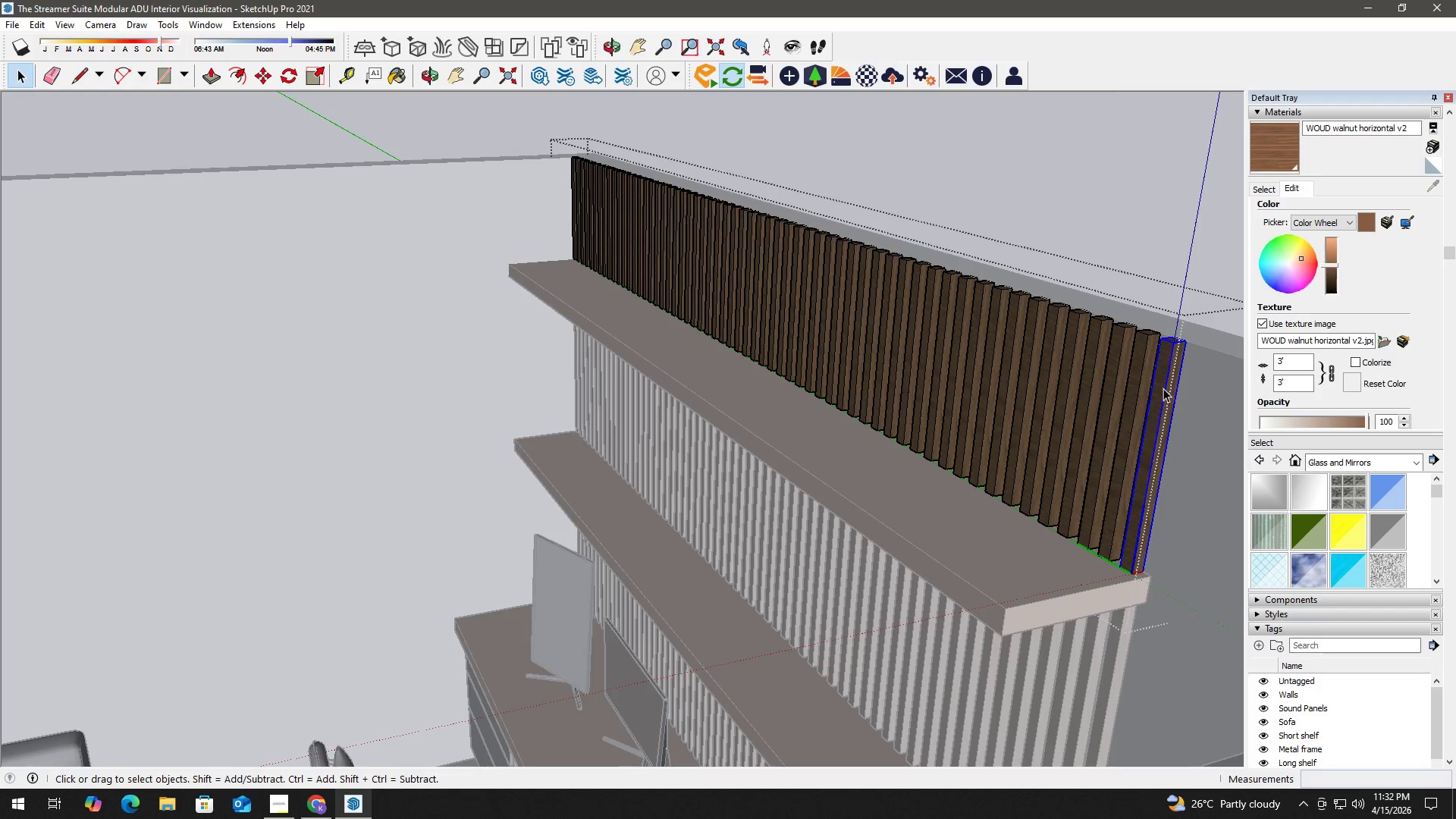 
triple_click([1163, 388])
 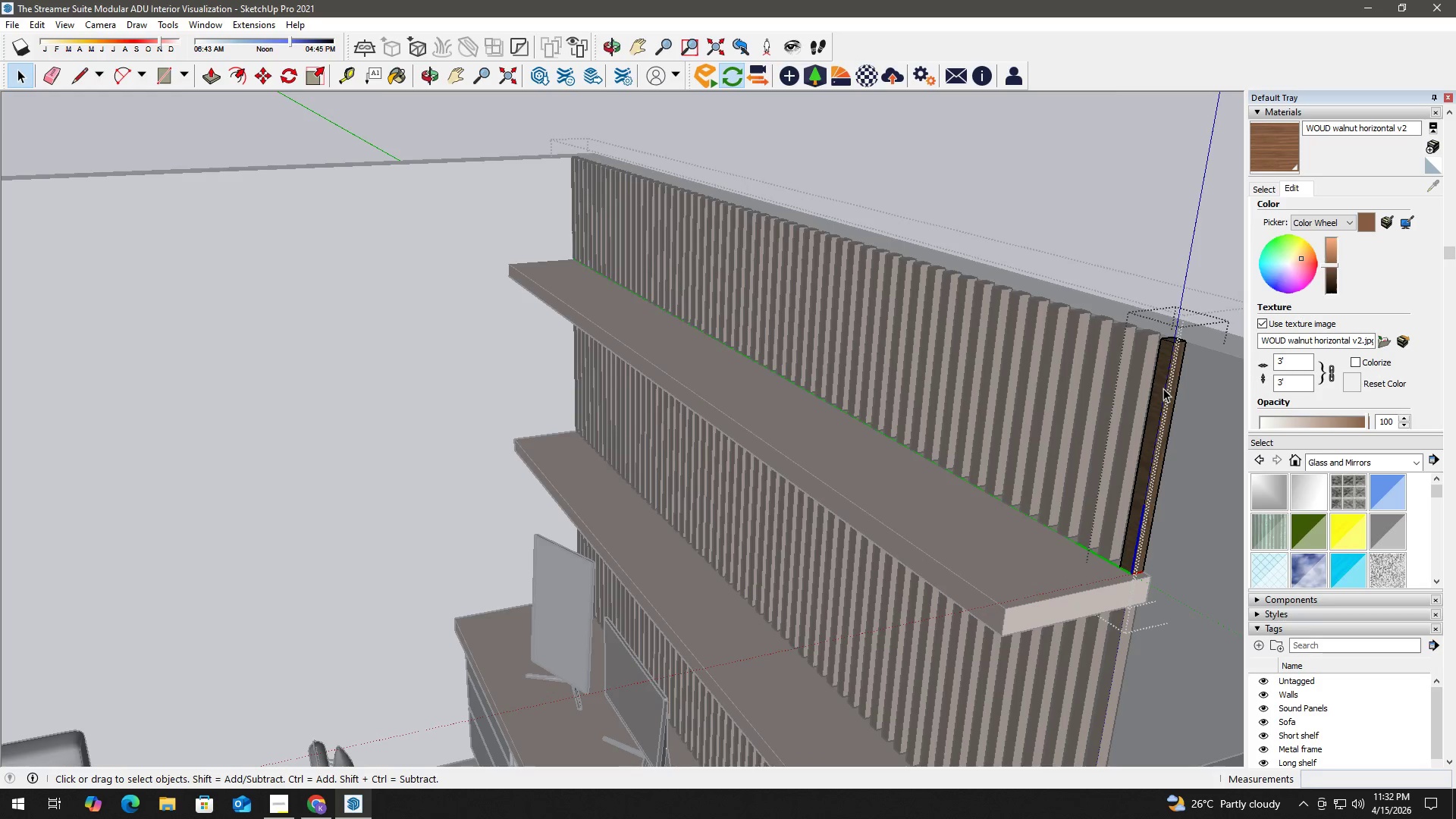 
triple_click([1163, 388])
 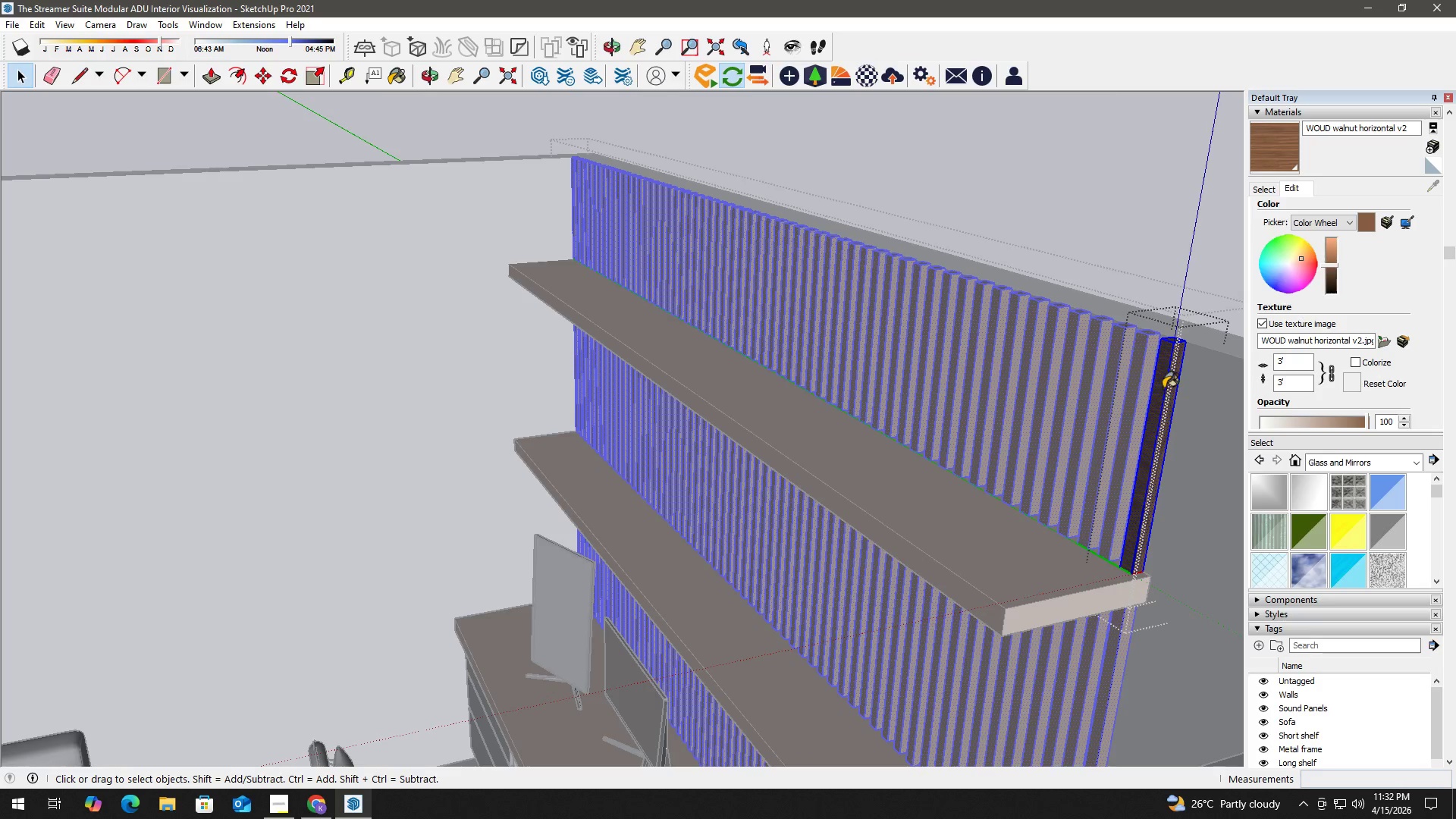 
key(B)
 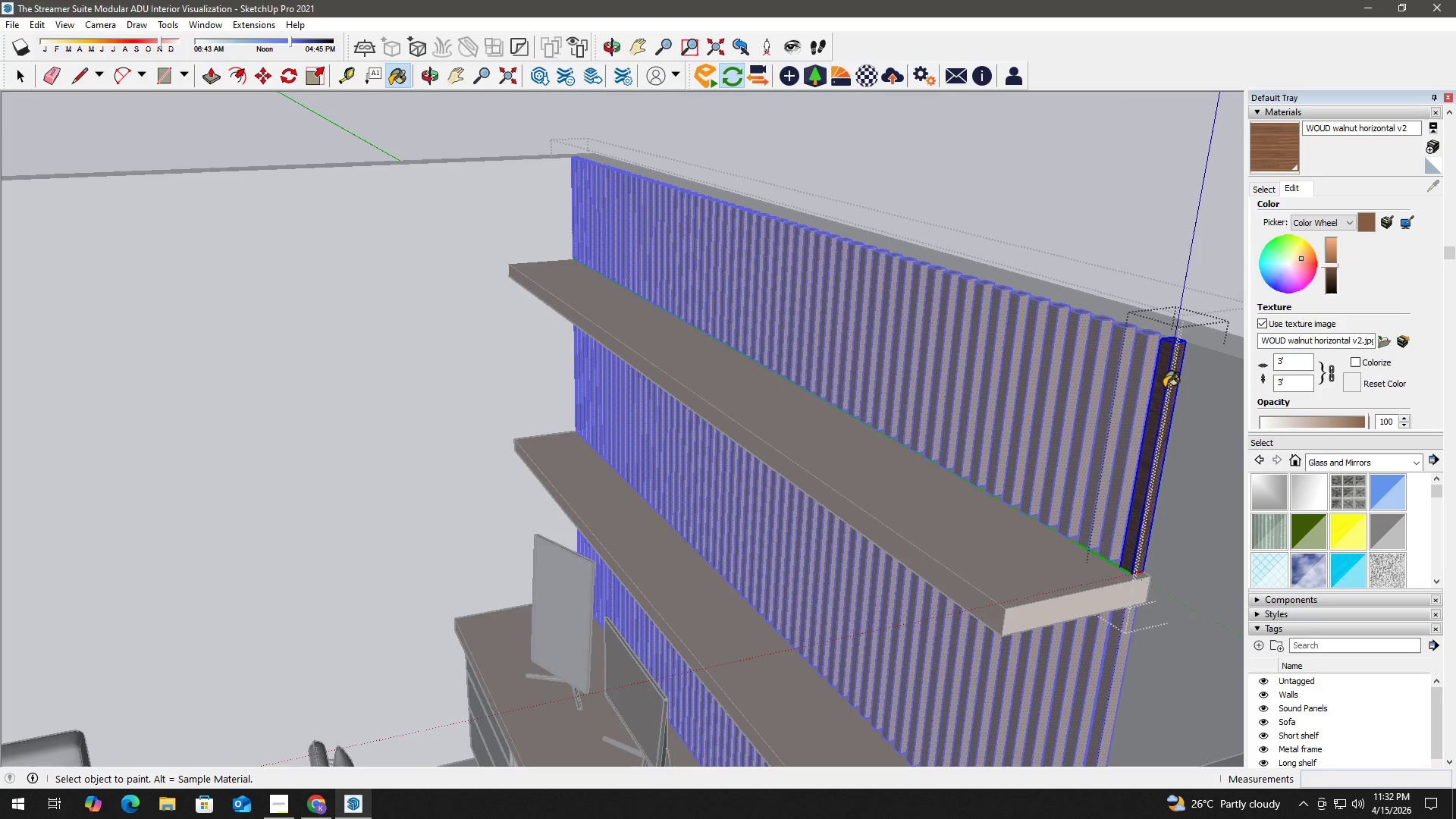 
triple_click([1164, 388])
 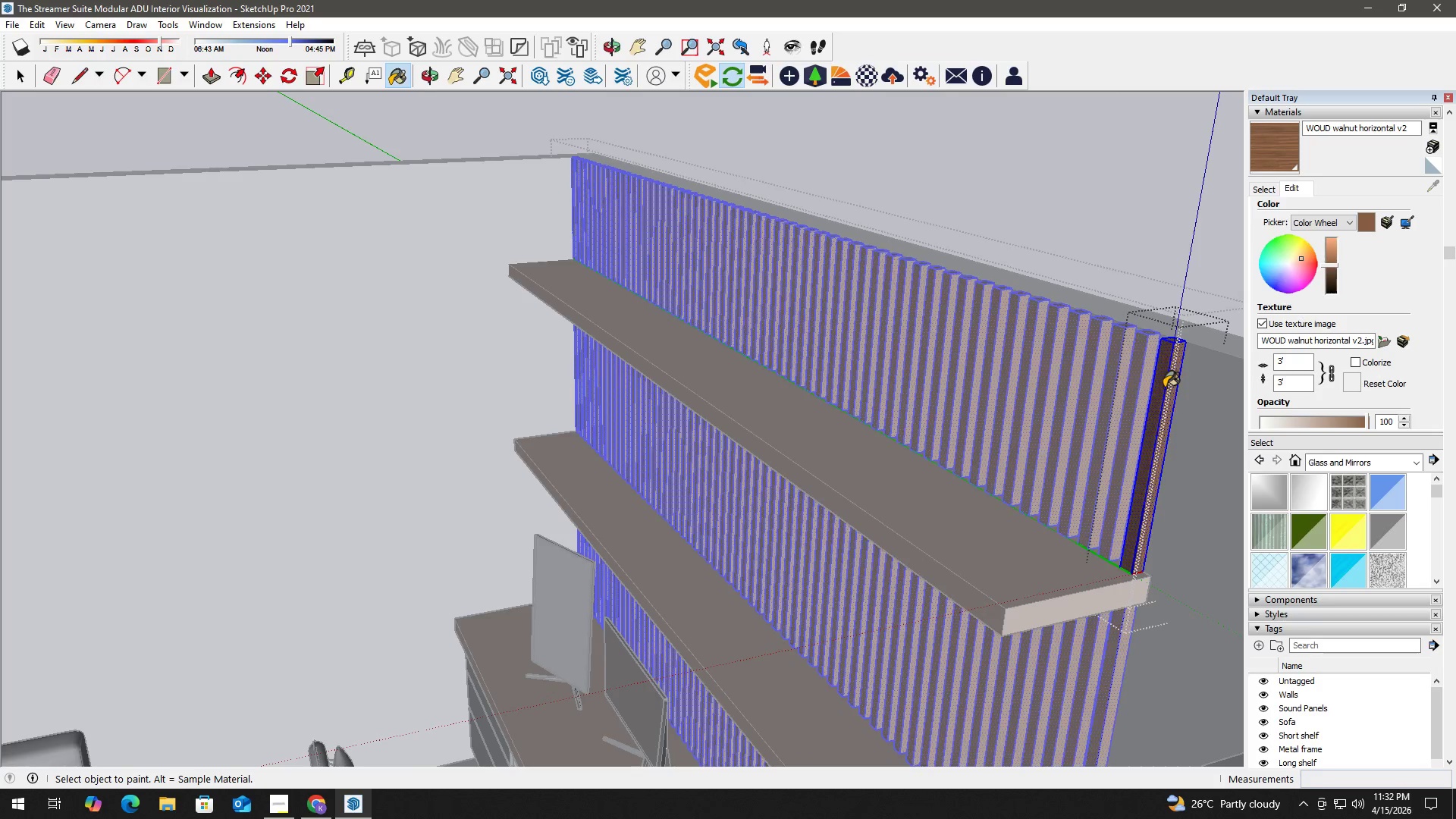 
triple_click([1164, 388])
 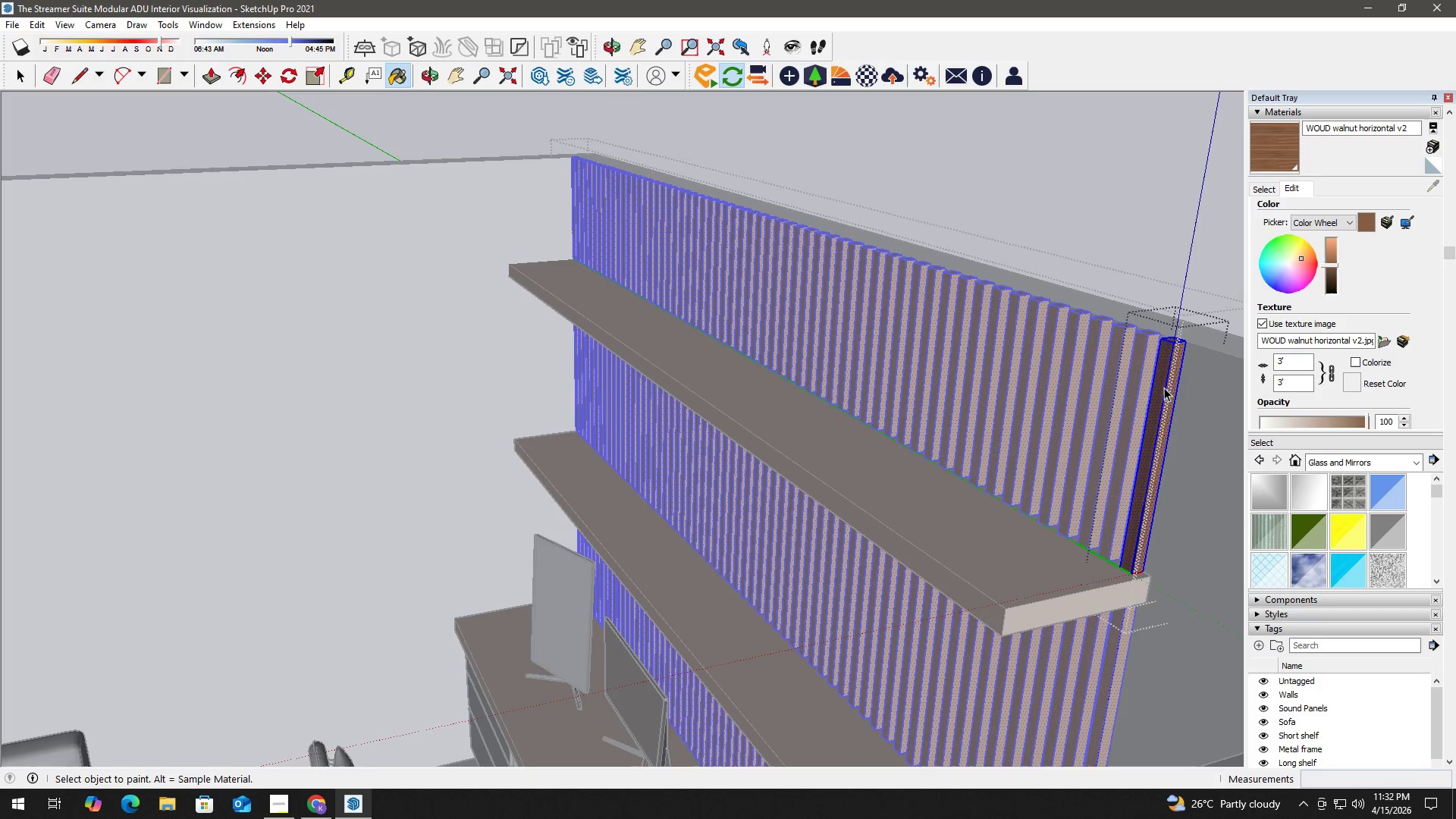 
key(Space)
 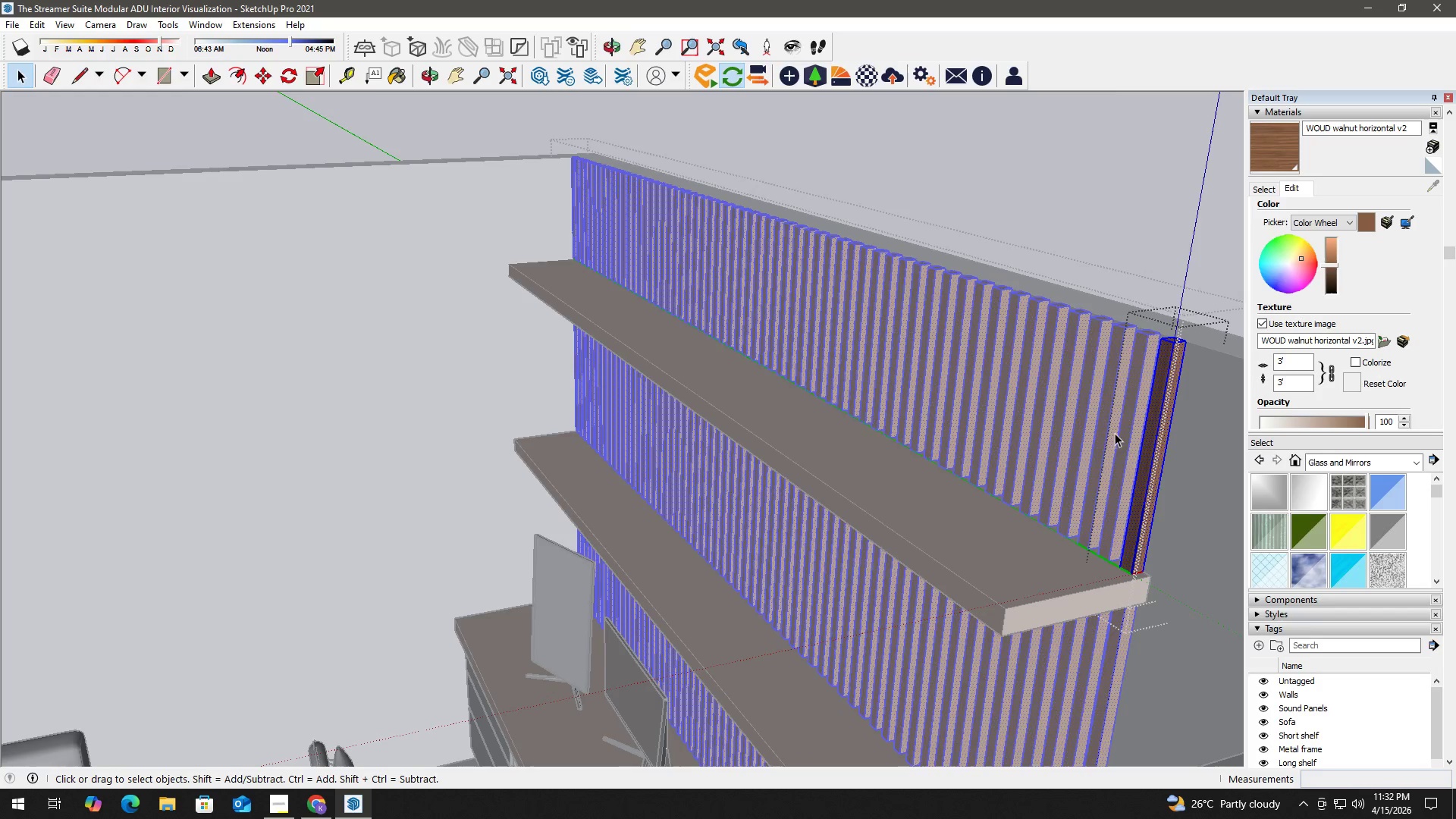 
key(Escape)
 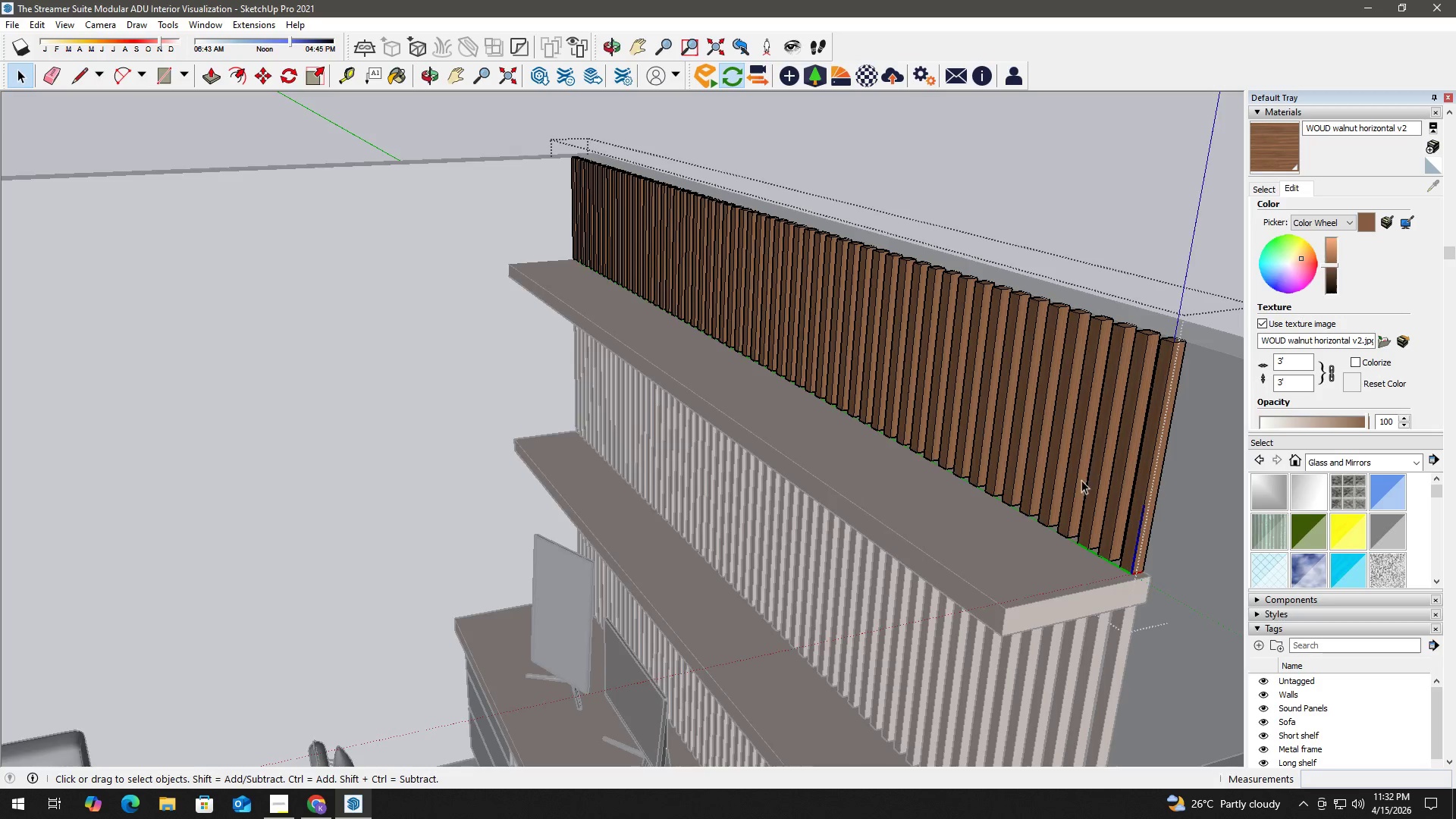 
key(Escape)
 